 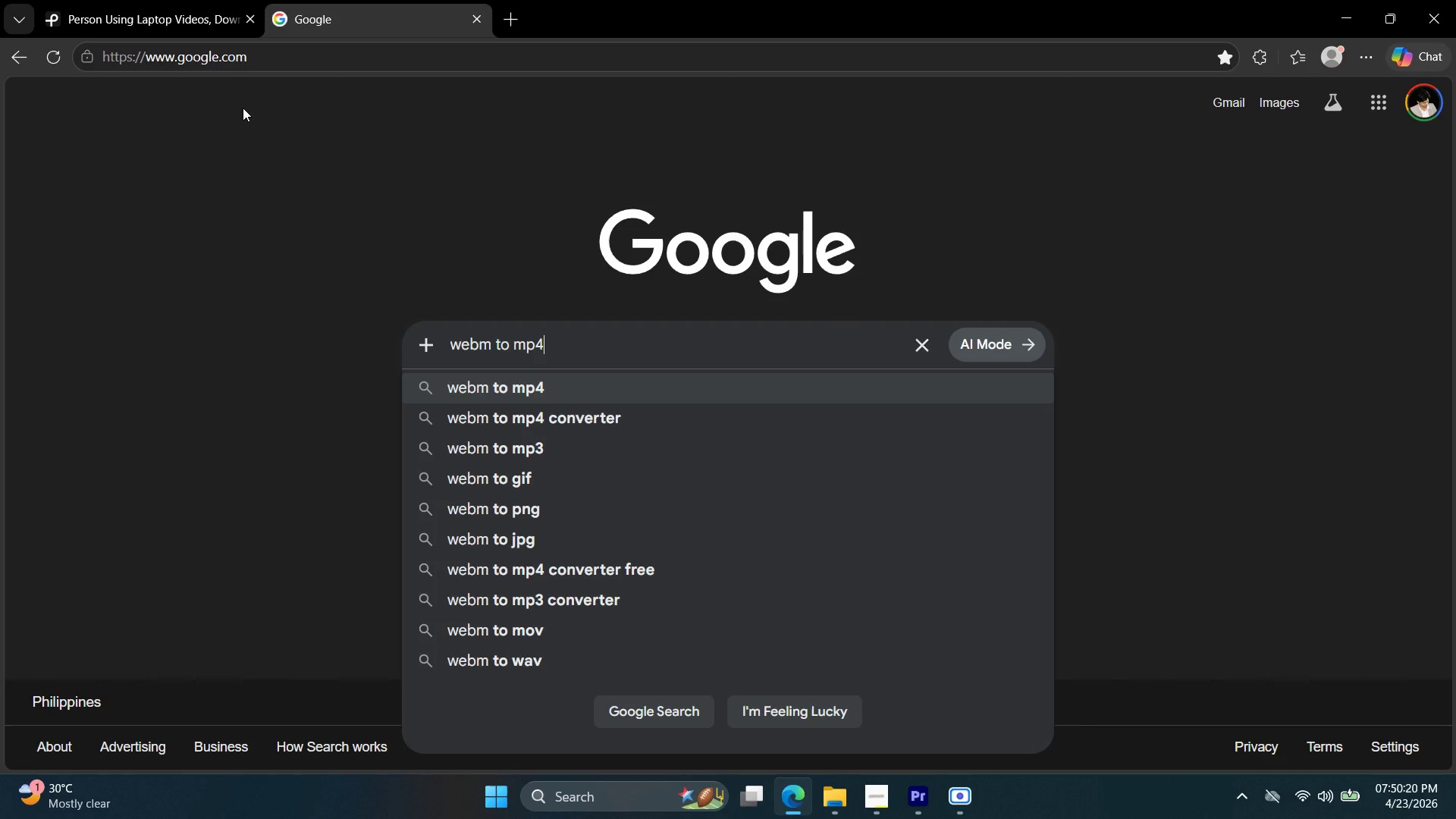 
key(Enter)
 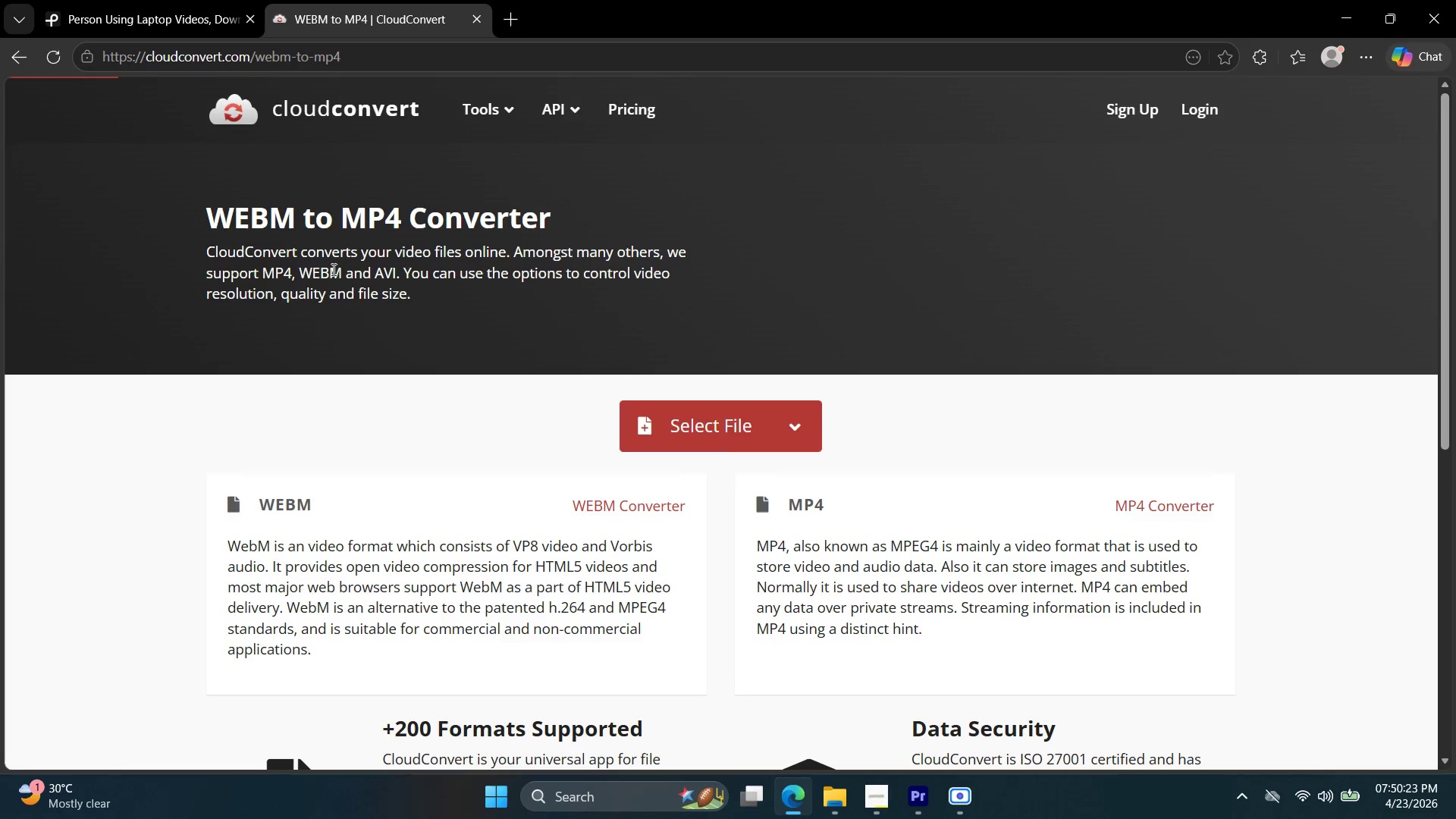 
left_click([676, 422])
 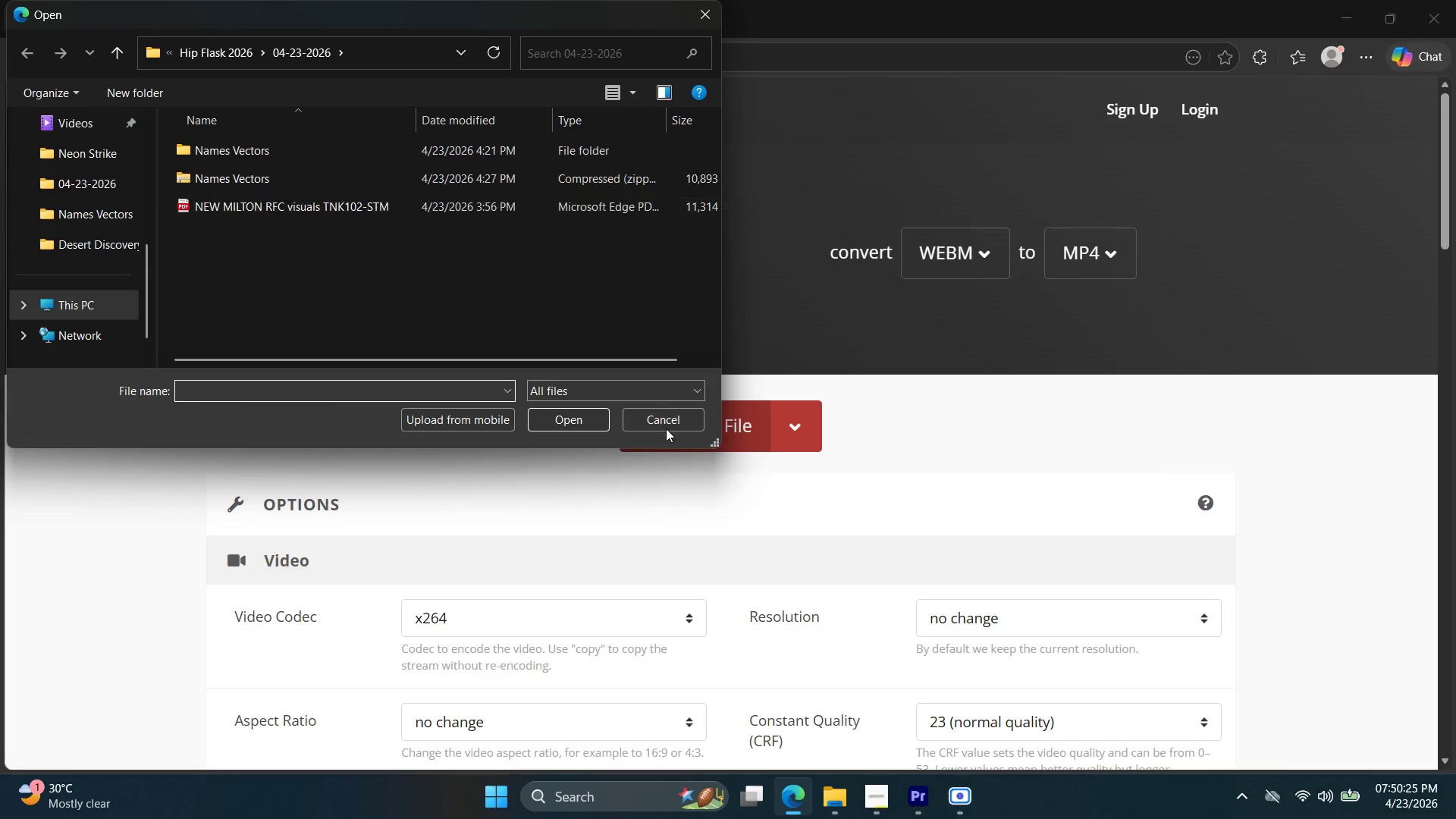 
left_click([670, 420])
 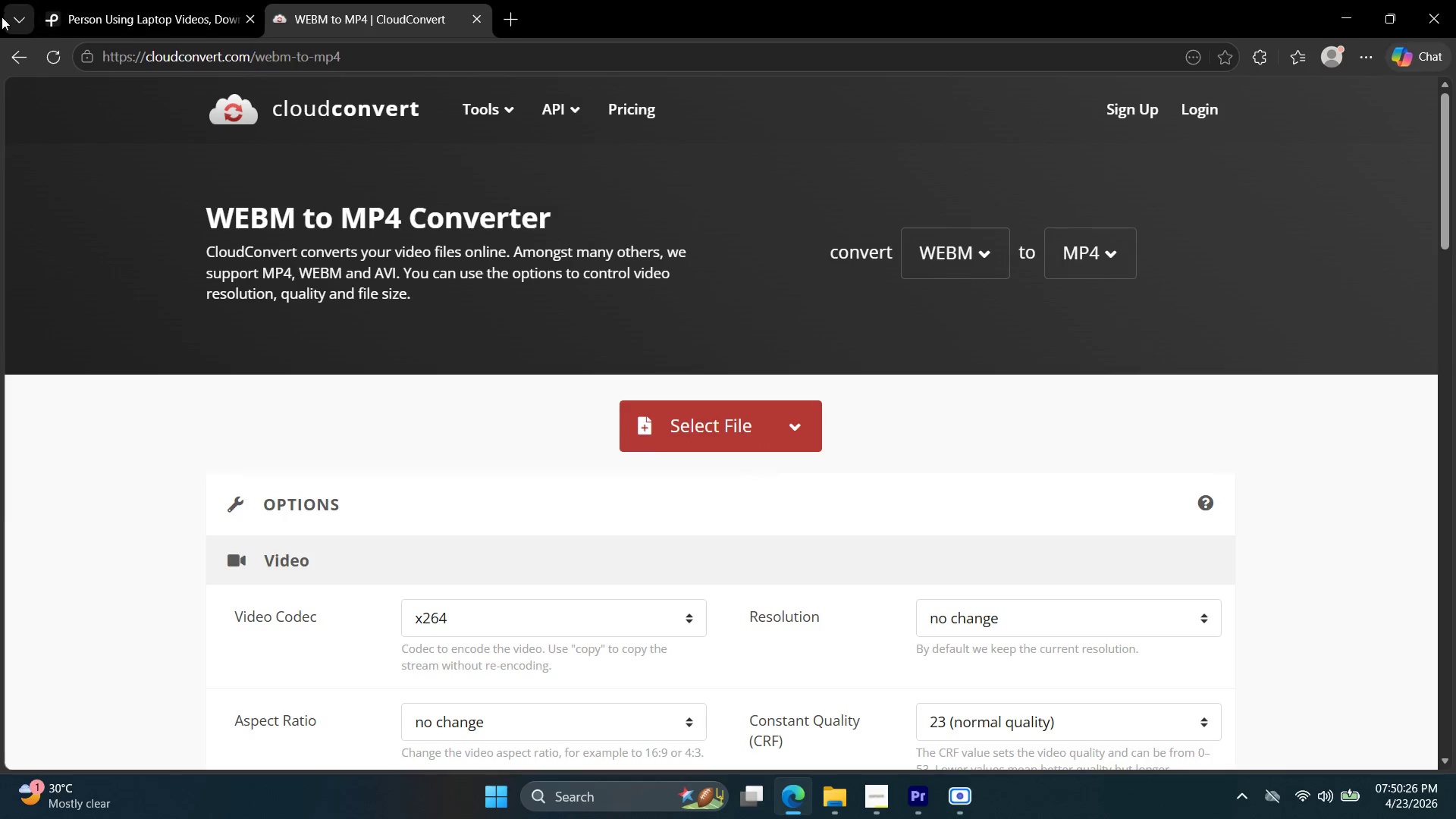 
left_click([19, 53])
 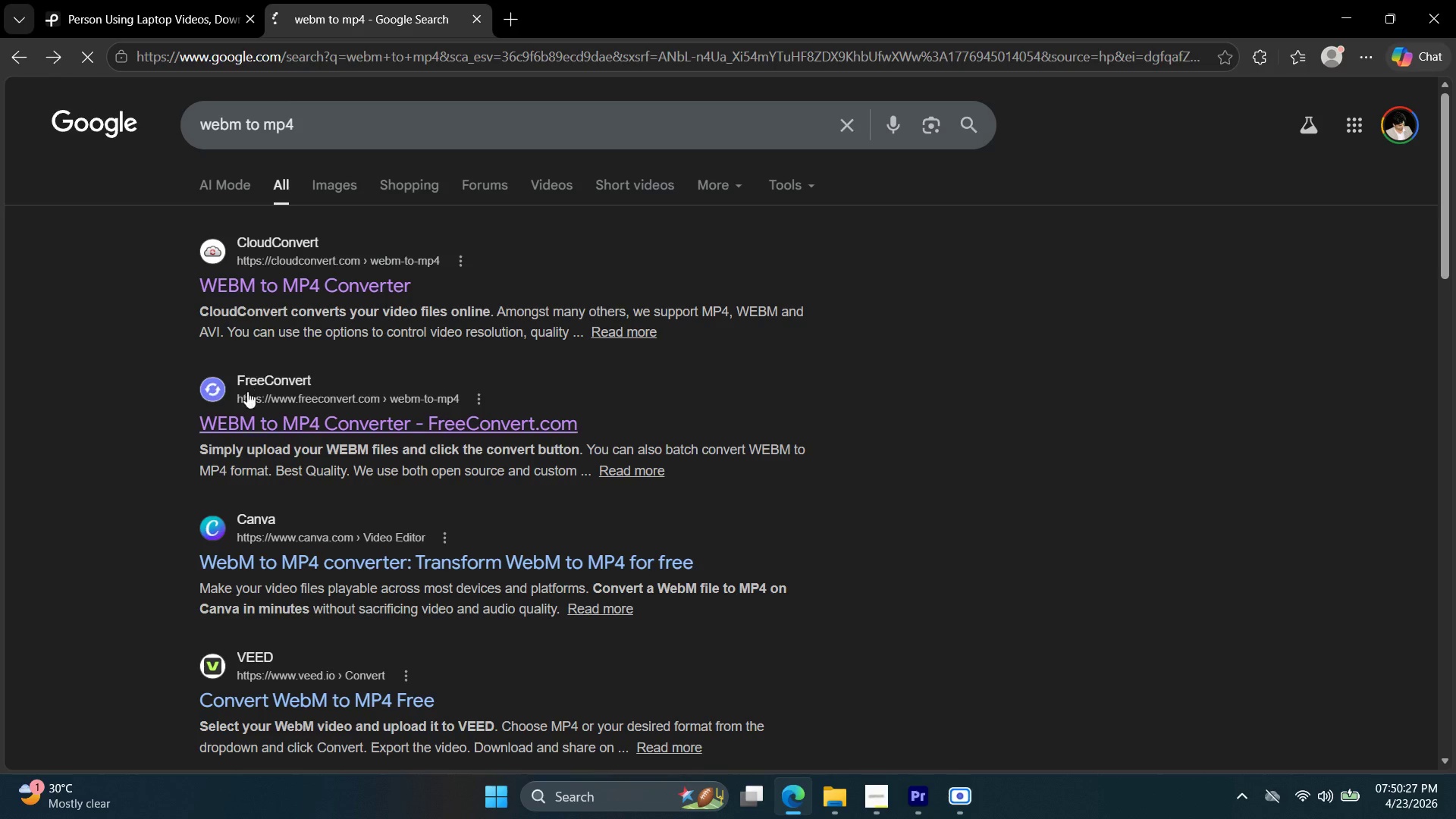 
left_click([252, 417])
 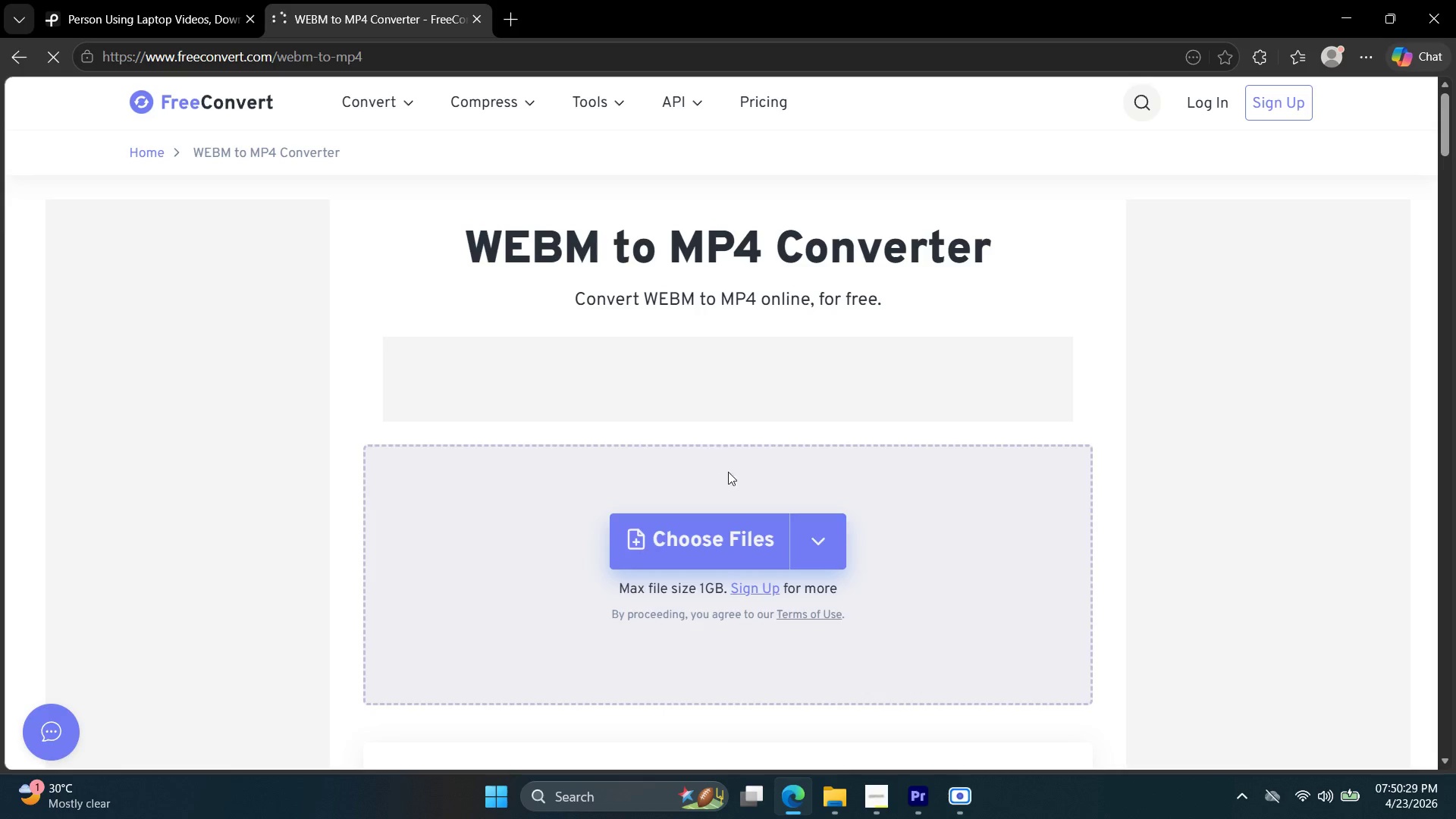 
left_click([738, 546])
 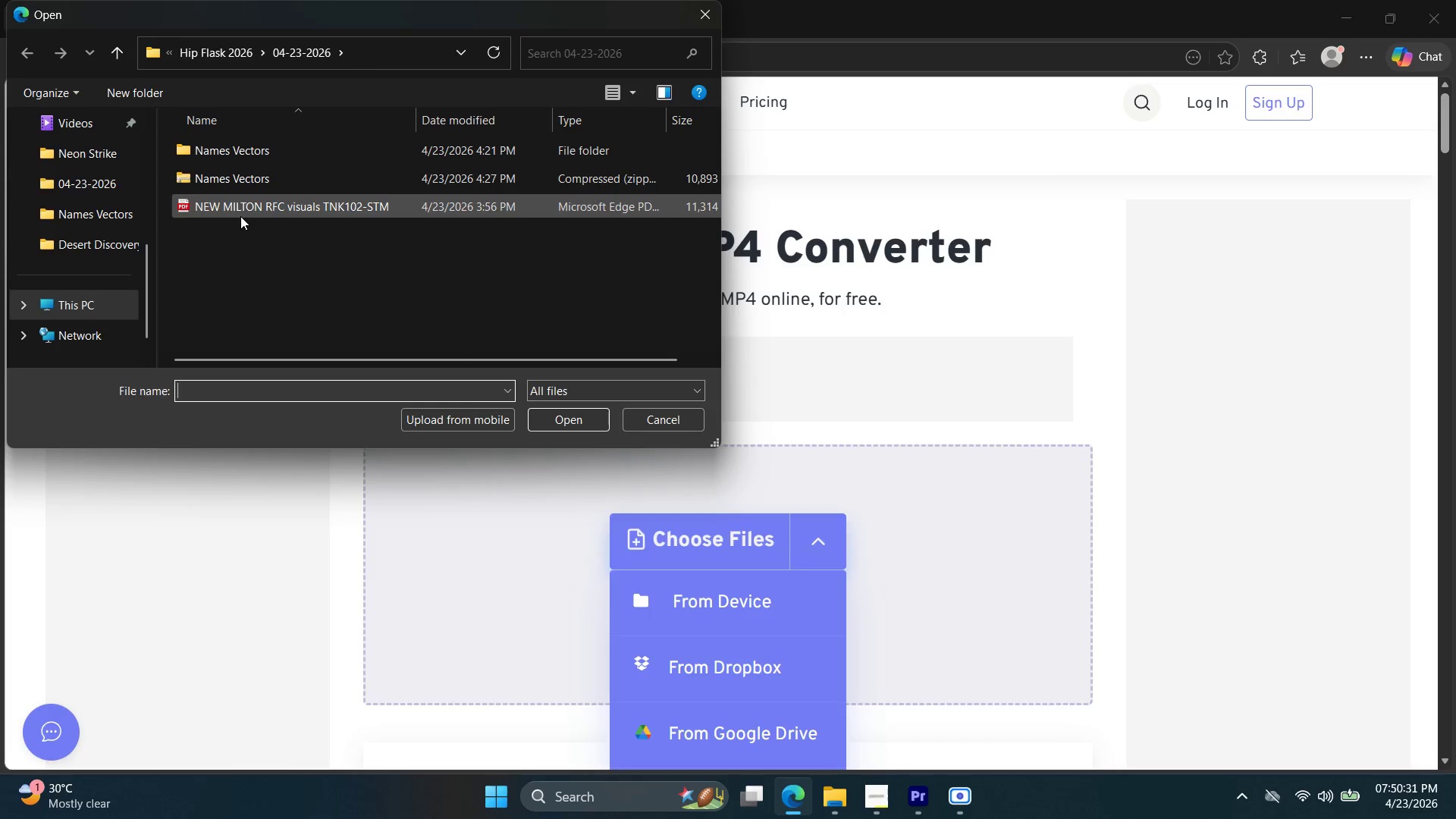 
scroll: coordinate [84, 208], scroll_direction: up, amount: 3.0
 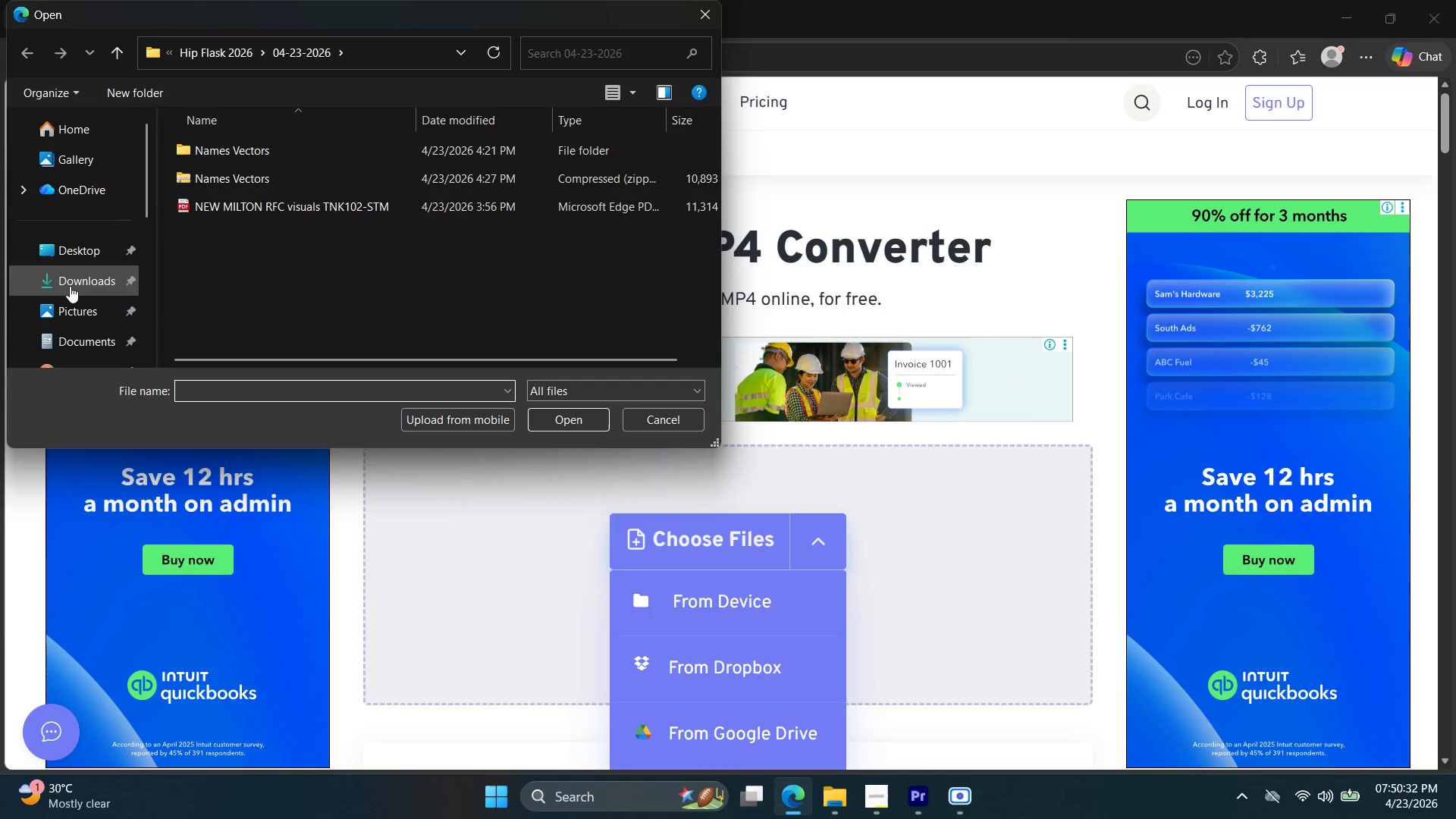 
left_click([70, 286])
 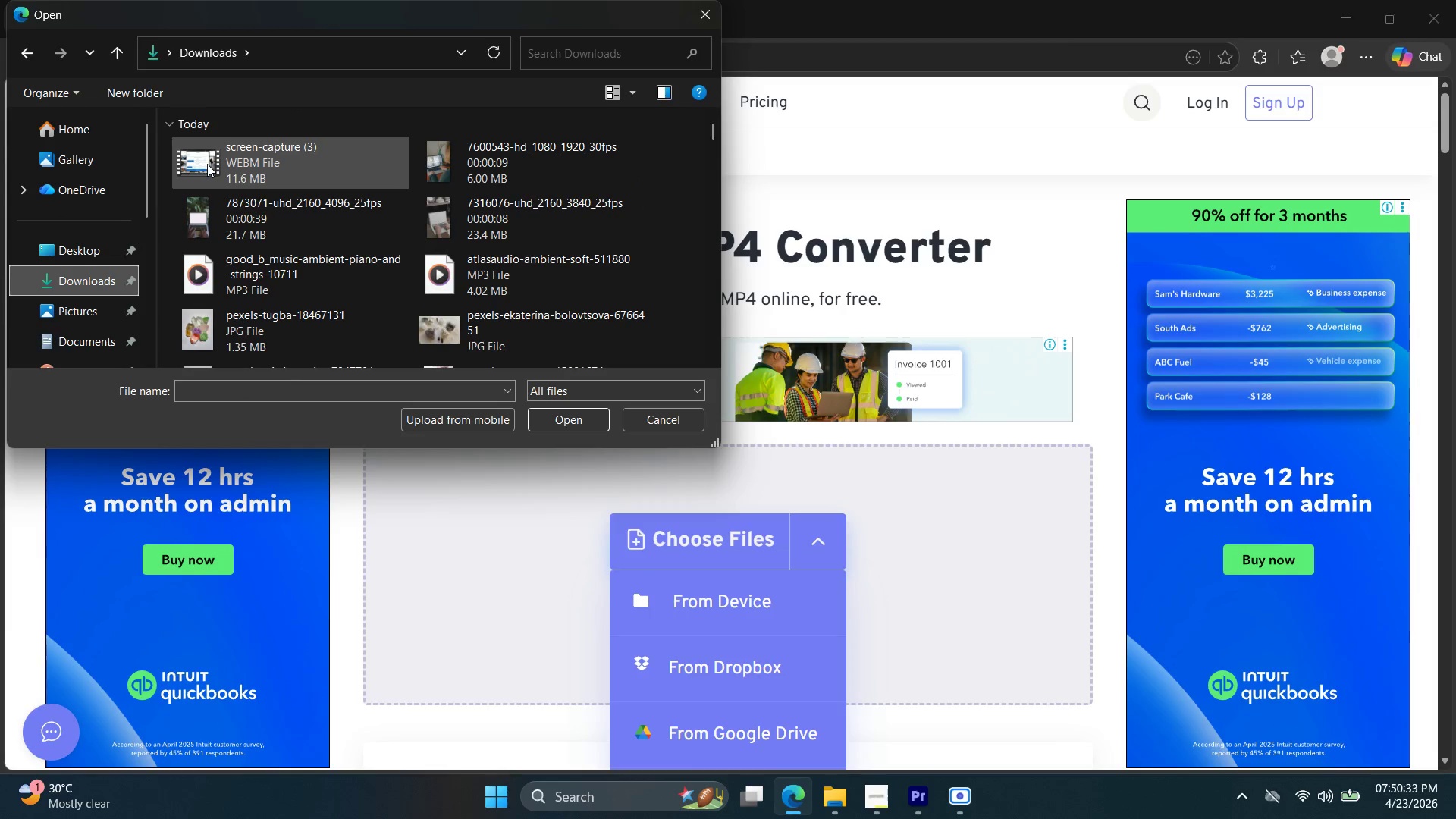 
double_click([207, 164])
 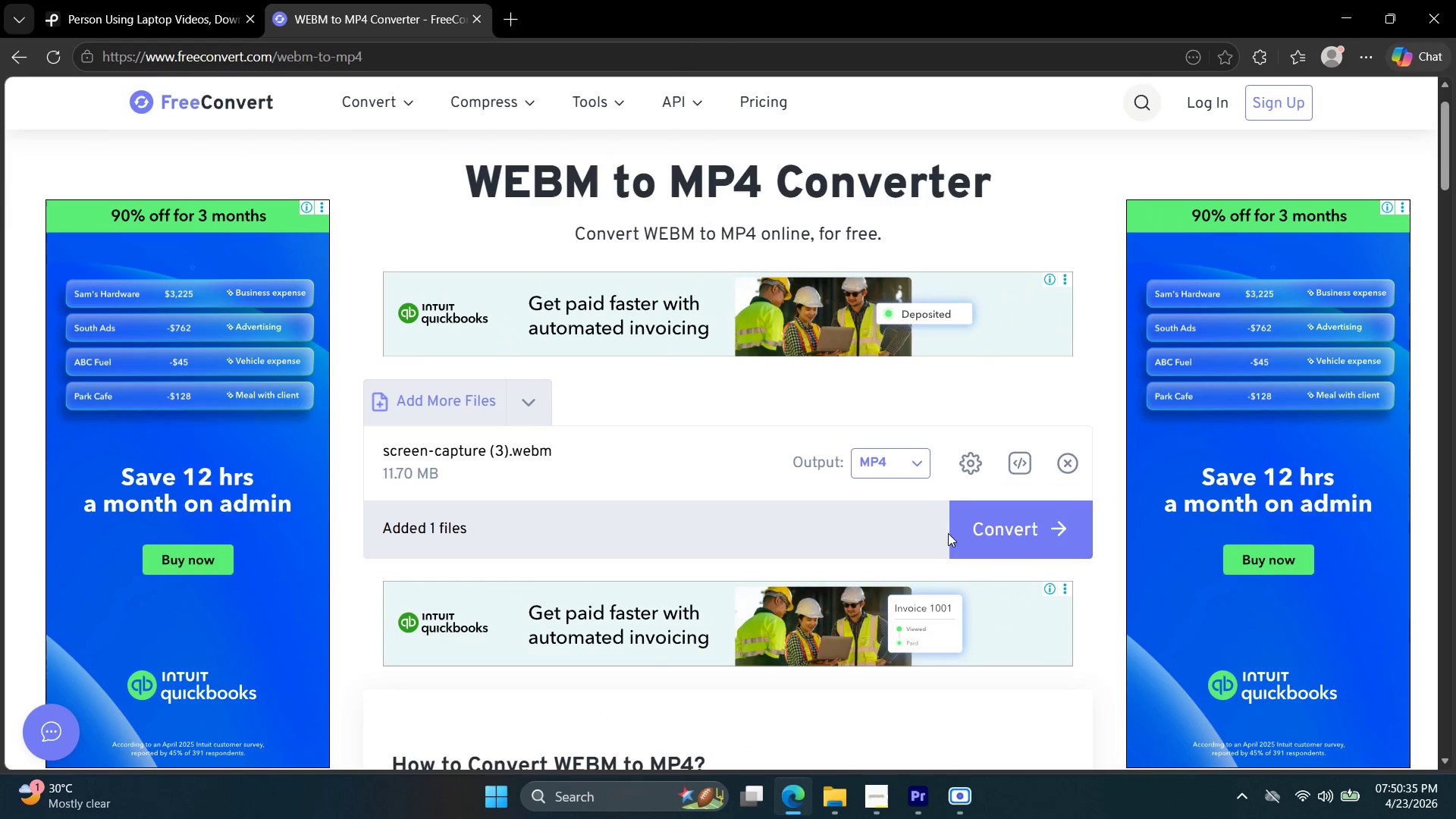 
left_click([996, 545])
 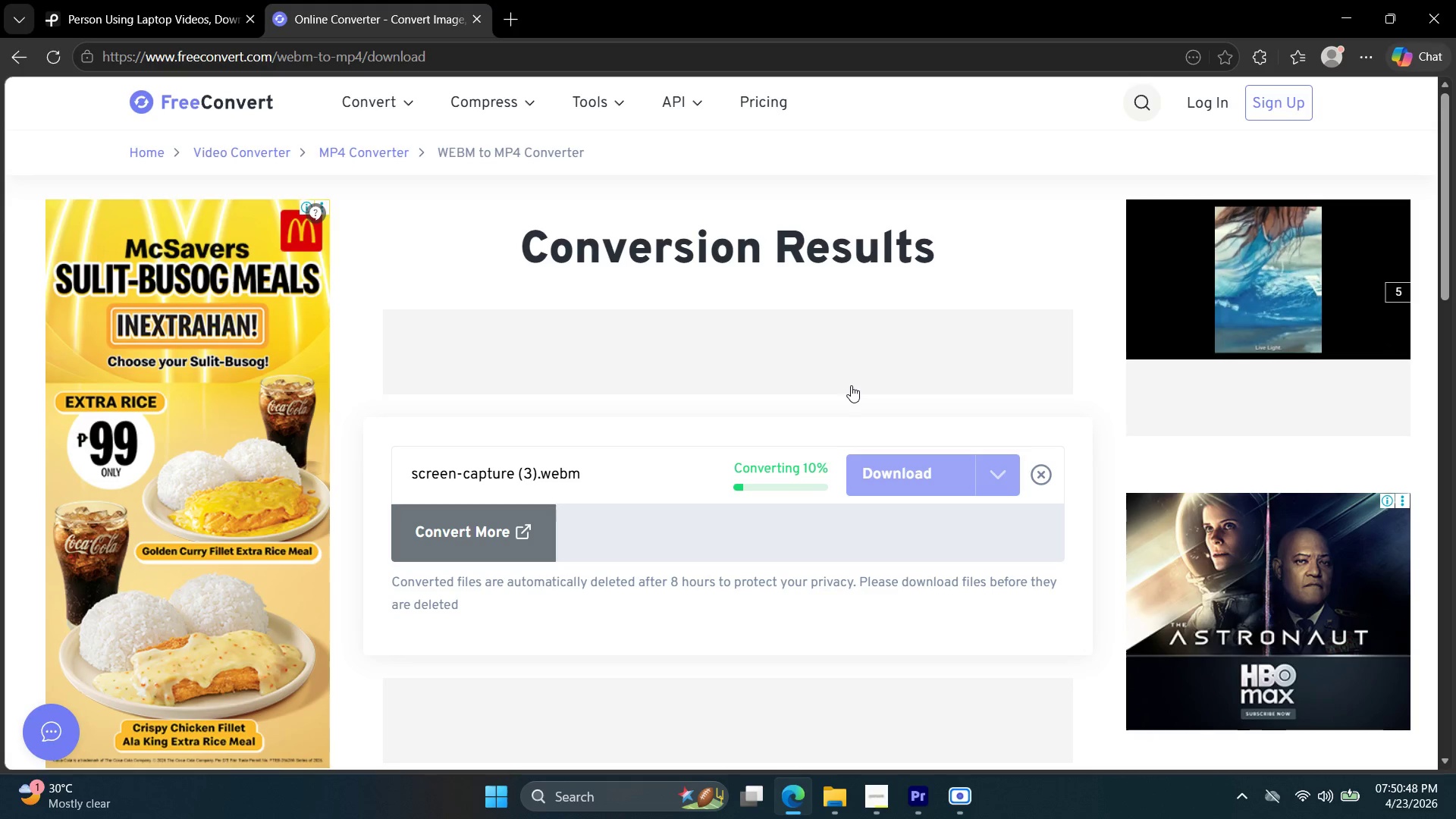 
wait(17.59)
 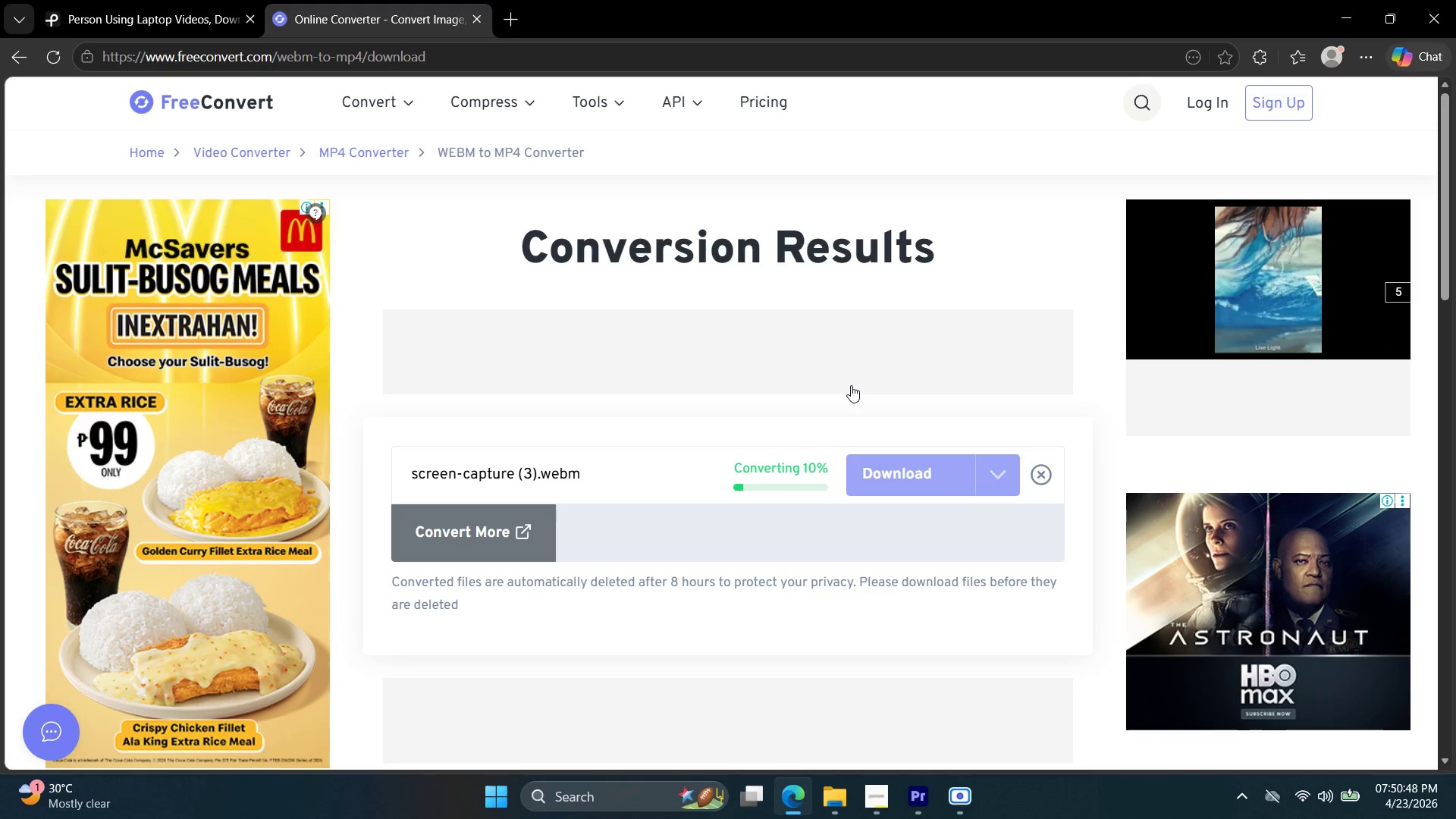 
left_click([895, 474])
 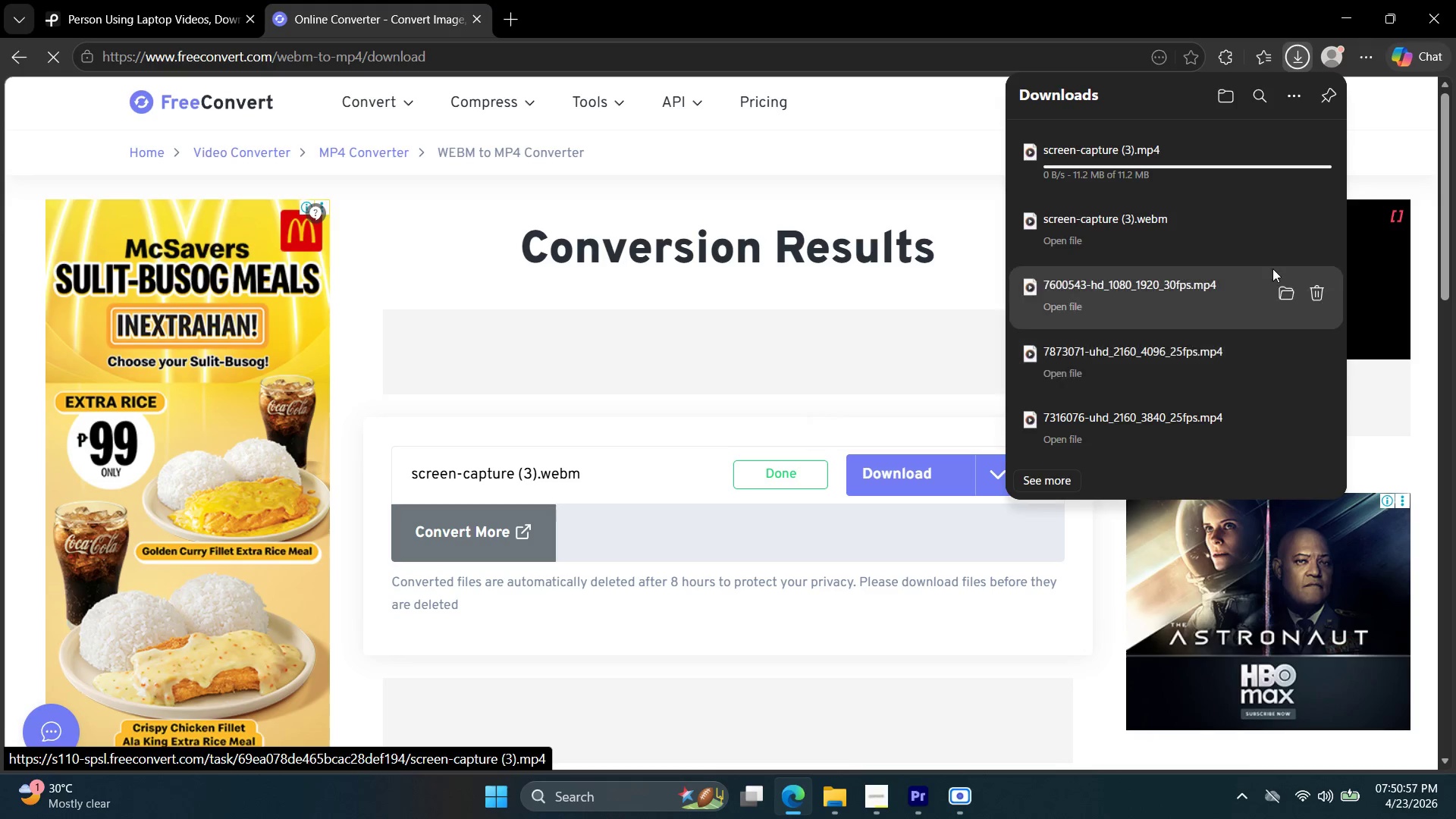 
left_click([1286, 158])
 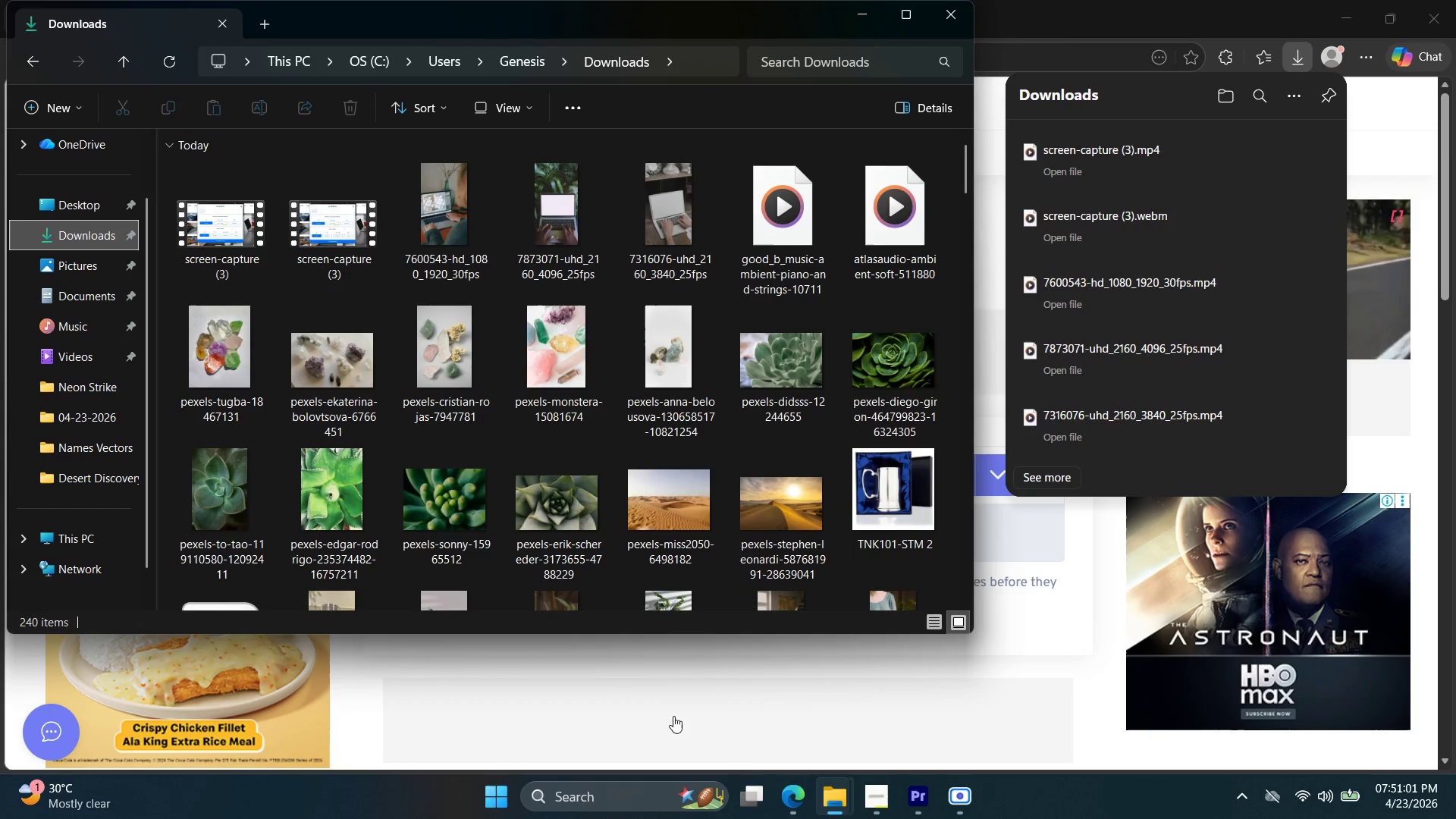 
wait(5.05)
 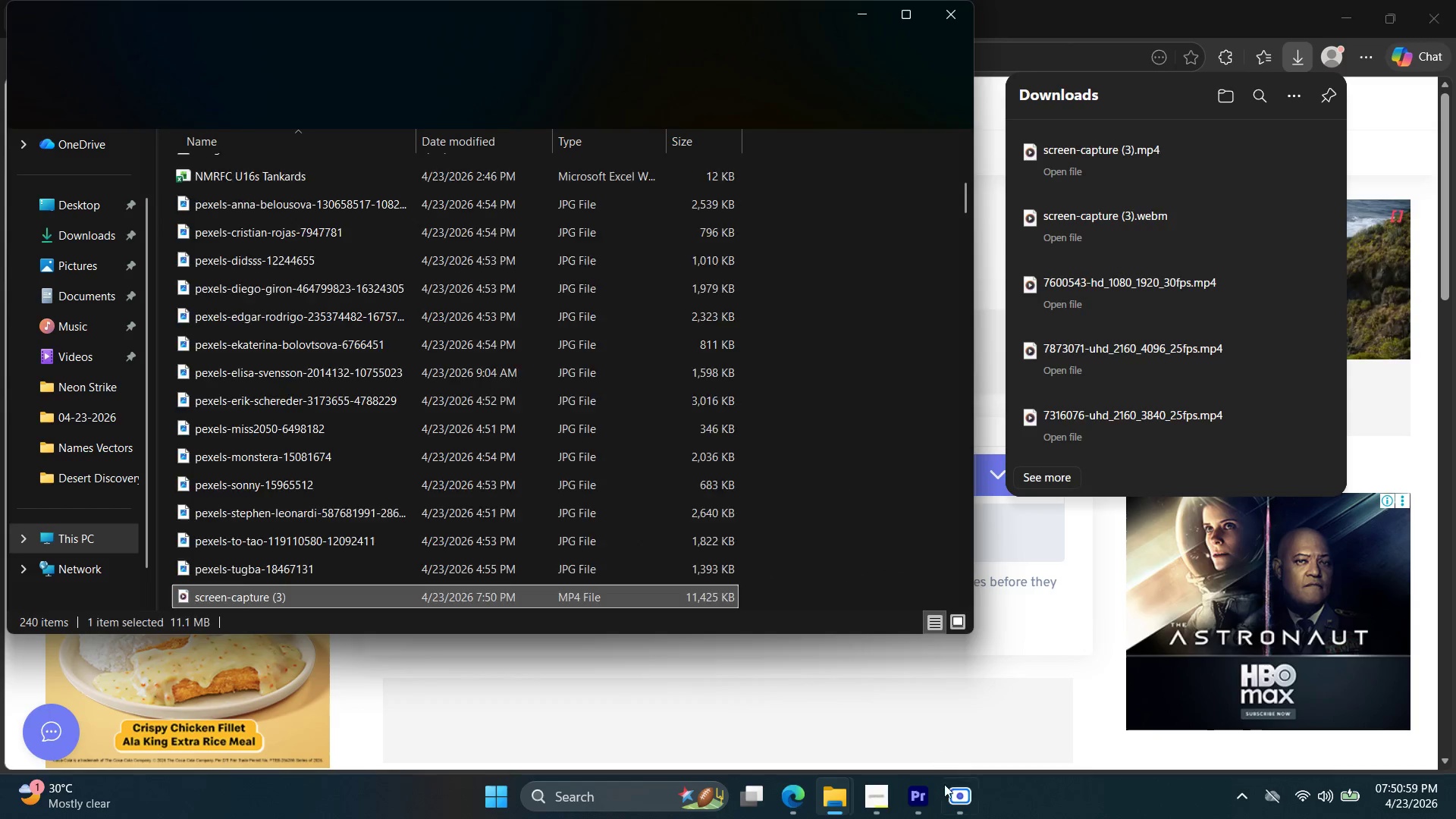 
left_click_drag(start_coordinate=[479, 30], to_coordinate=[949, 58])
 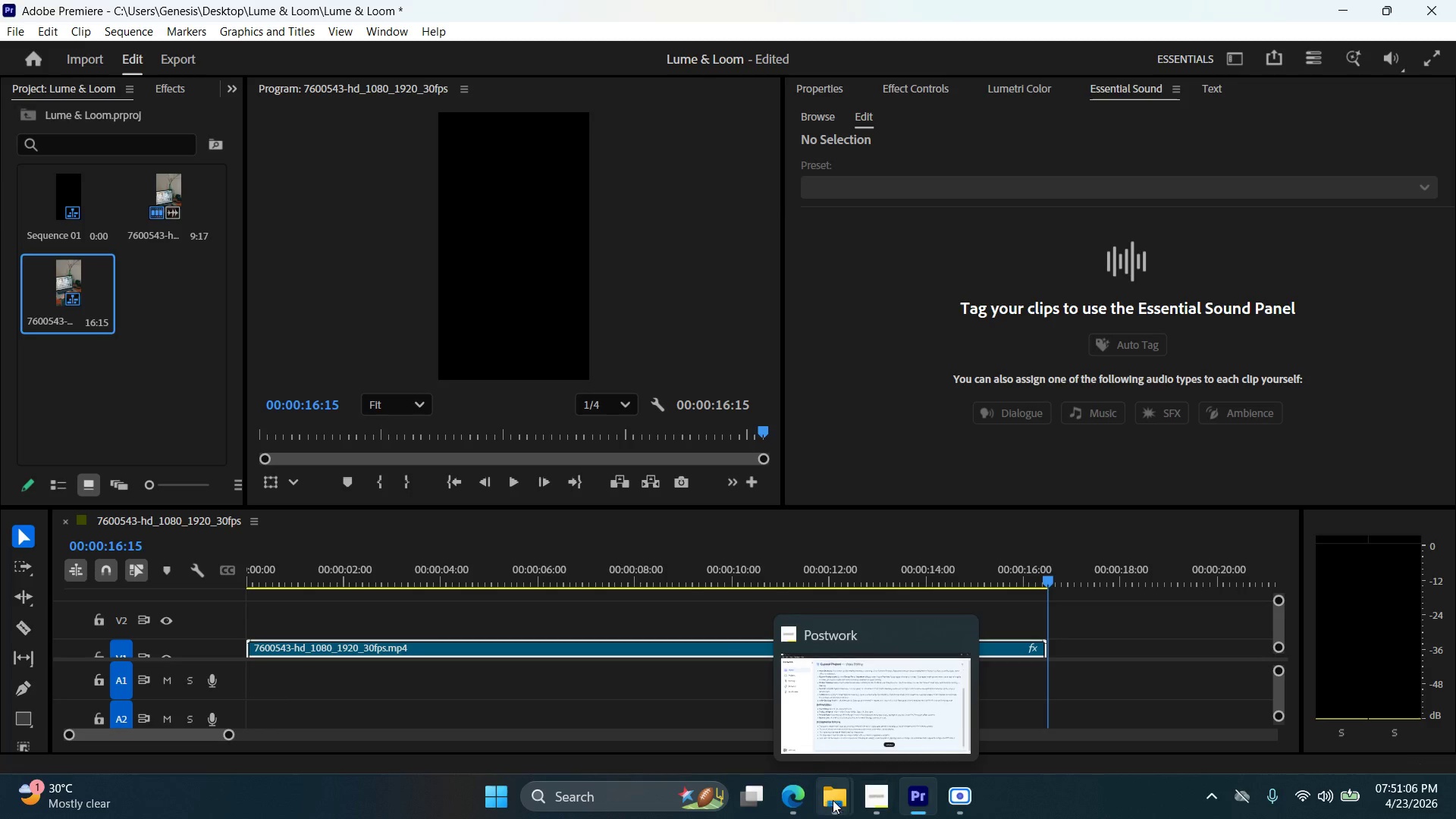 
left_click([967, 740])
 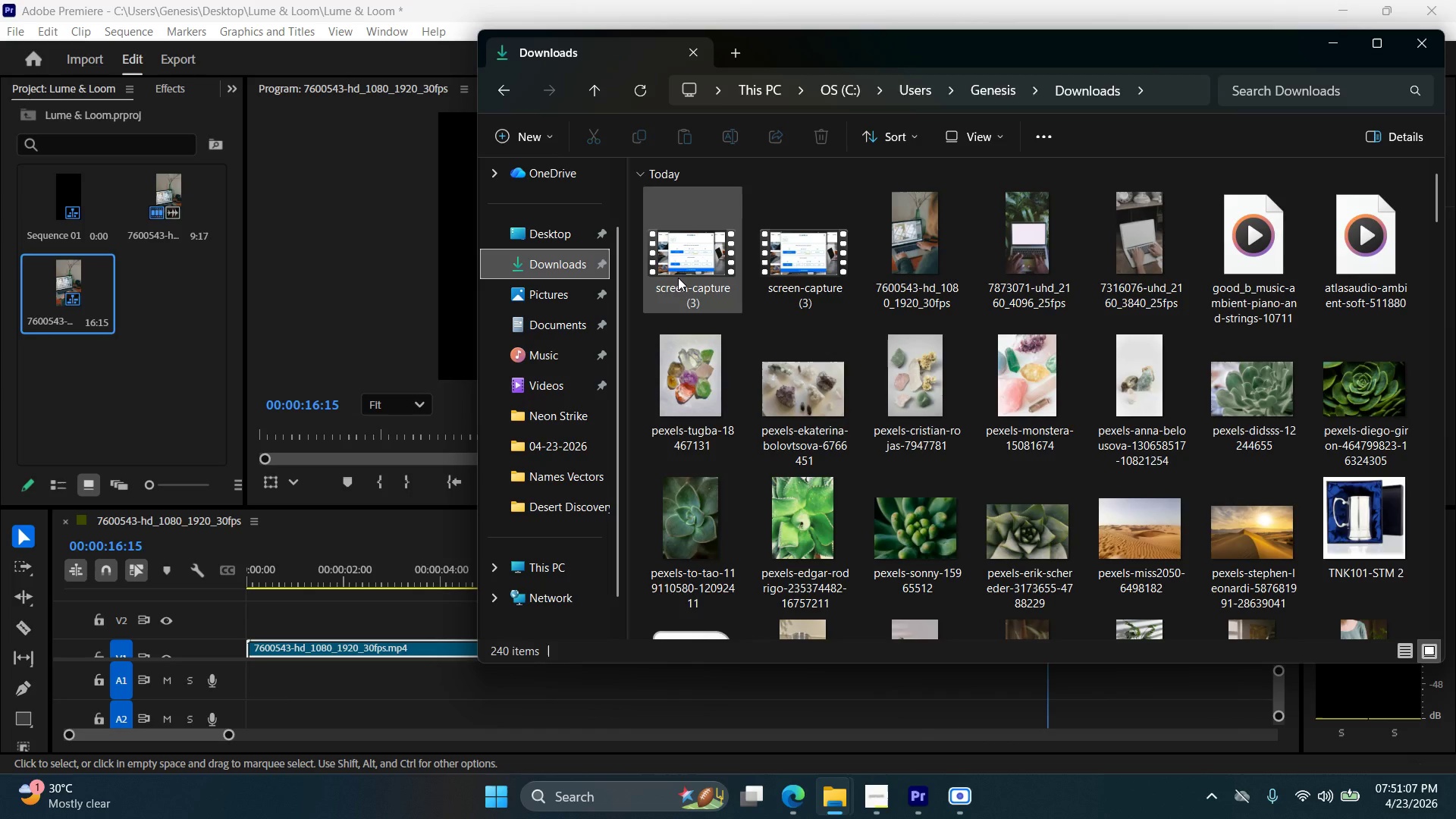 
left_click([678, 278])
 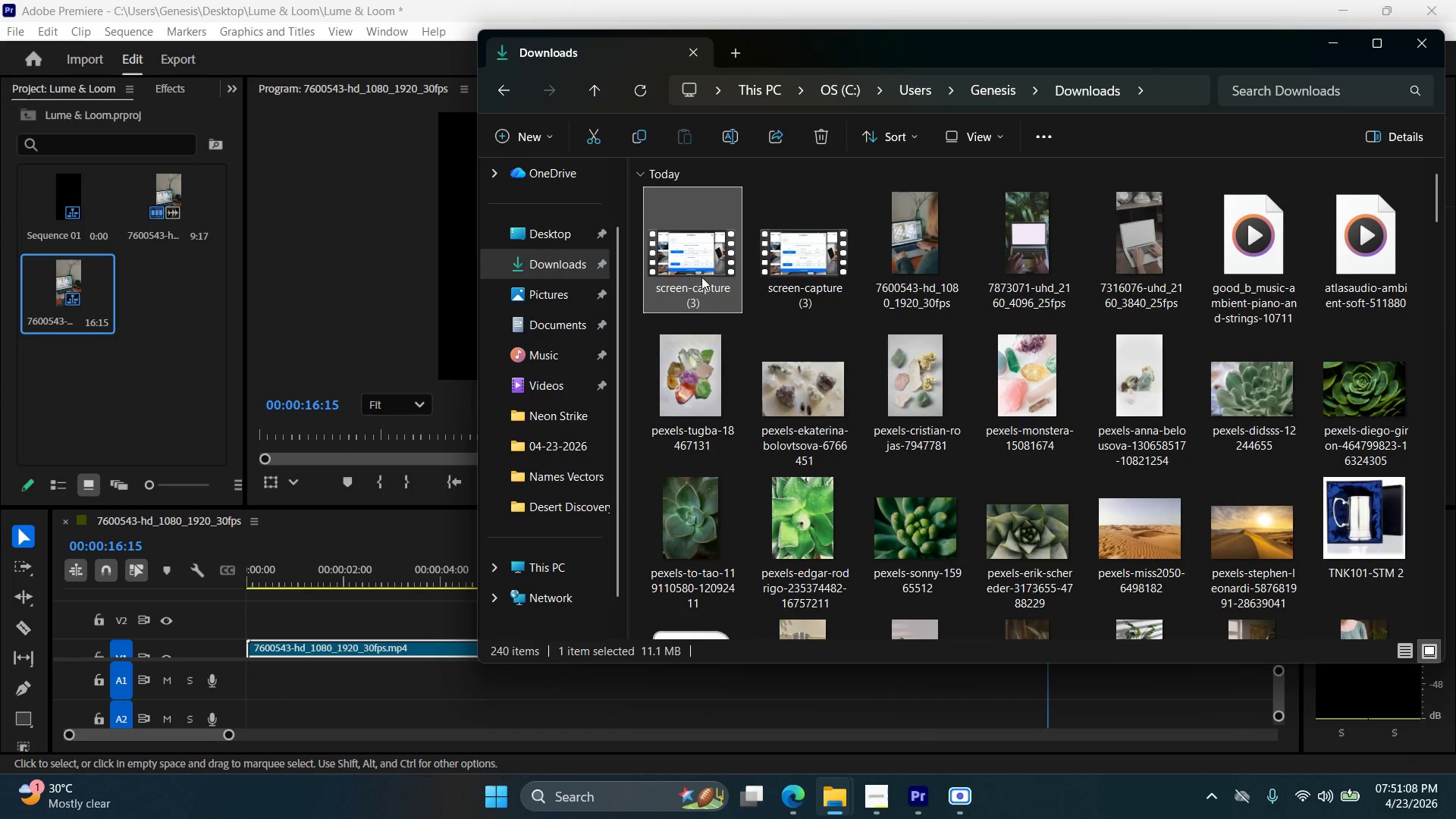 
left_click_drag(start_coordinate=[701, 276], to_coordinate=[178, 325])
 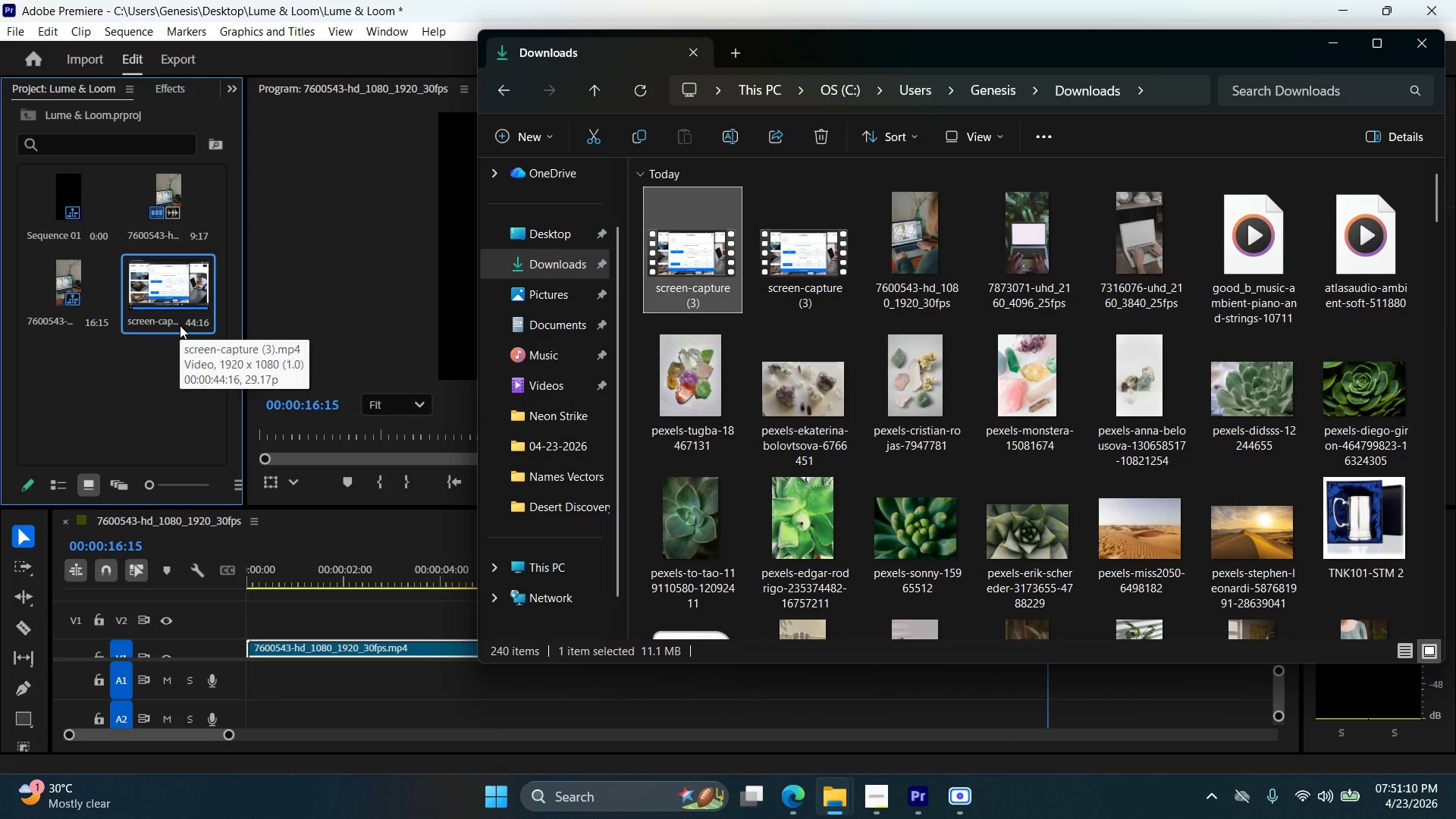 
right_click([187, 306])
 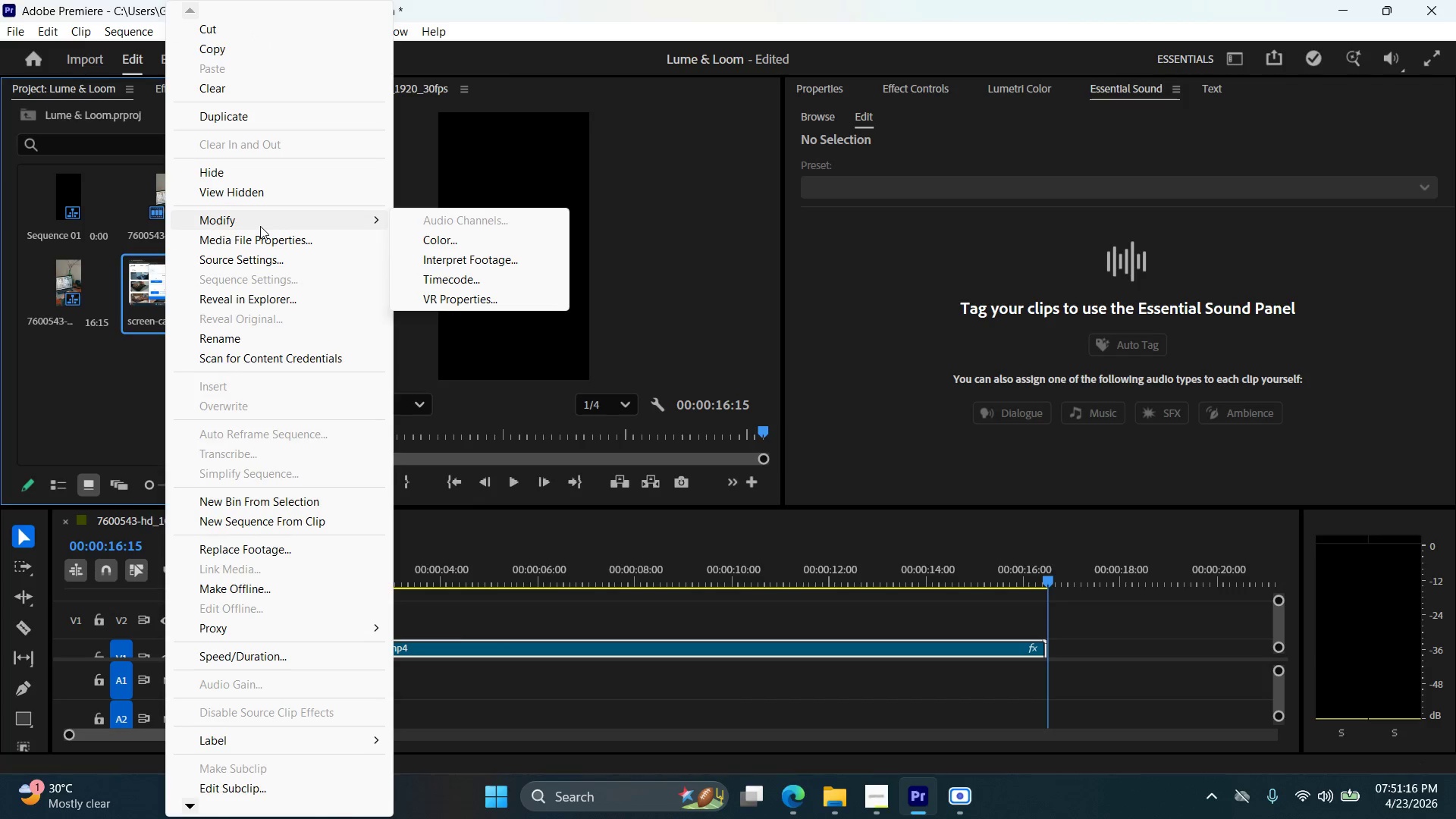 
wait(10.36)
 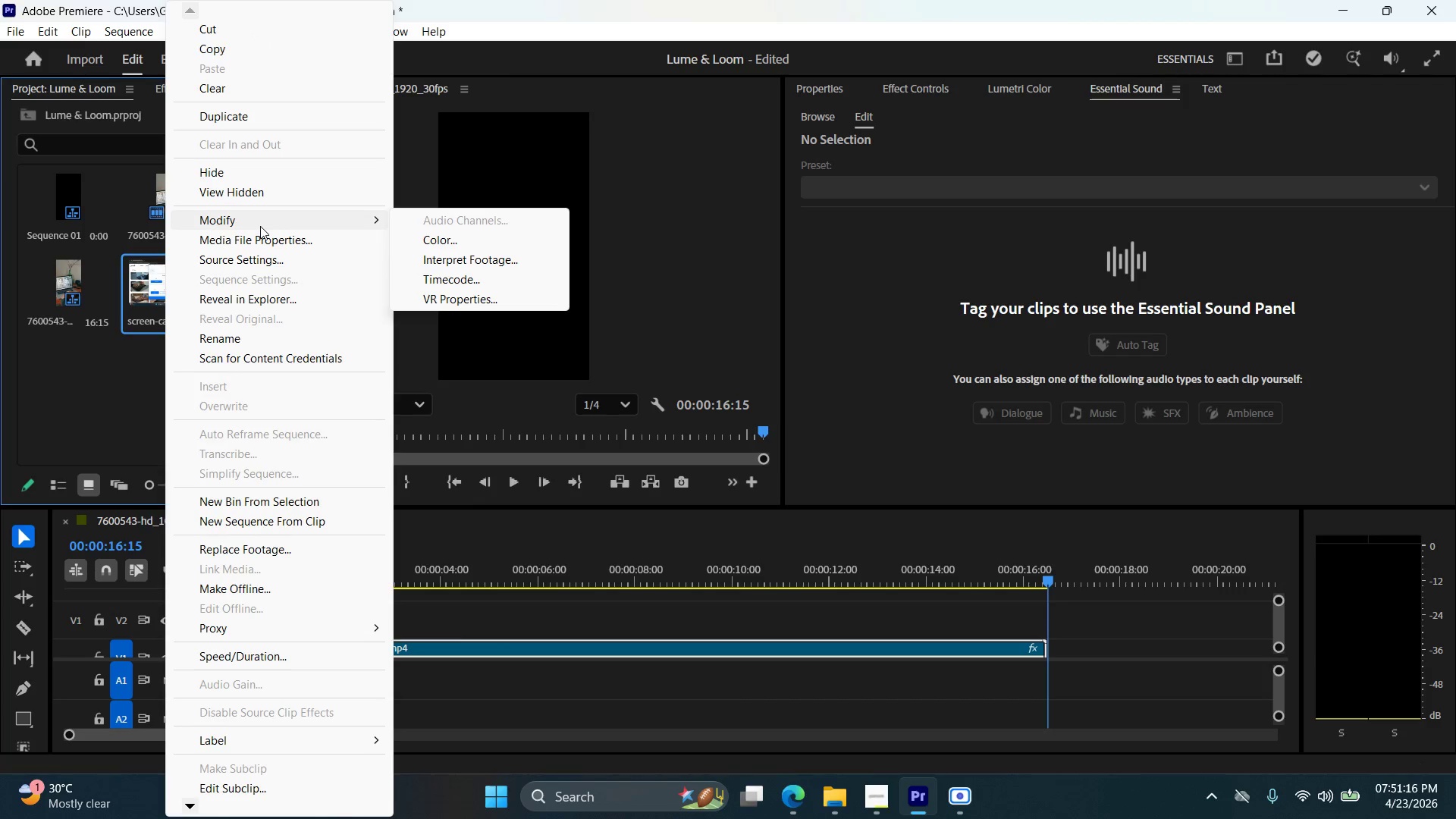 
double_click([173, 295])
 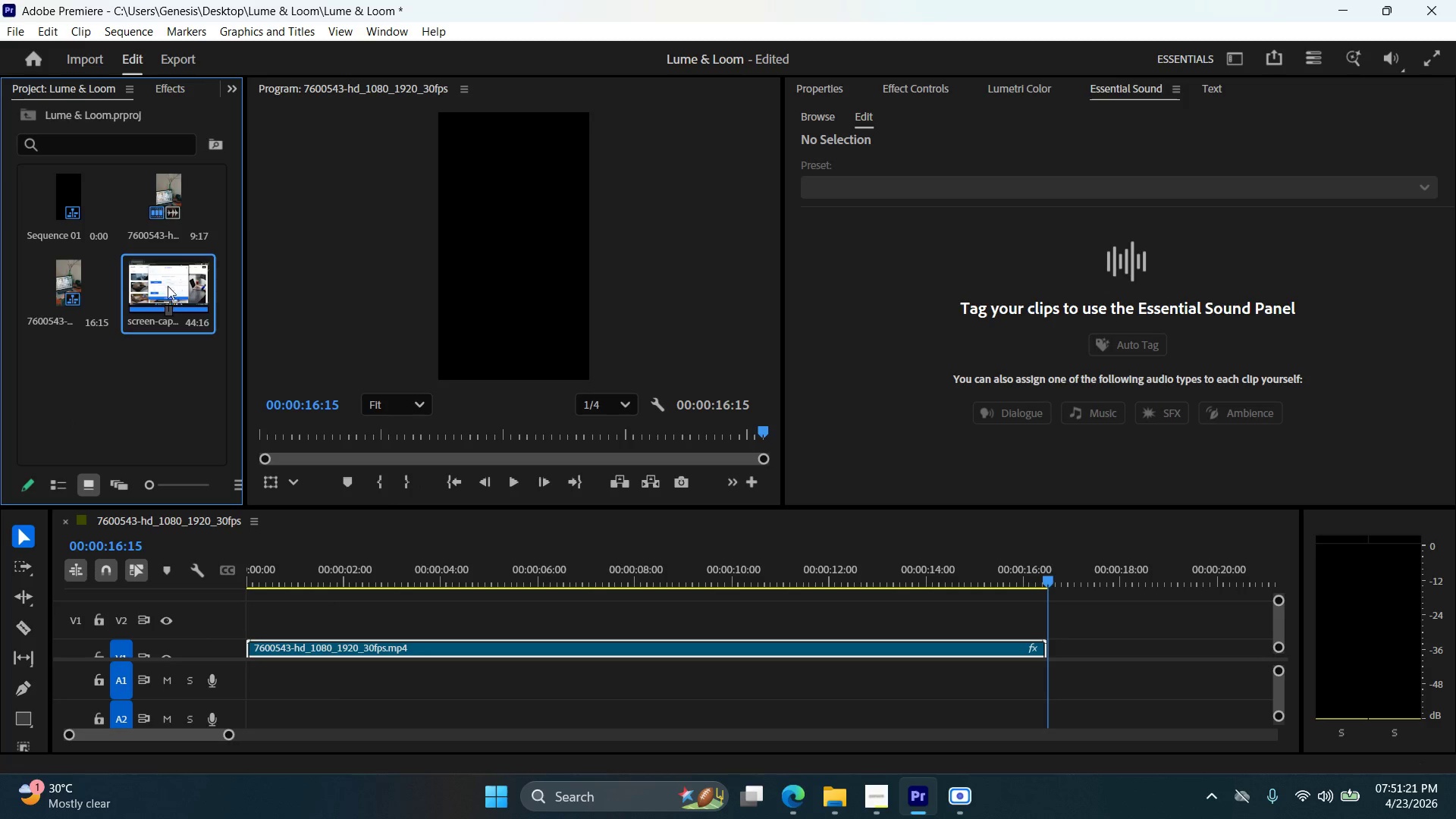 
left_click_drag(start_coordinate=[167, 284], to_coordinate=[256, 619])
 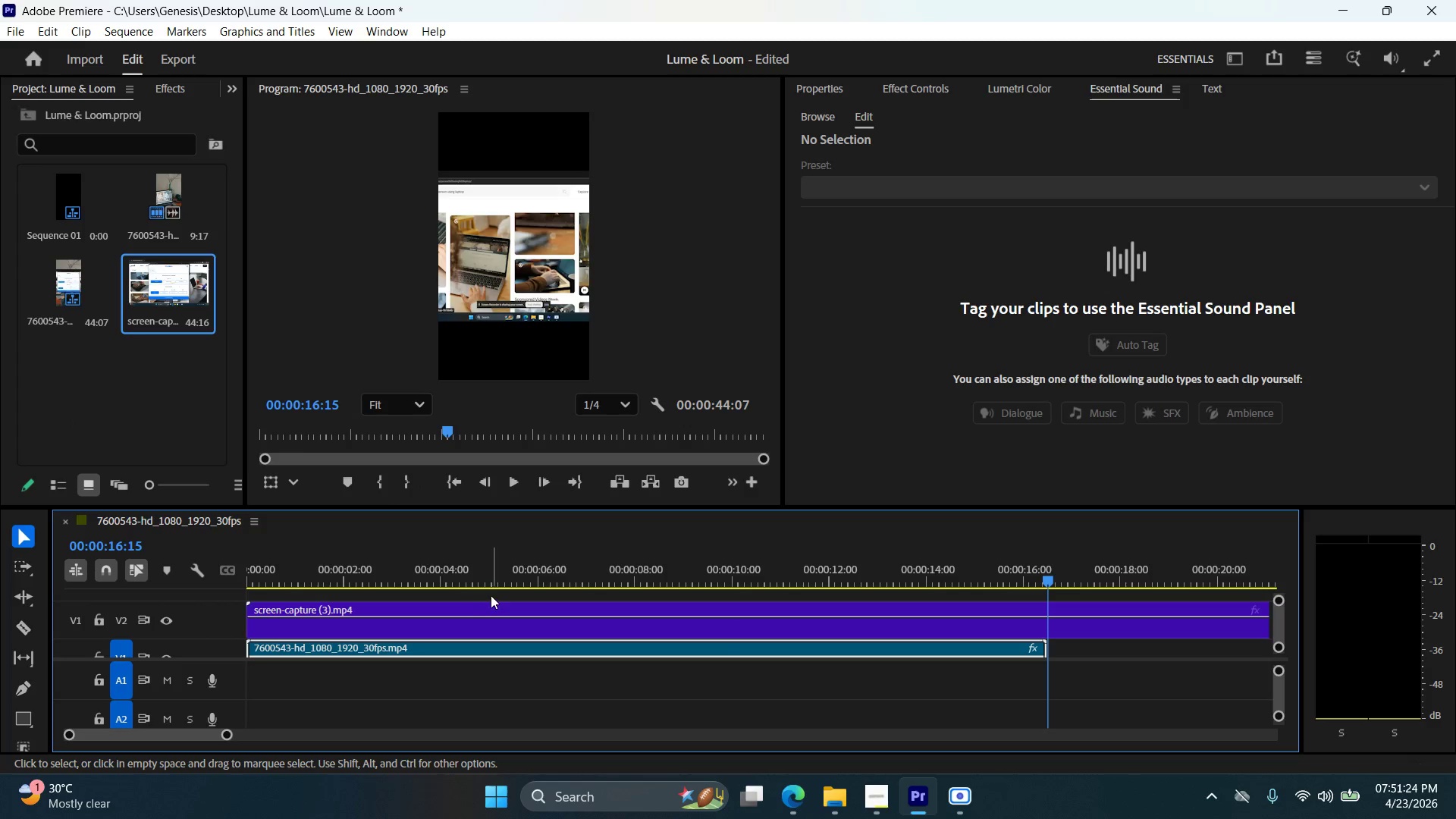 
hold_key(key=AltLeft, duration=1.47)
scroll: coordinate [492, 601], scroll_direction: down, amount: 12.0
 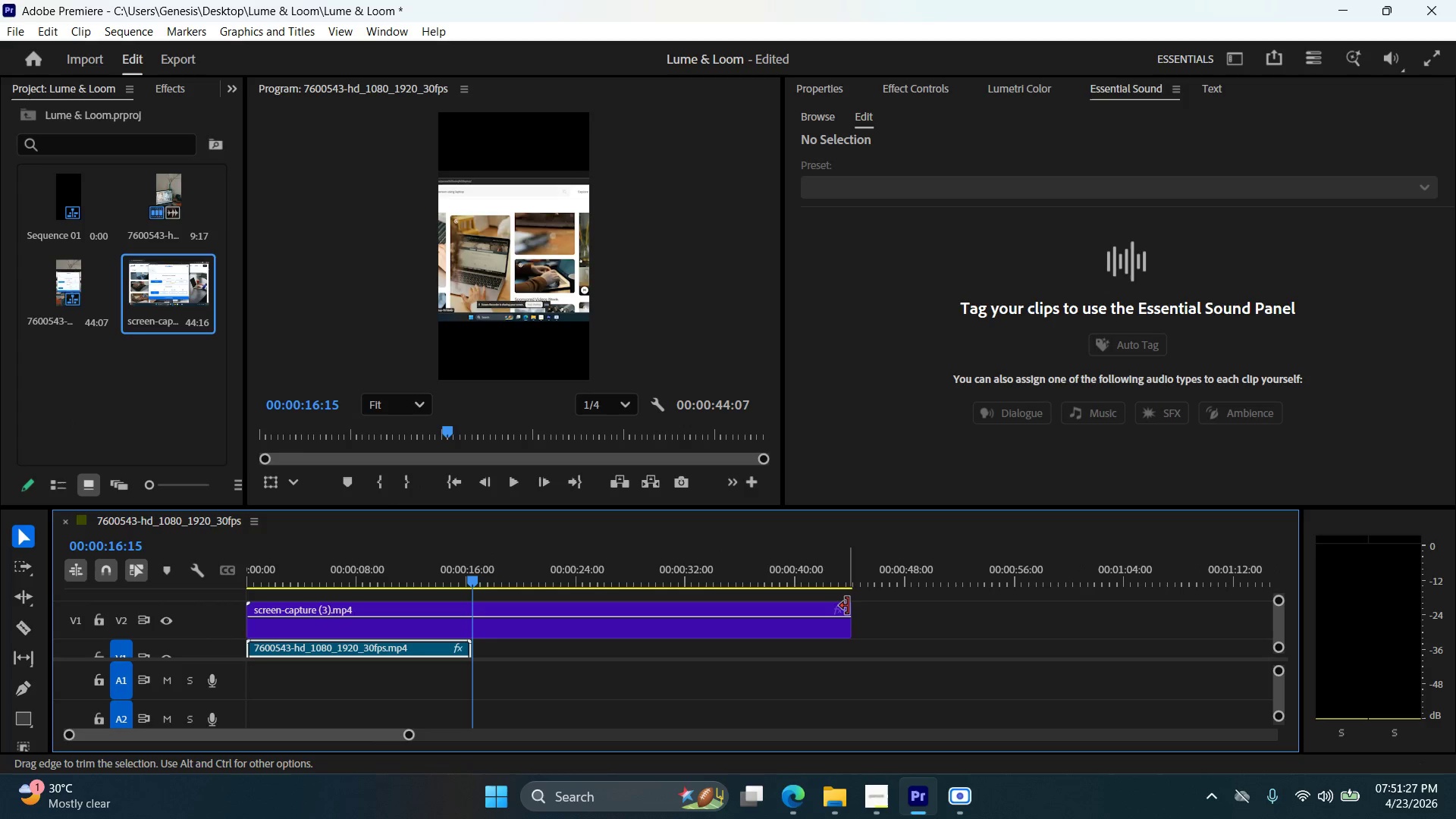 
left_click_drag(start_coordinate=[848, 607], to_coordinate=[402, 644])
 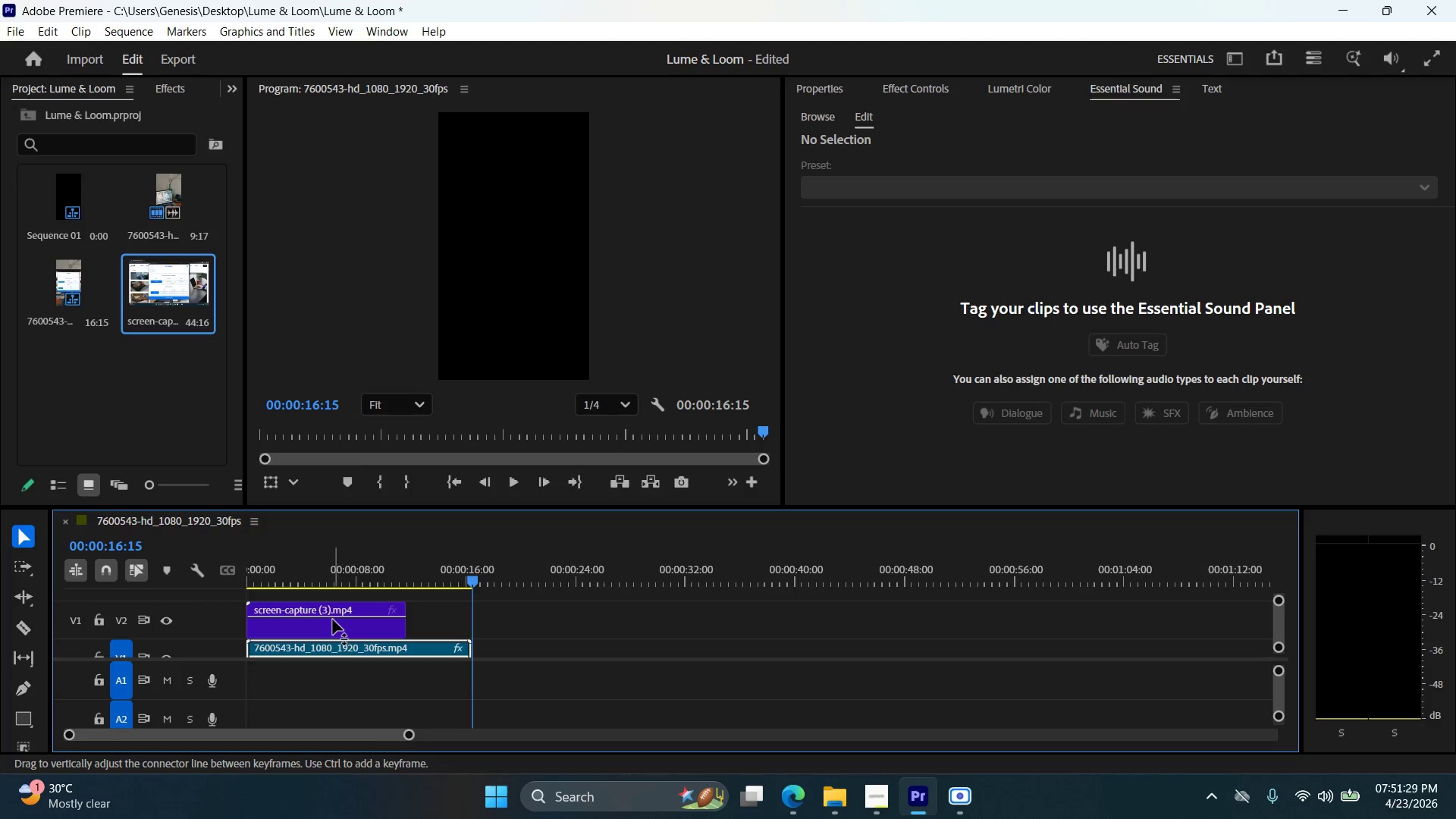 
left_click_drag(start_coordinate=[329, 617], to_coordinate=[466, 607])
 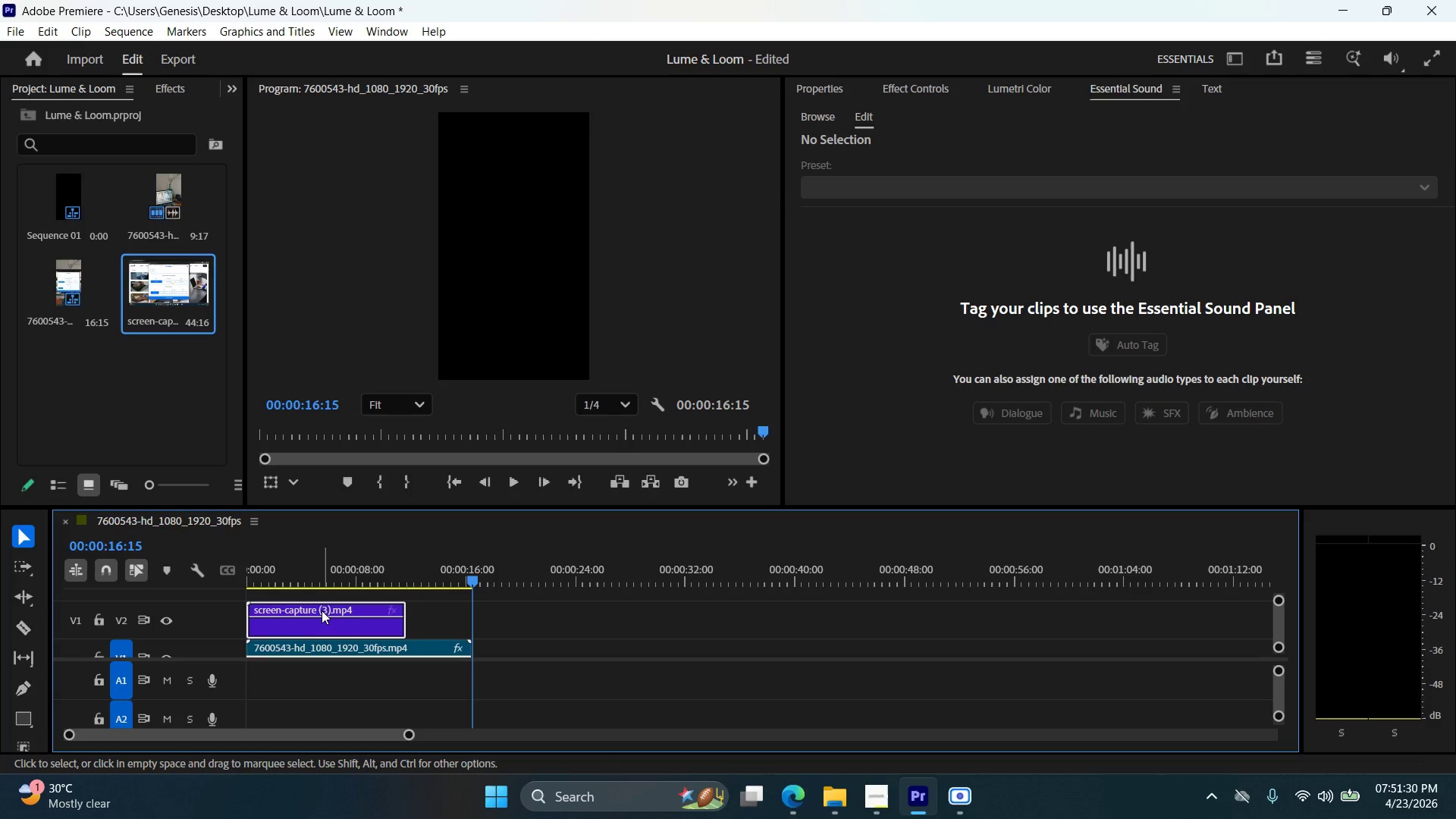 
left_click_drag(start_coordinate=[325, 607], to_coordinate=[412, 609])
 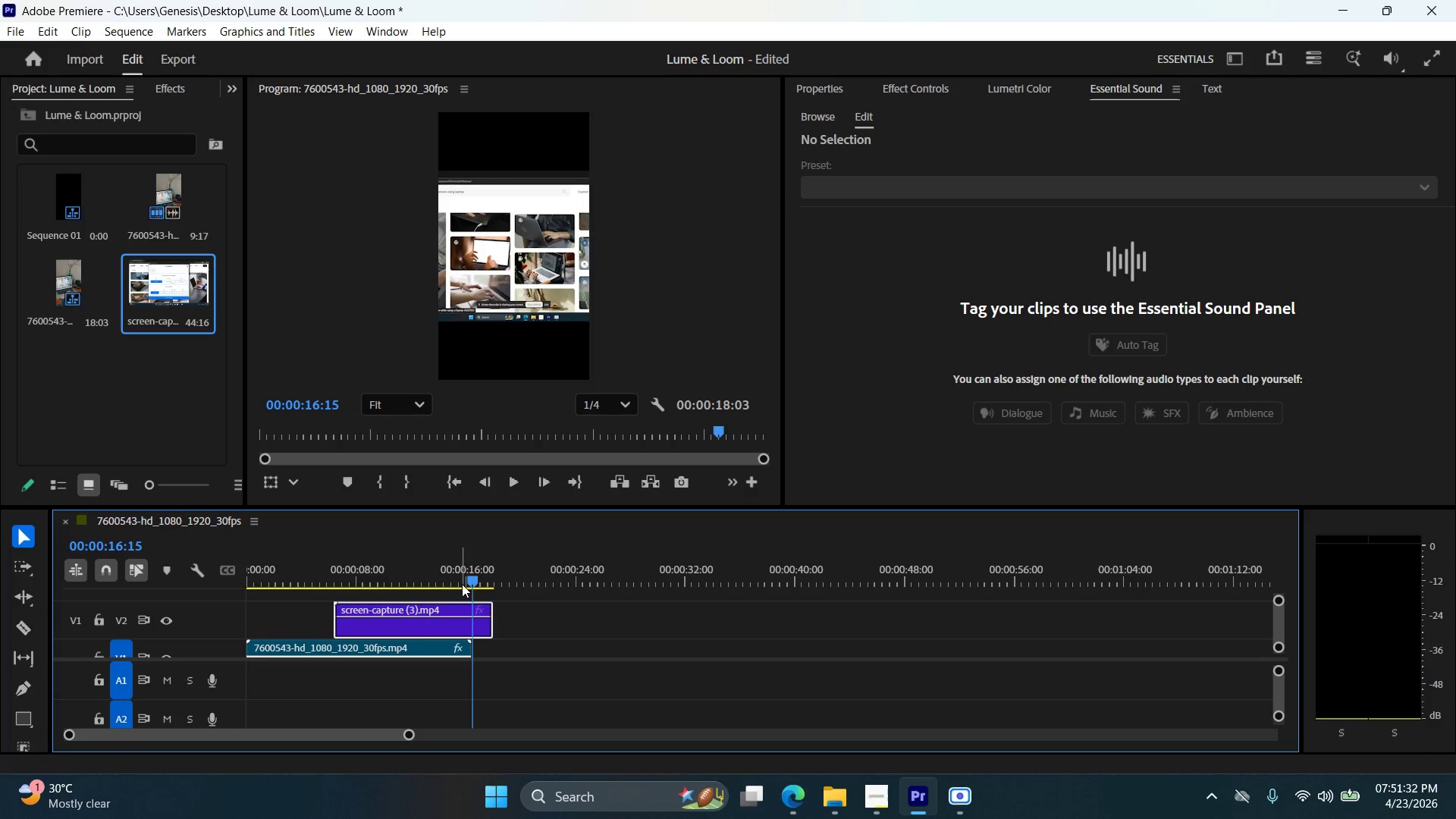 
left_click_drag(start_coordinate=[472, 579], to_coordinate=[232, 589])
 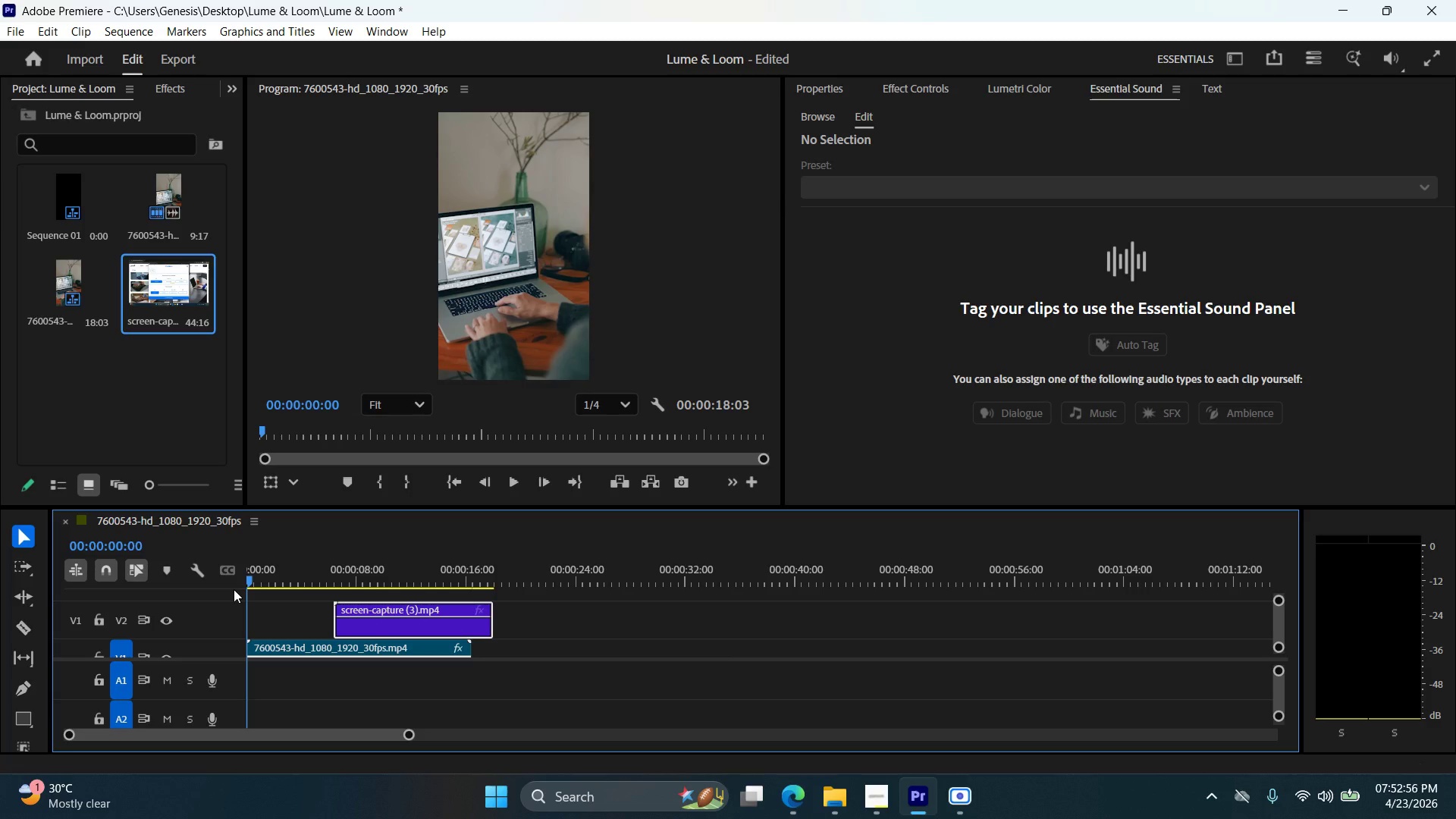 
wait(85.66)
 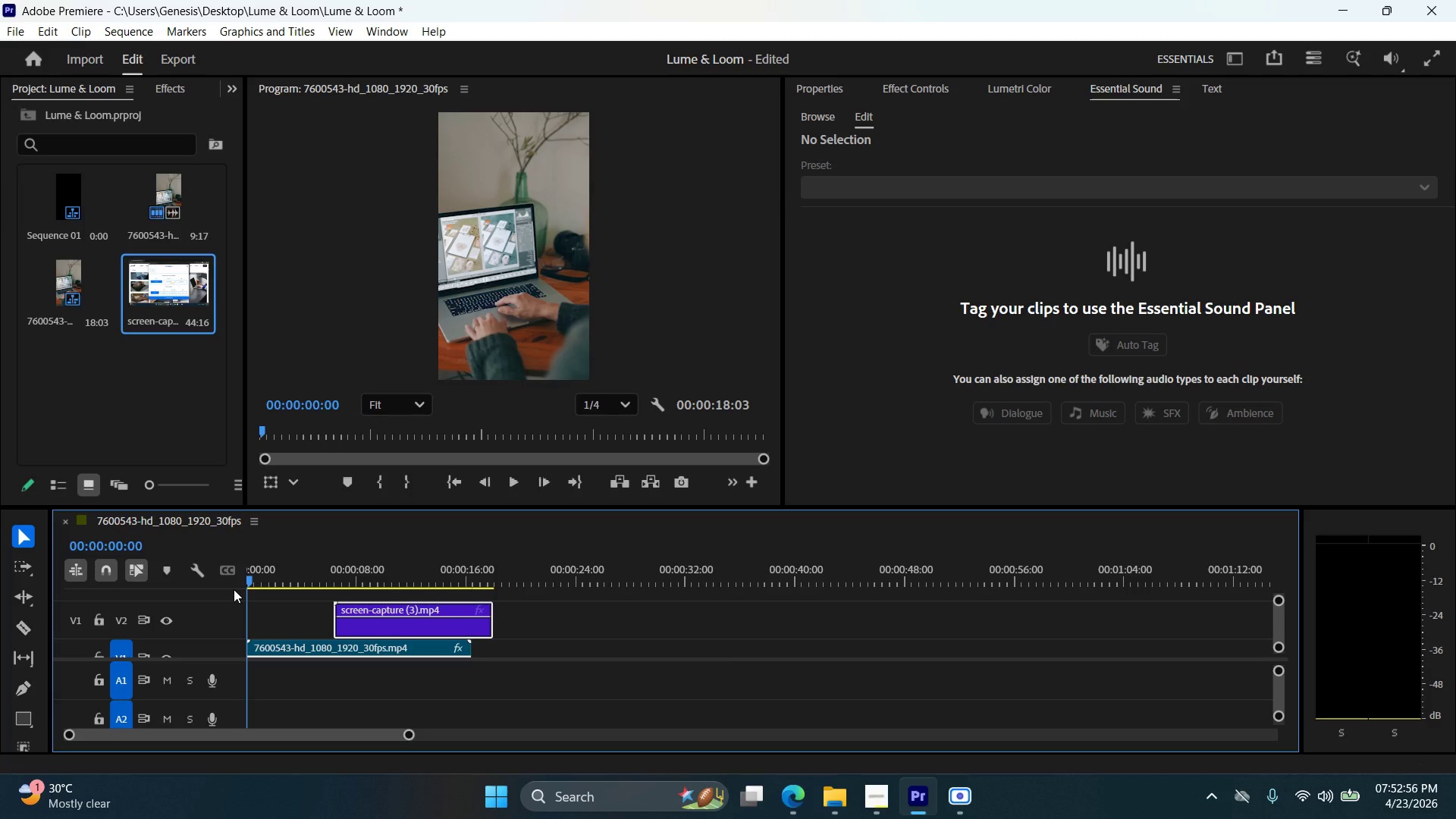 
left_click_drag(start_coordinate=[249, 578], to_coordinate=[222, 575])
 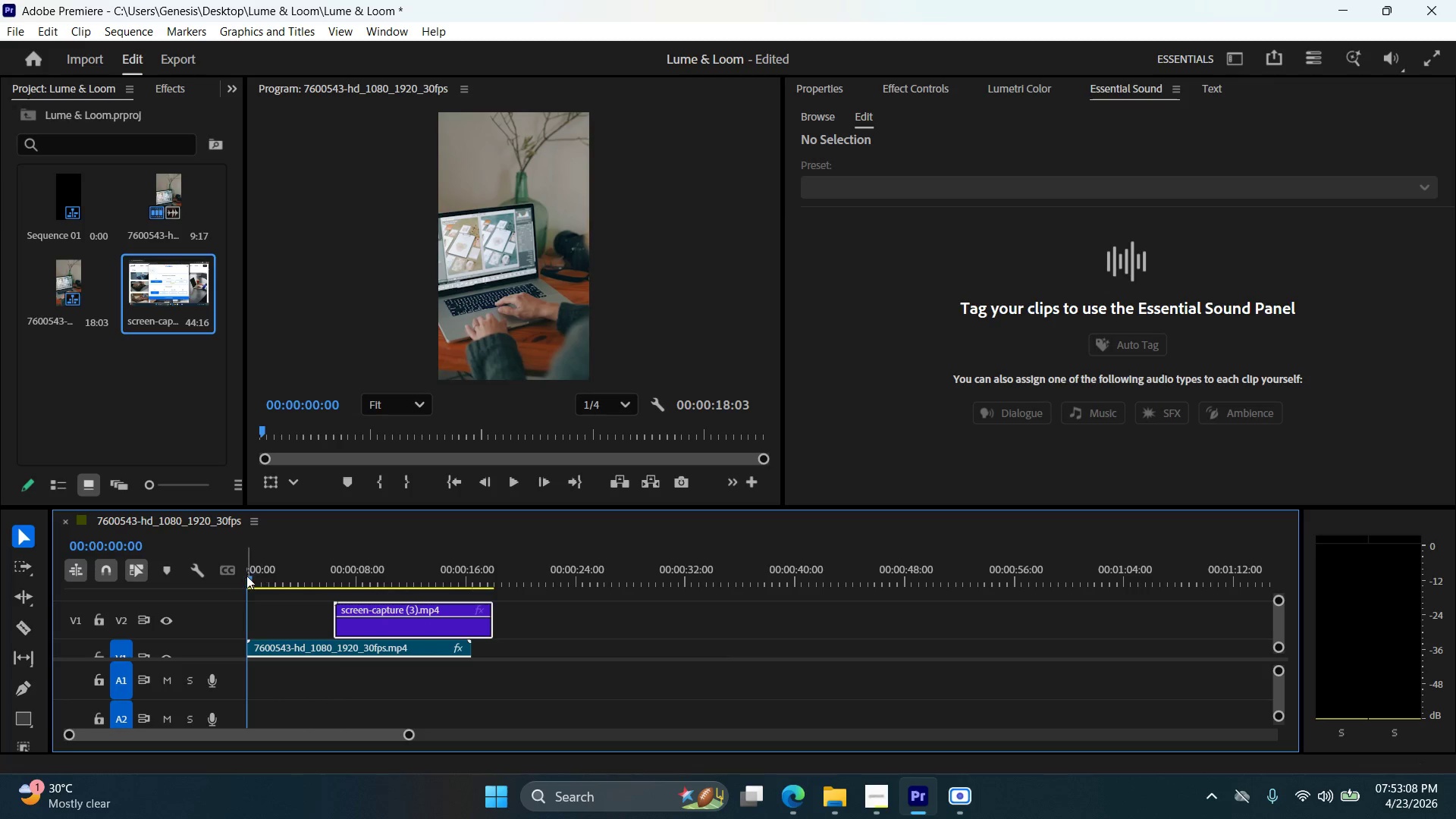 
left_click_drag(start_coordinate=[247, 579], to_coordinate=[391, 582])
 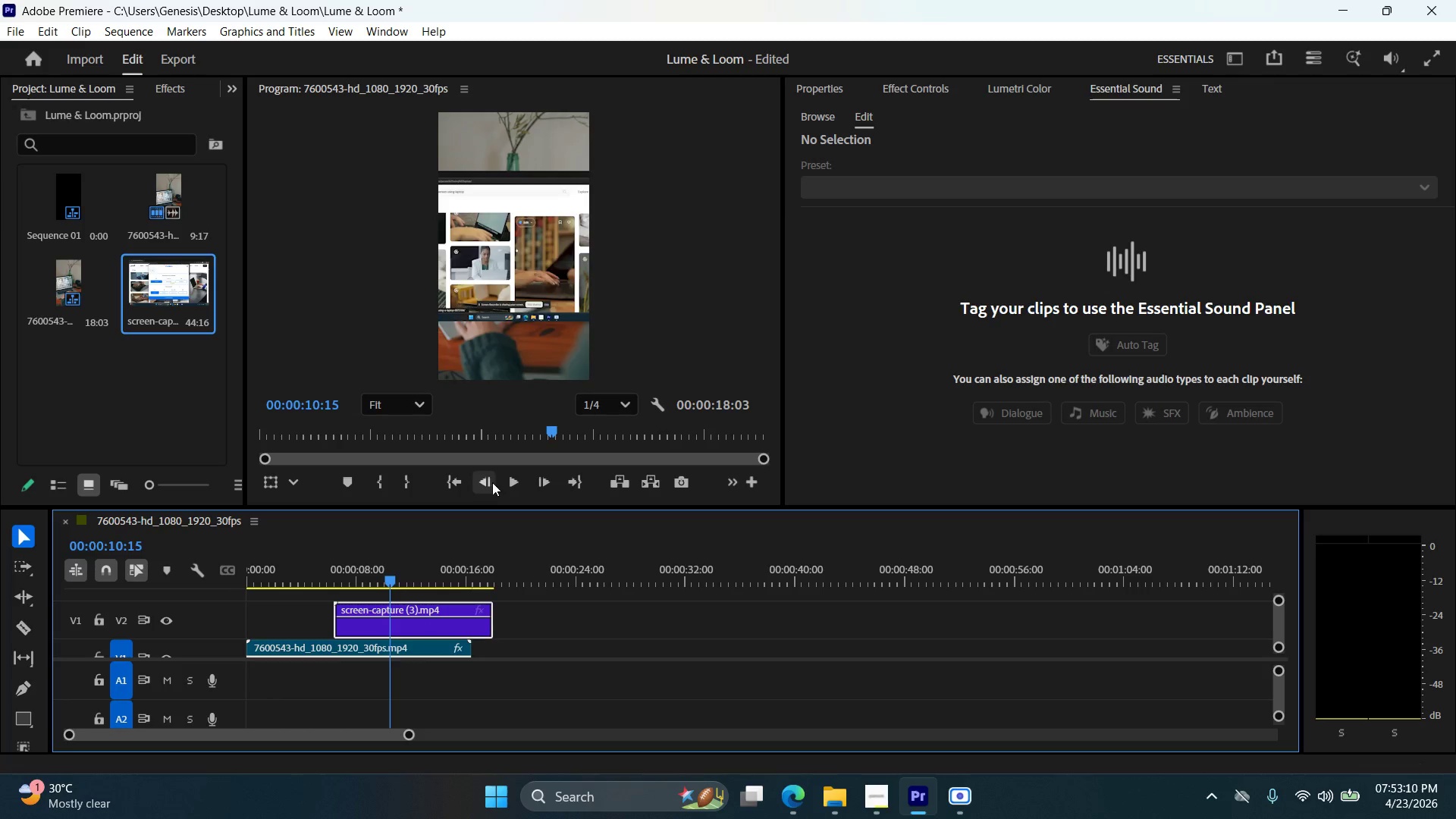 
left_click([512, 481])
 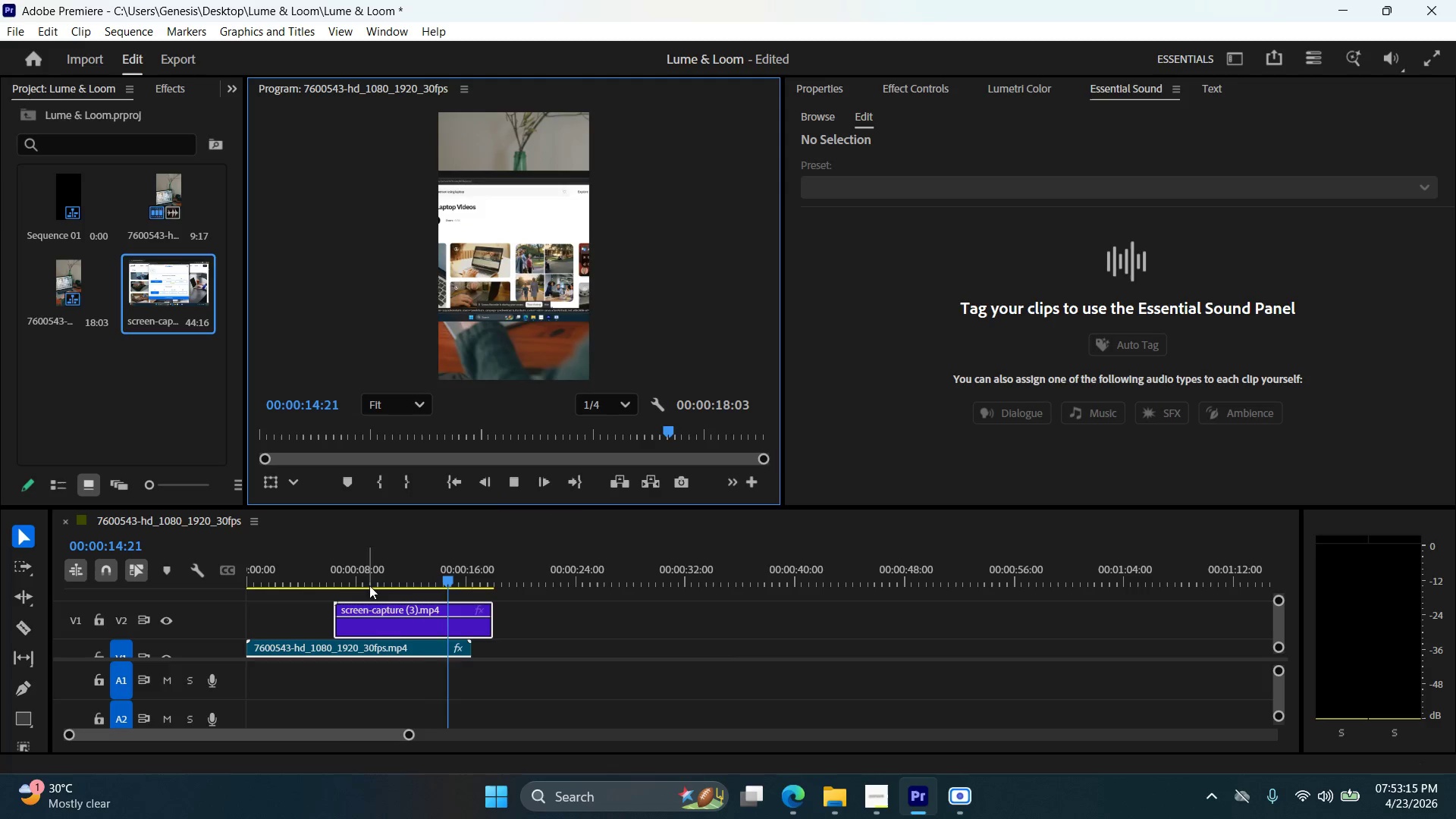 
wait(5.84)
 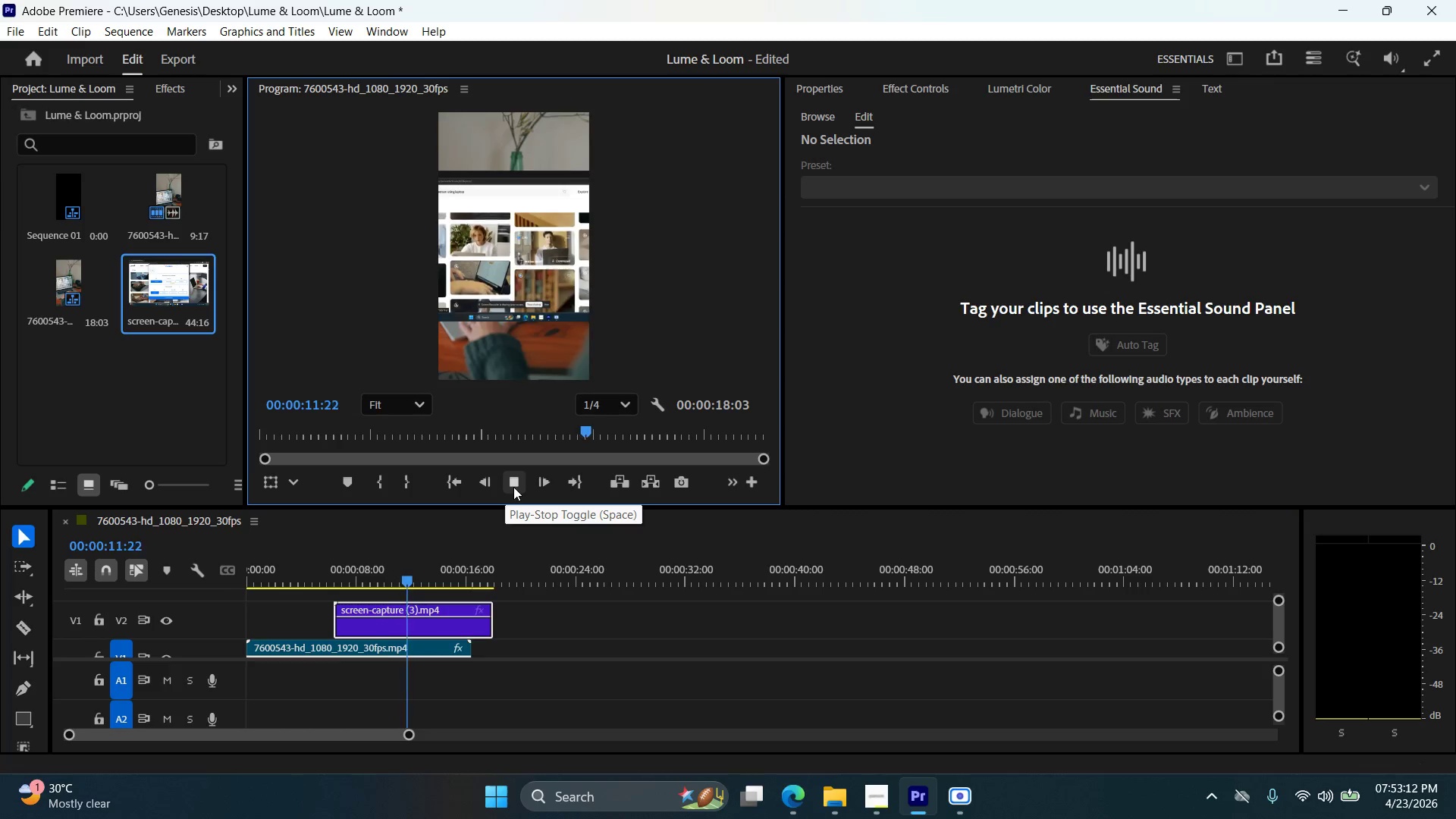 
left_click_drag(start_coordinate=[396, 608], to_coordinate=[313, 603])
 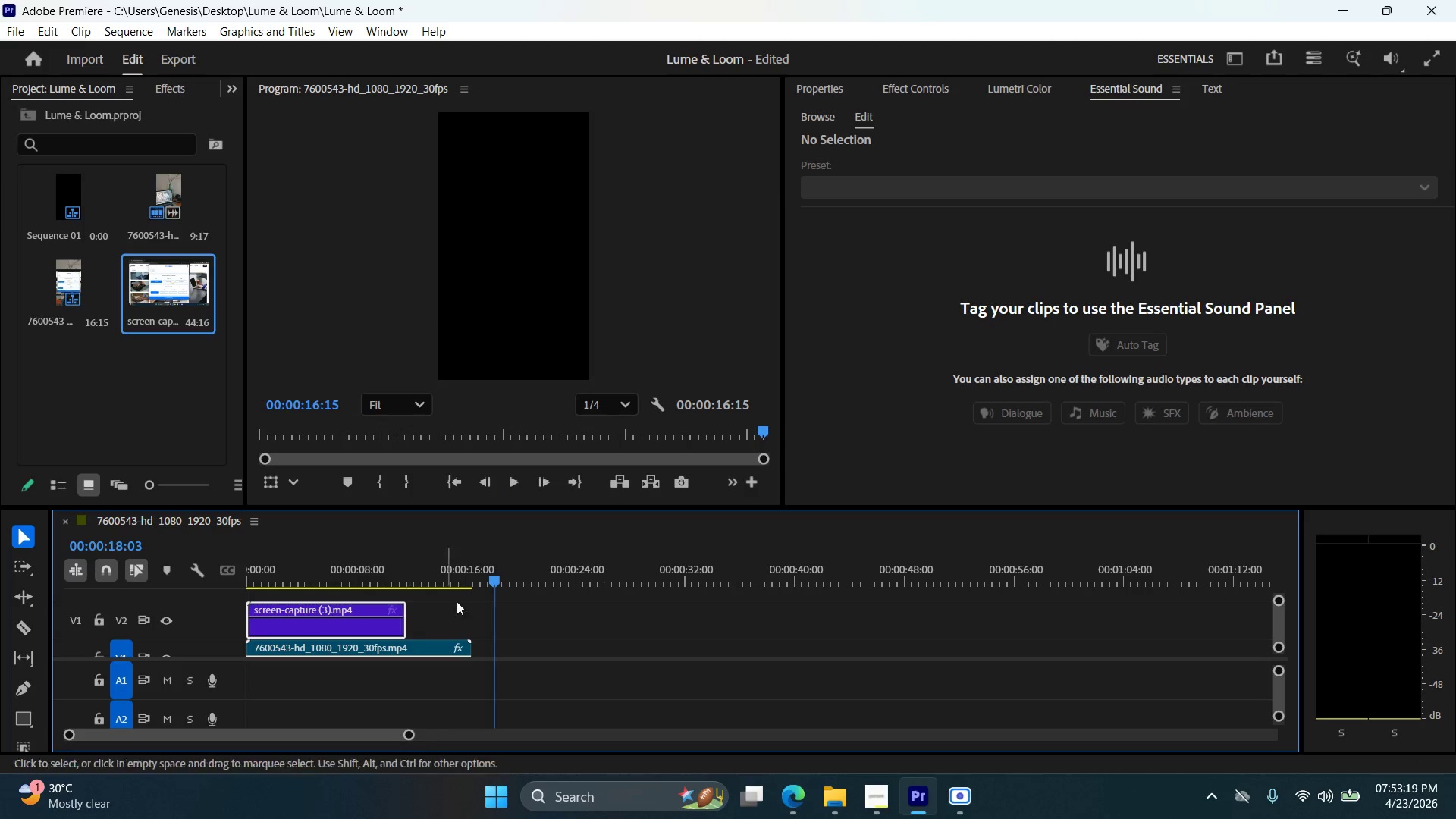 
left_click_drag(start_coordinate=[490, 581], to_coordinate=[508, 616])
 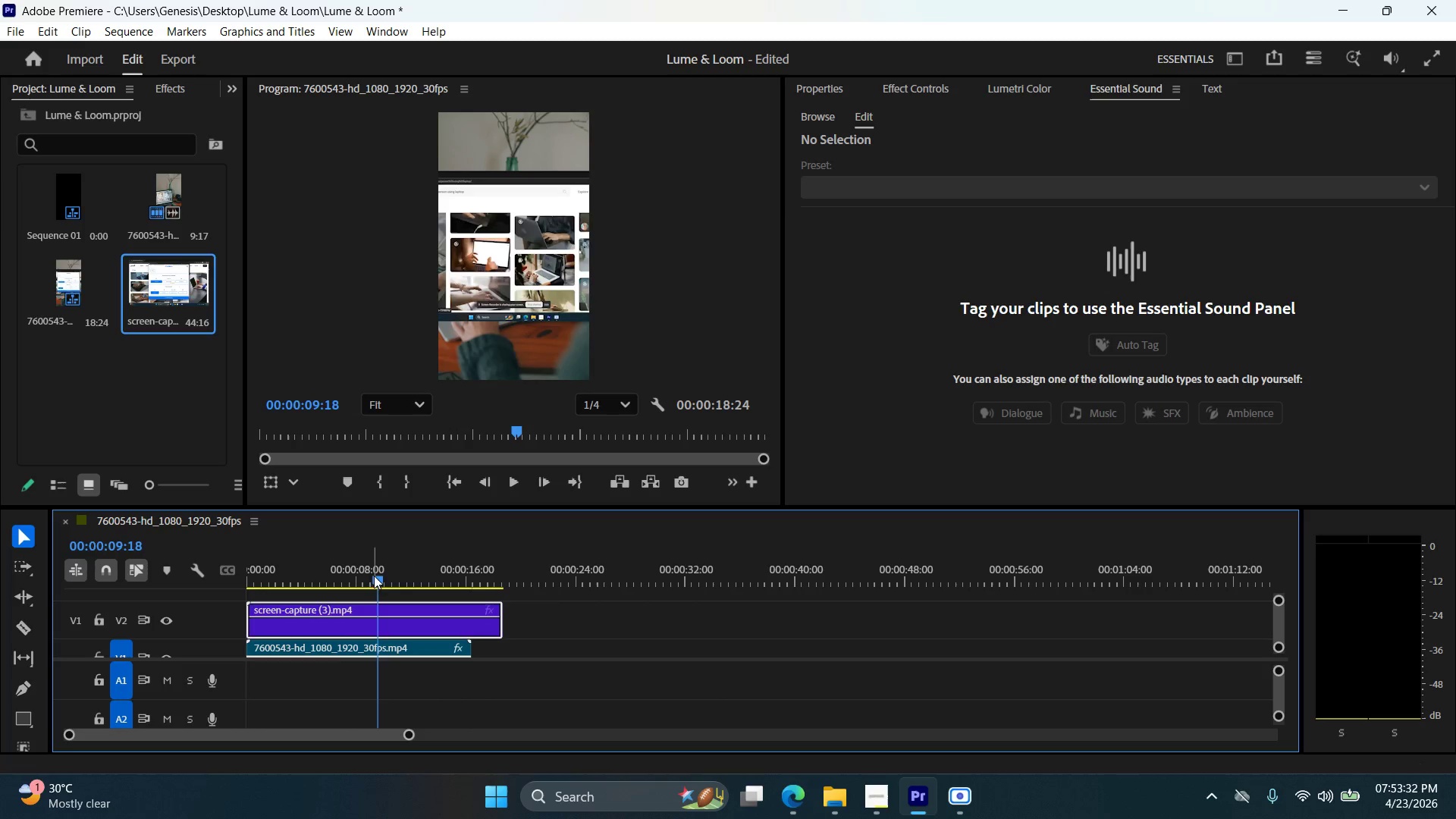 
left_click_drag(start_coordinate=[383, 576], to_coordinate=[453, 589])
 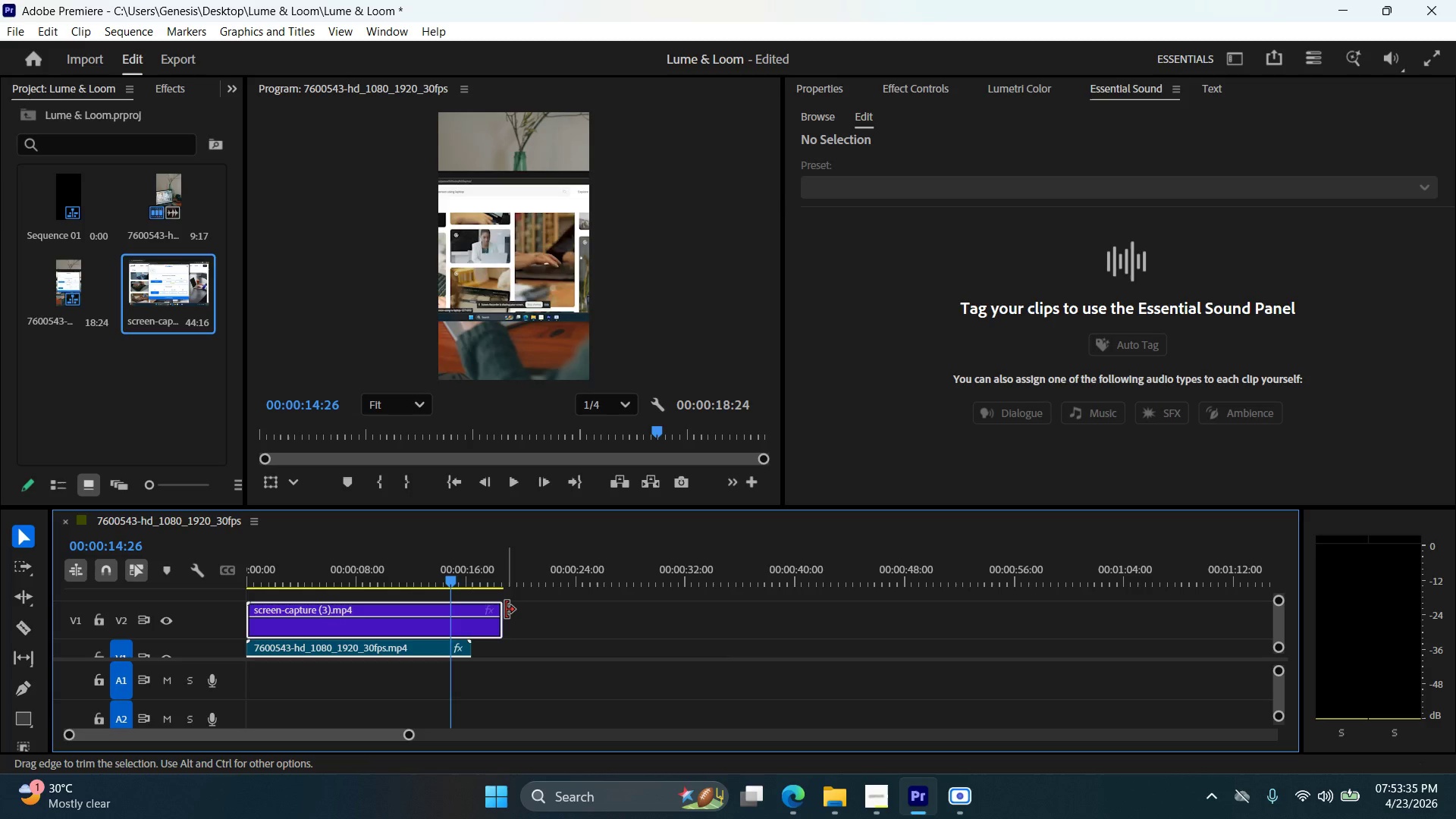 
left_click_drag(start_coordinate=[506, 610], to_coordinate=[775, 620])
 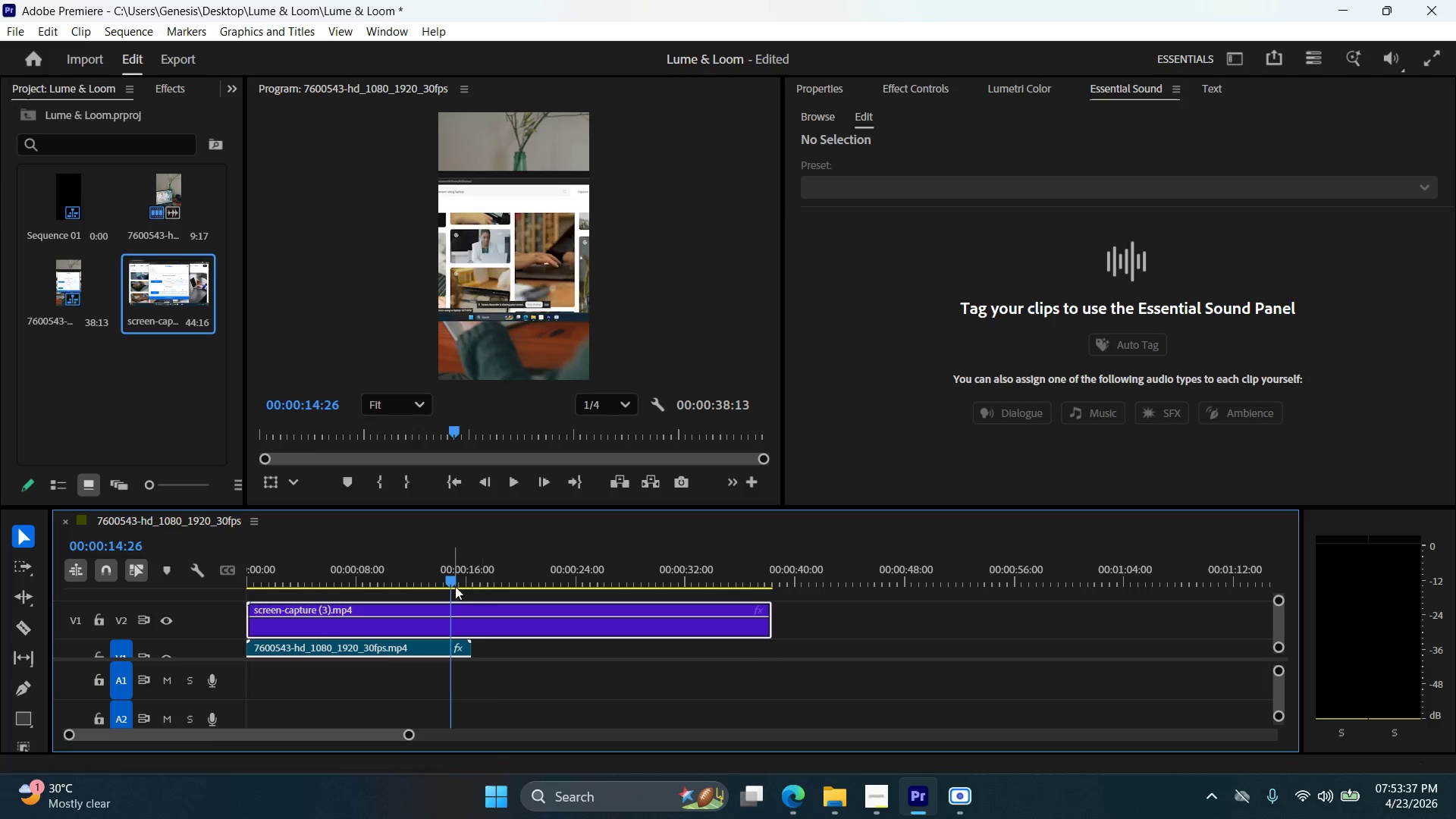 
left_click_drag(start_coordinate=[454, 585], to_coordinate=[739, 608])
 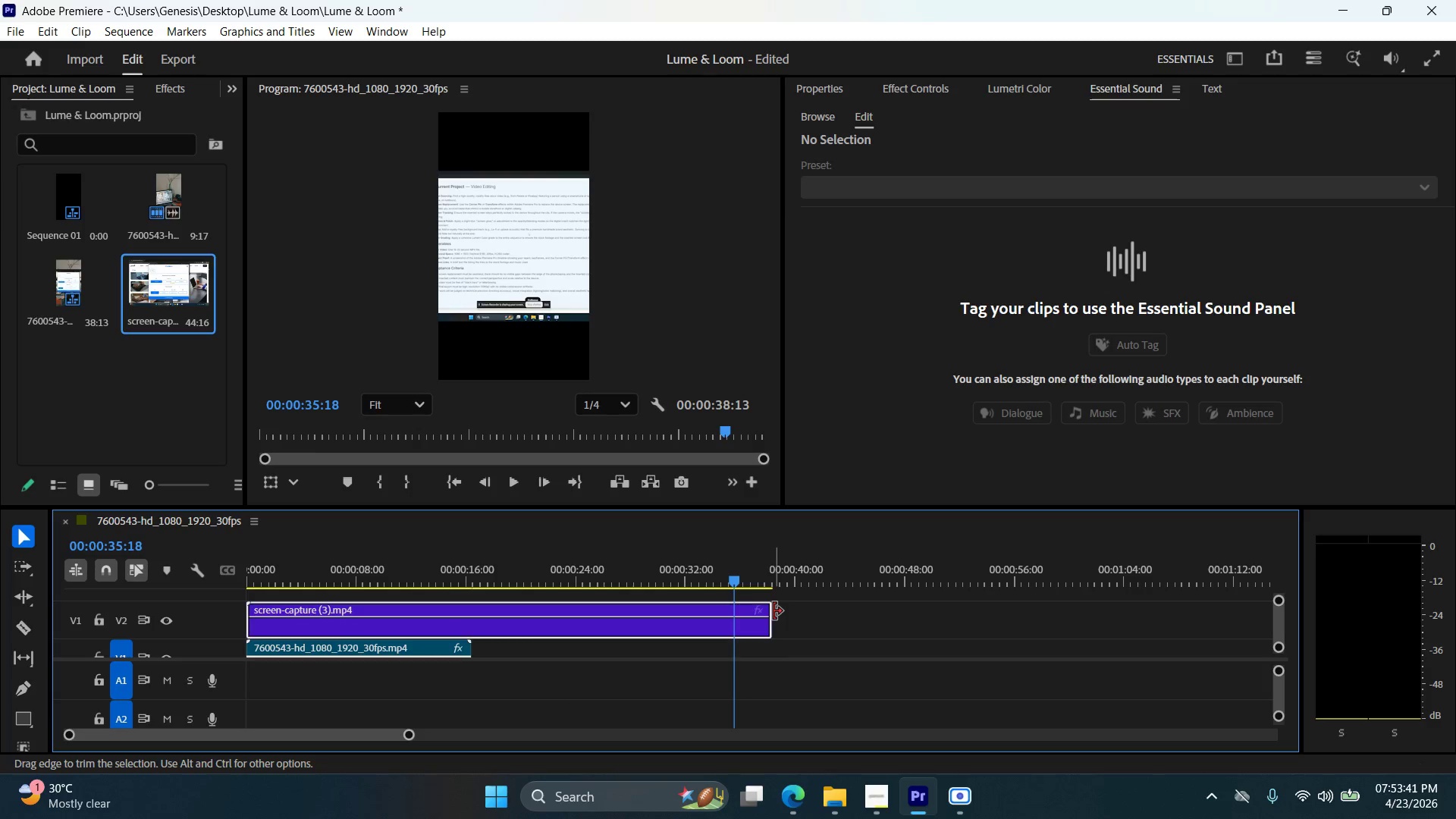 
left_click_drag(start_coordinate=[774, 611], to_coordinate=[971, 615])
 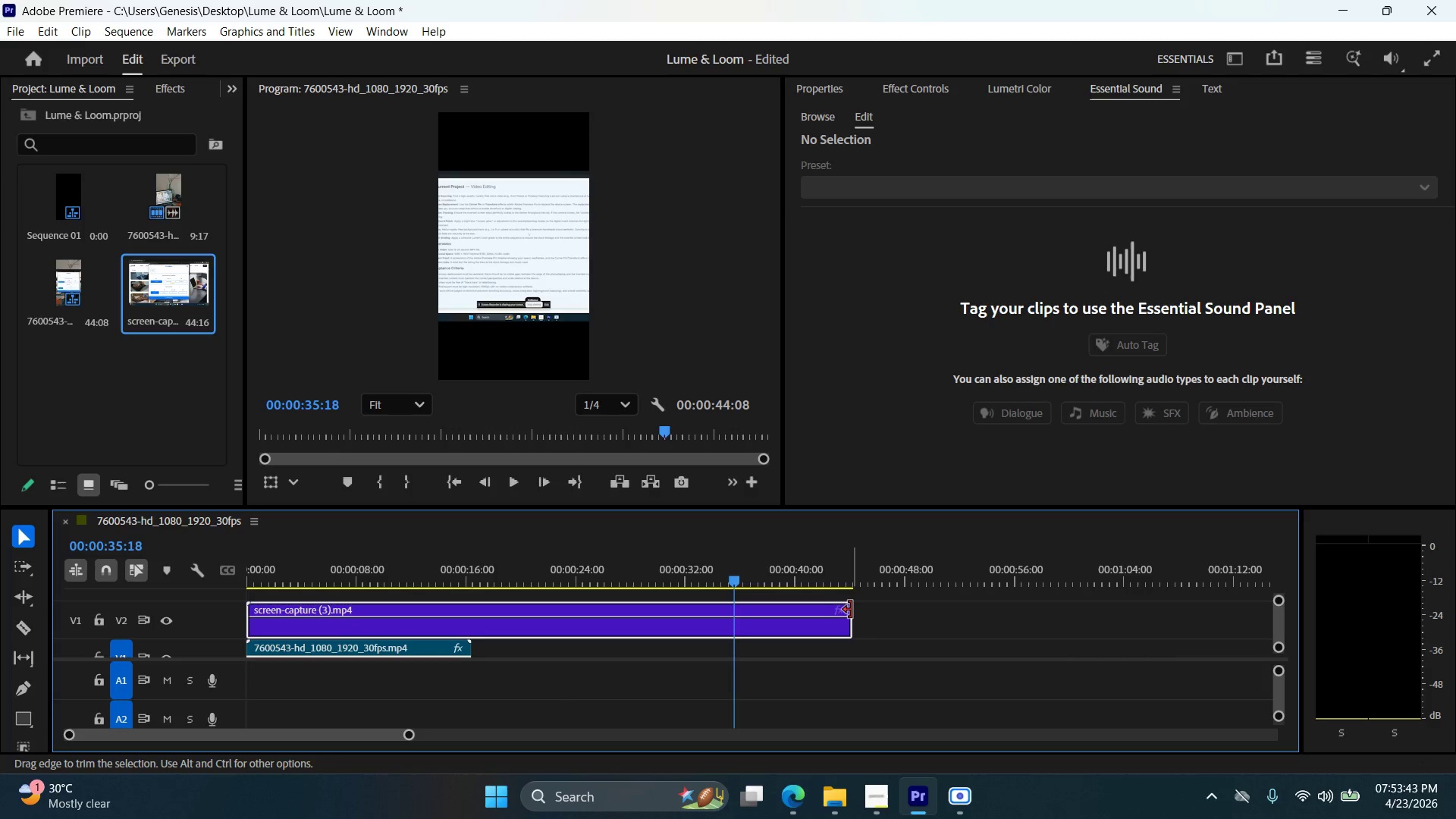 
left_click_drag(start_coordinate=[852, 610], to_coordinate=[820, 613])
 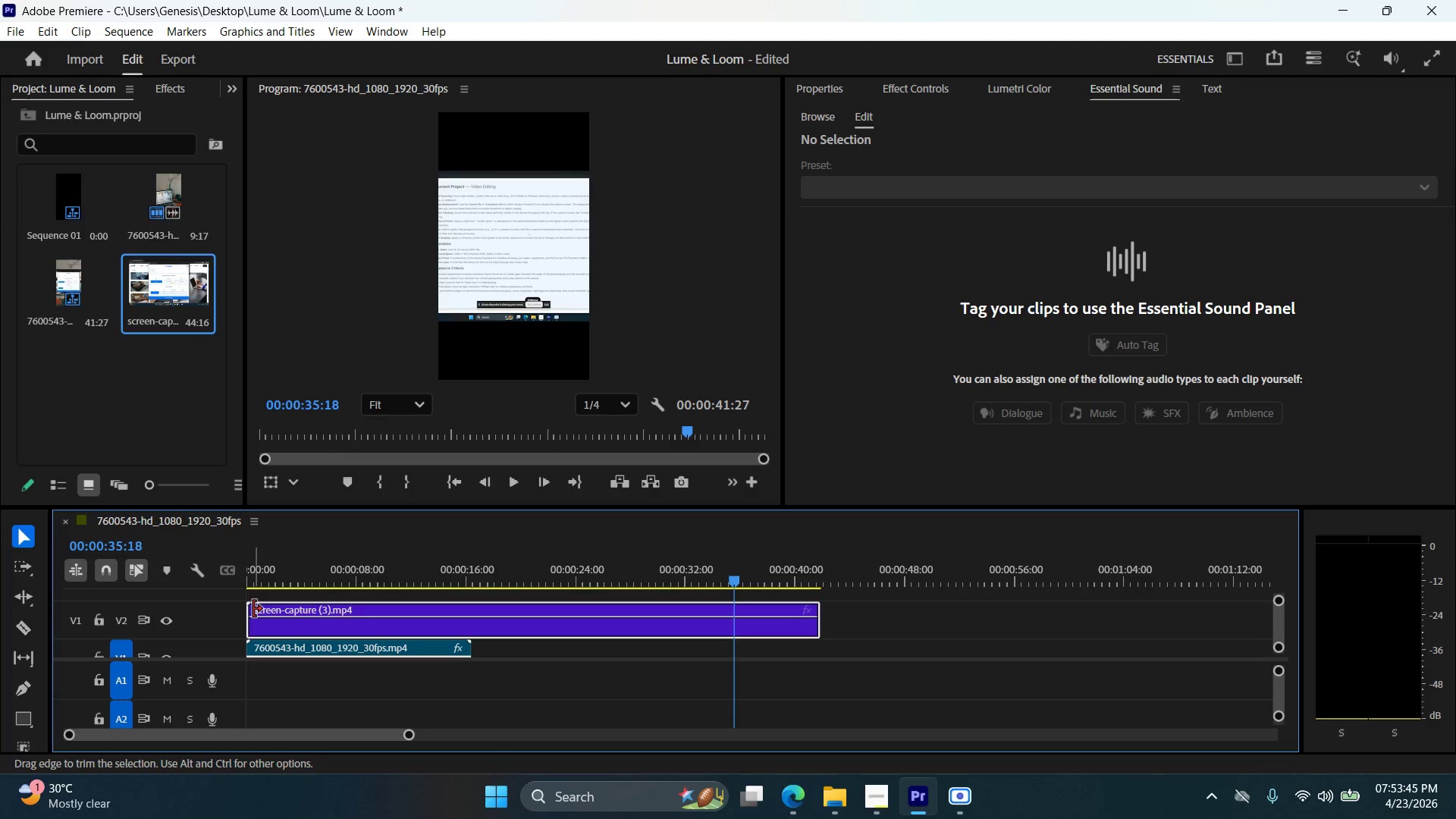 
left_click_drag(start_coordinate=[253, 609], to_coordinate=[473, 612])
 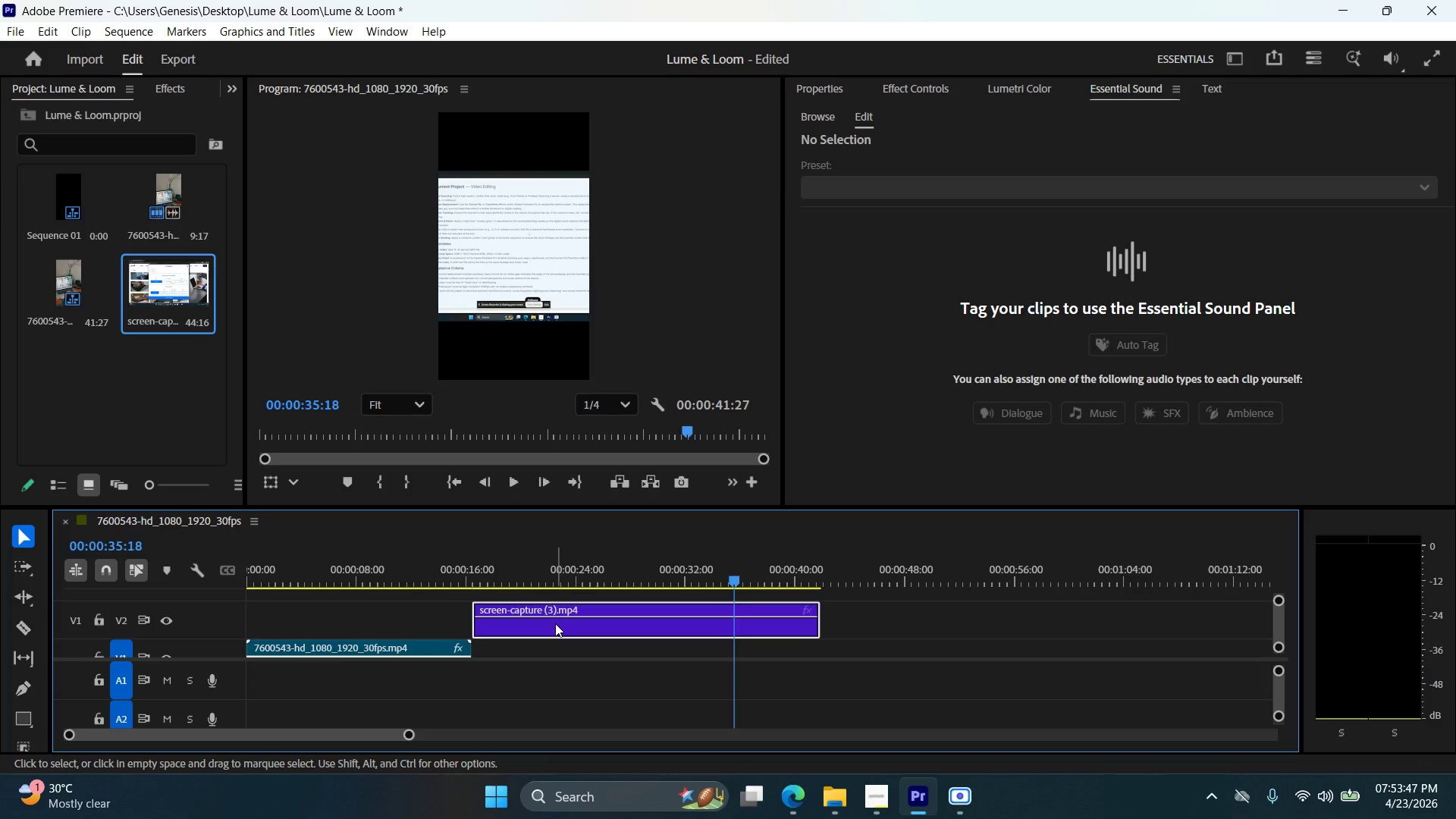 
left_click_drag(start_coordinate=[555, 623], to_coordinate=[322, 617])
 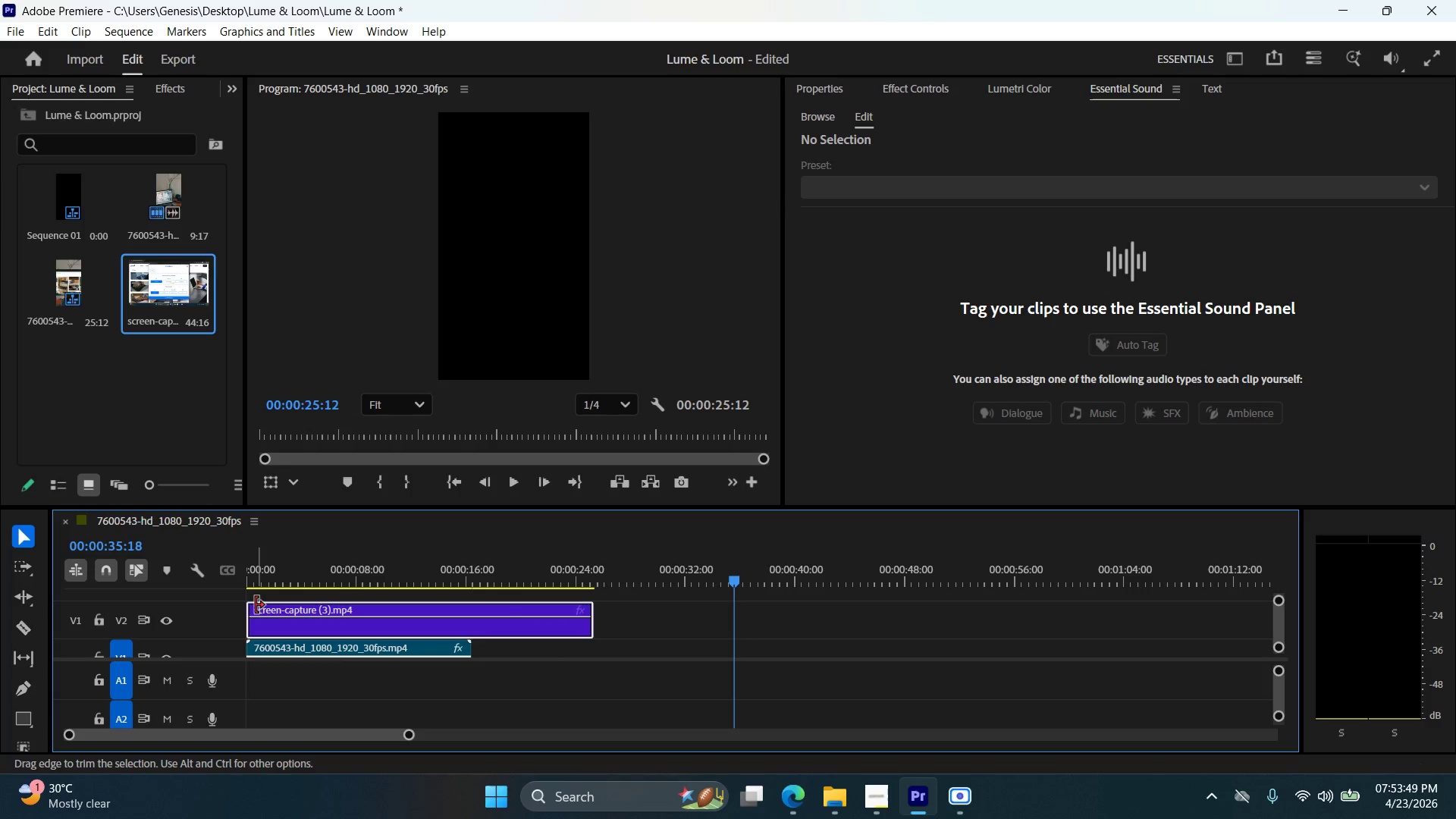 
left_click_drag(start_coordinate=[255, 605], to_coordinate=[335, 598])
 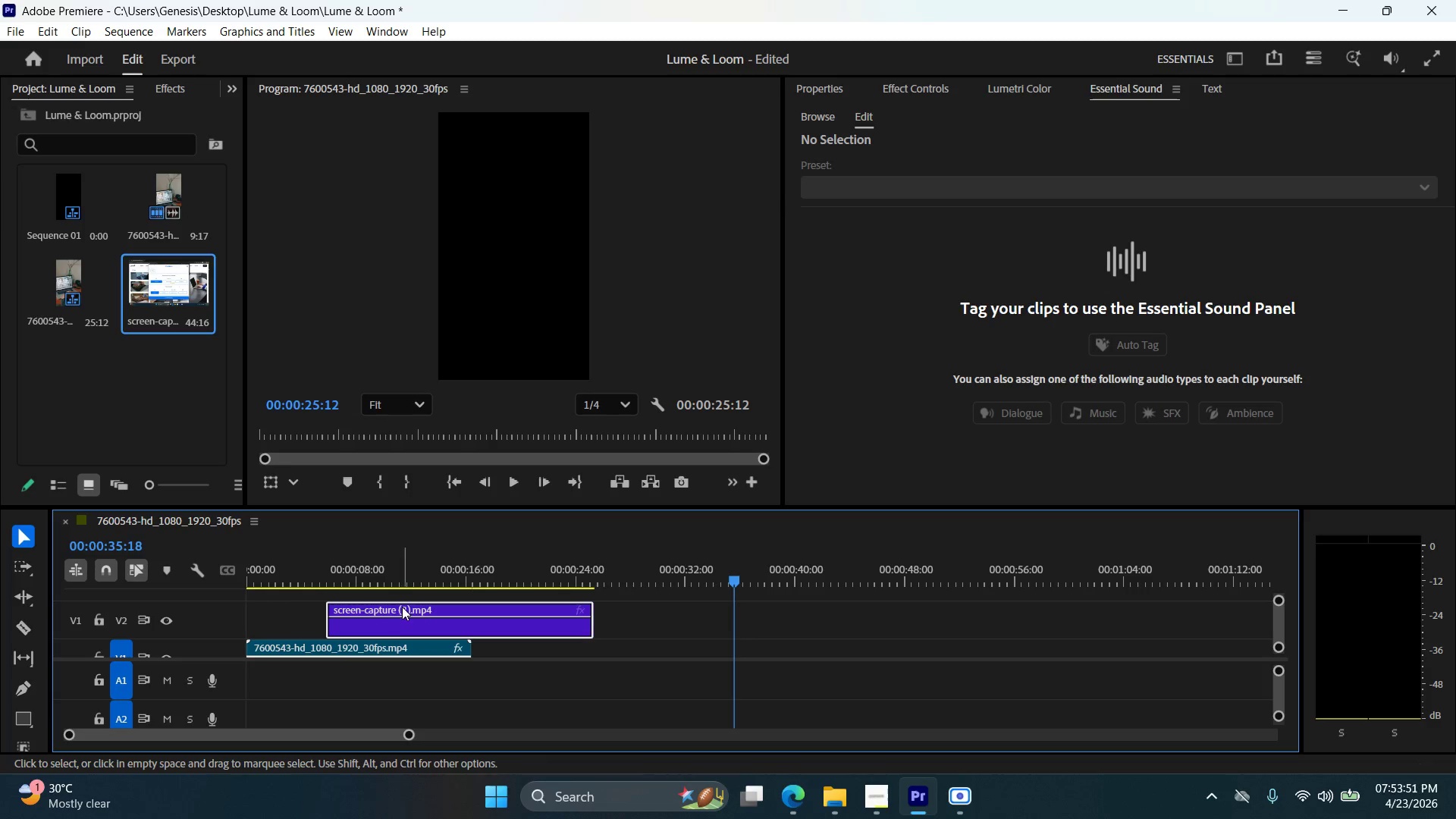 
left_click_drag(start_coordinate=[402, 607], to_coordinate=[303, 602])
 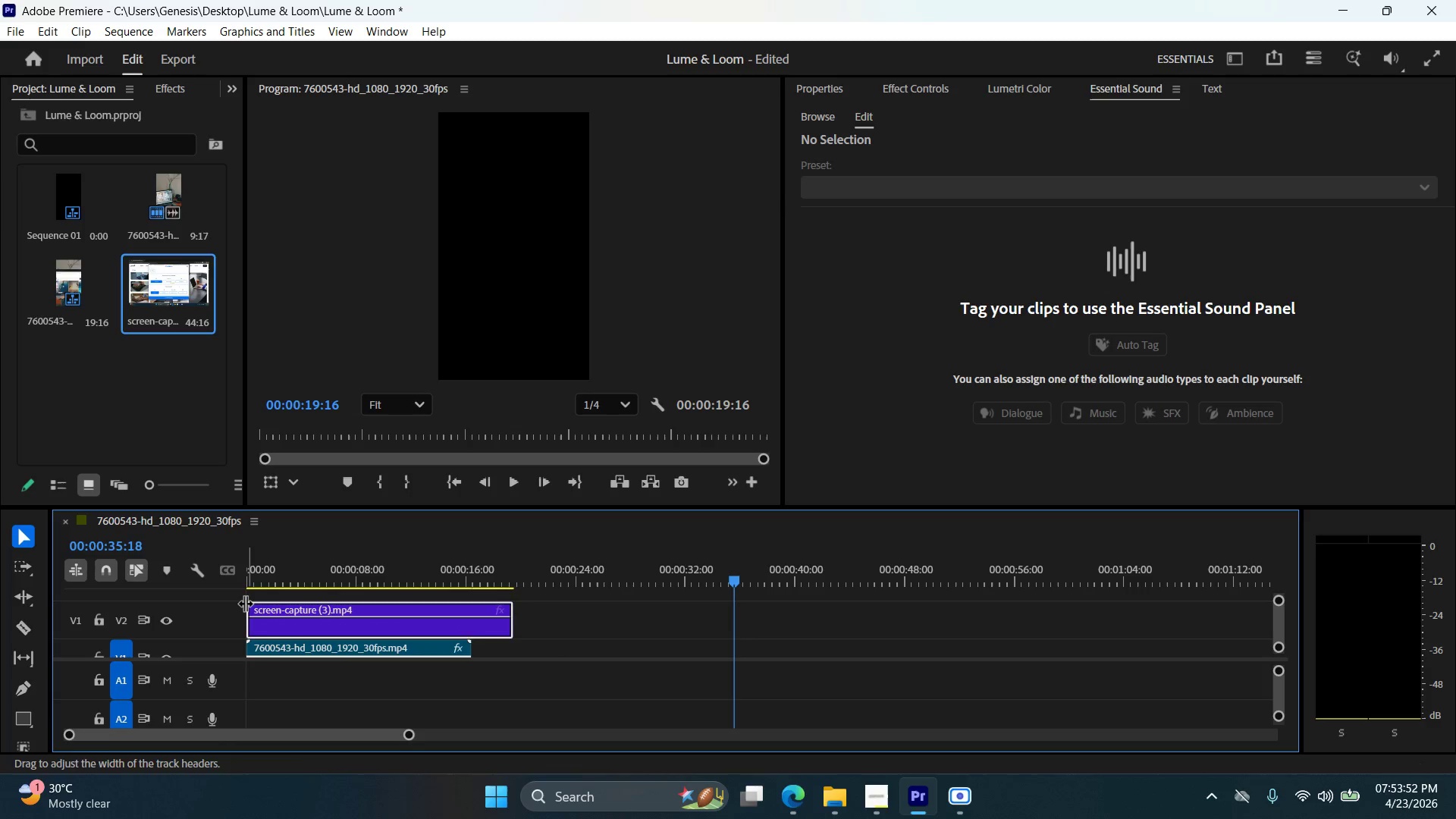 
left_click_drag(start_coordinate=[249, 604], to_coordinate=[297, 603])
 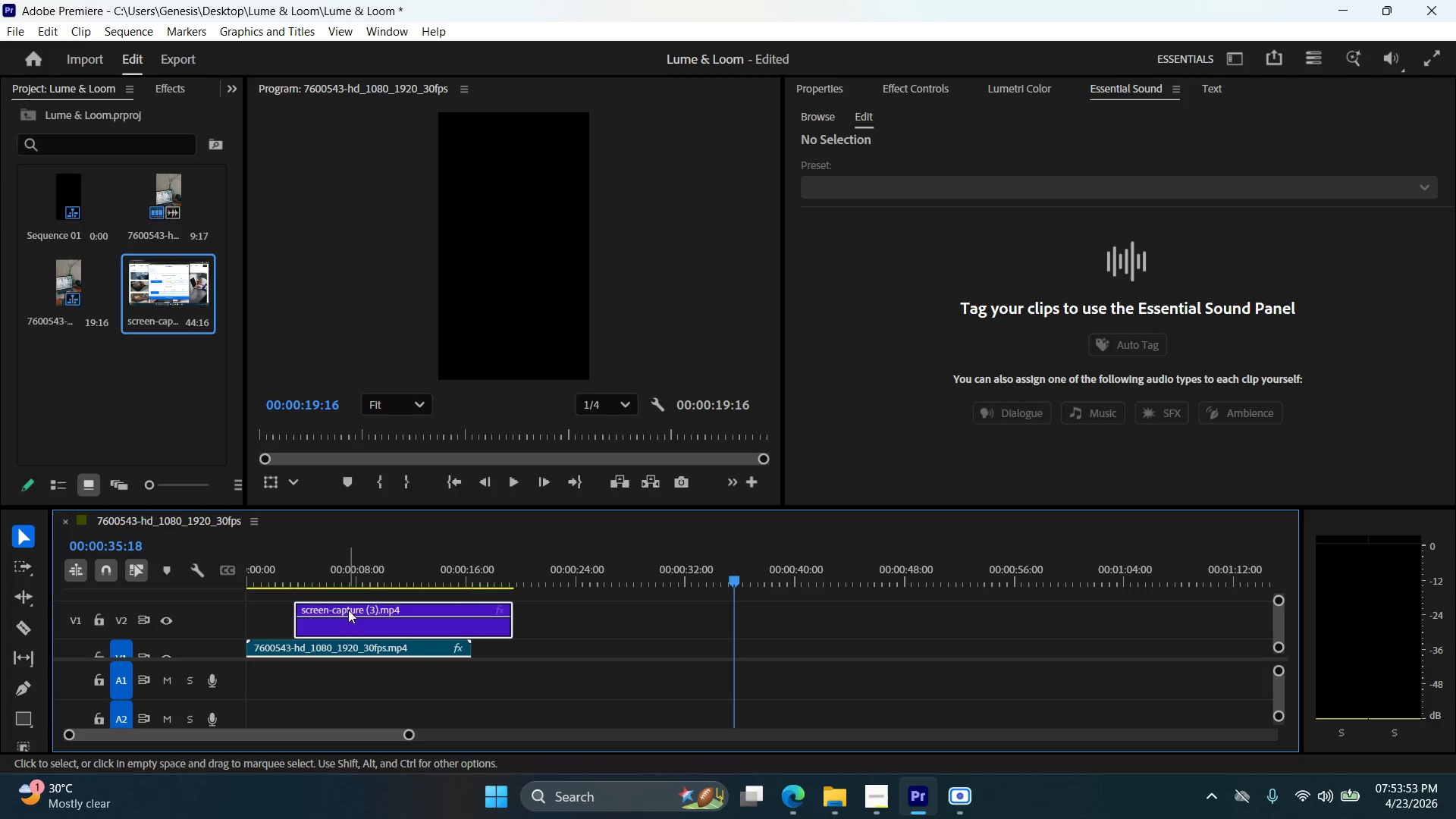 
left_click_drag(start_coordinate=[348, 609], to_coordinate=[288, 610])
 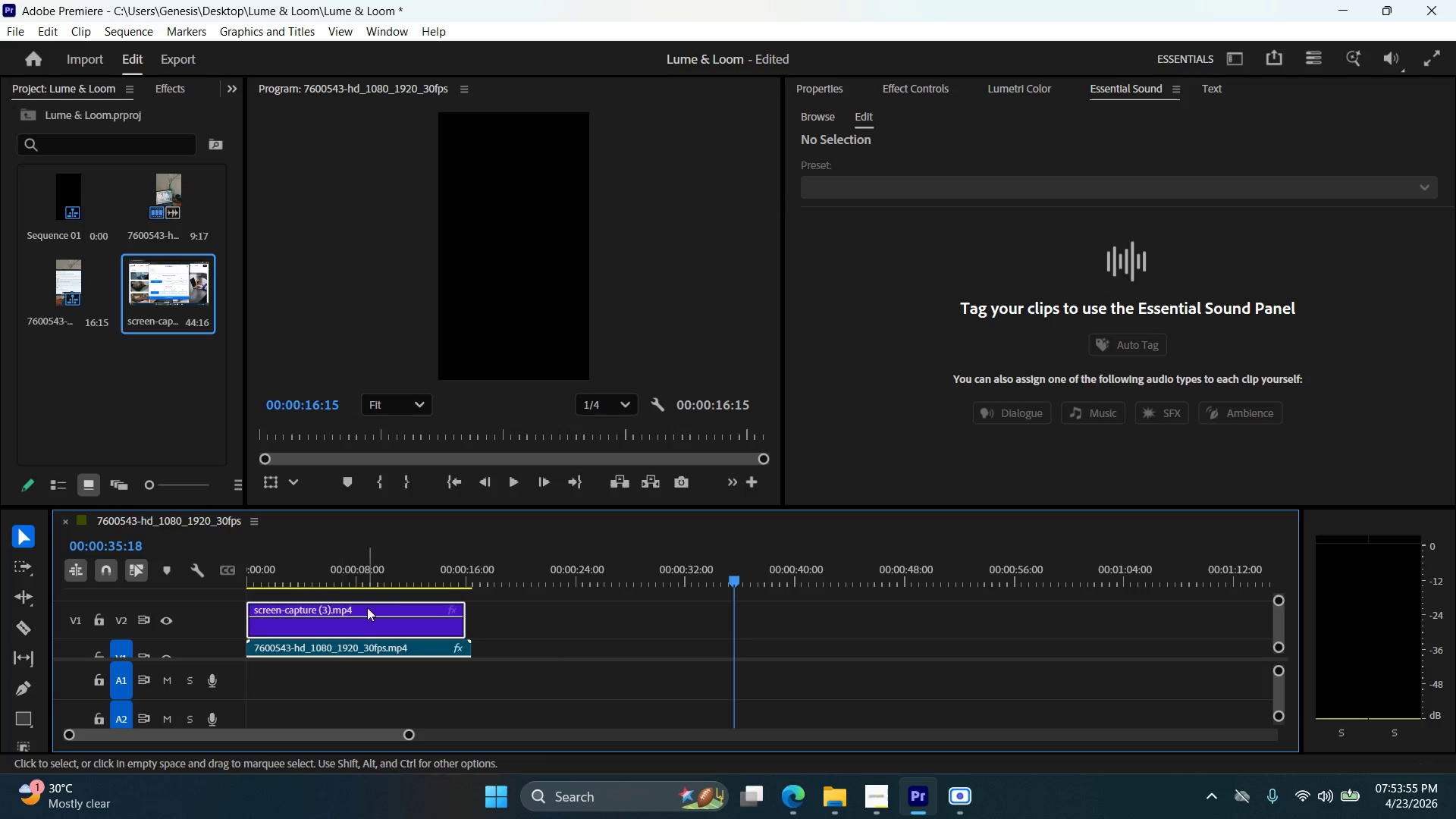 
left_click_drag(start_coordinate=[359, 607], to_coordinate=[367, 606])
 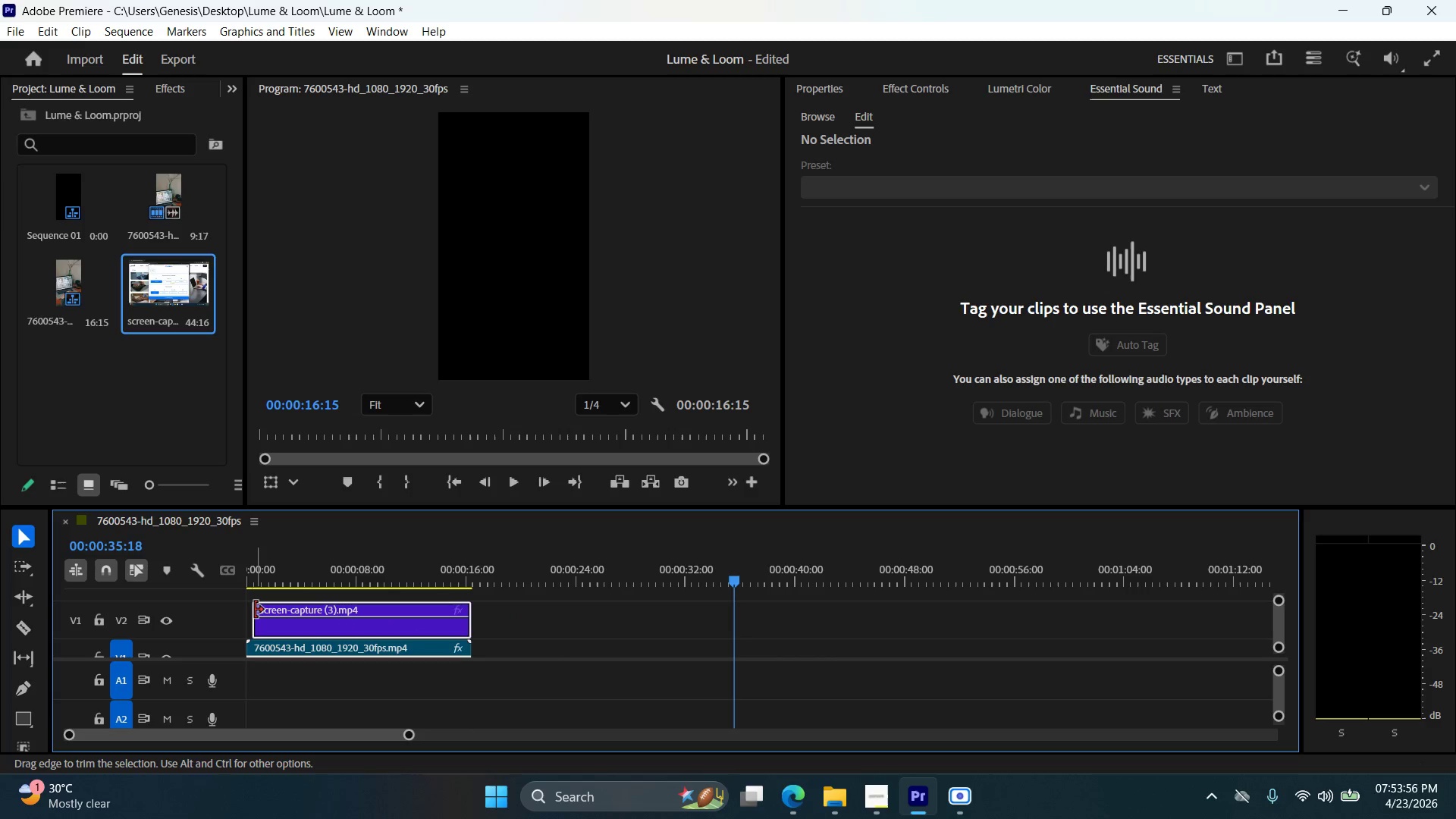 
left_click_drag(start_coordinate=[255, 610], to_coordinate=[187, 608])
 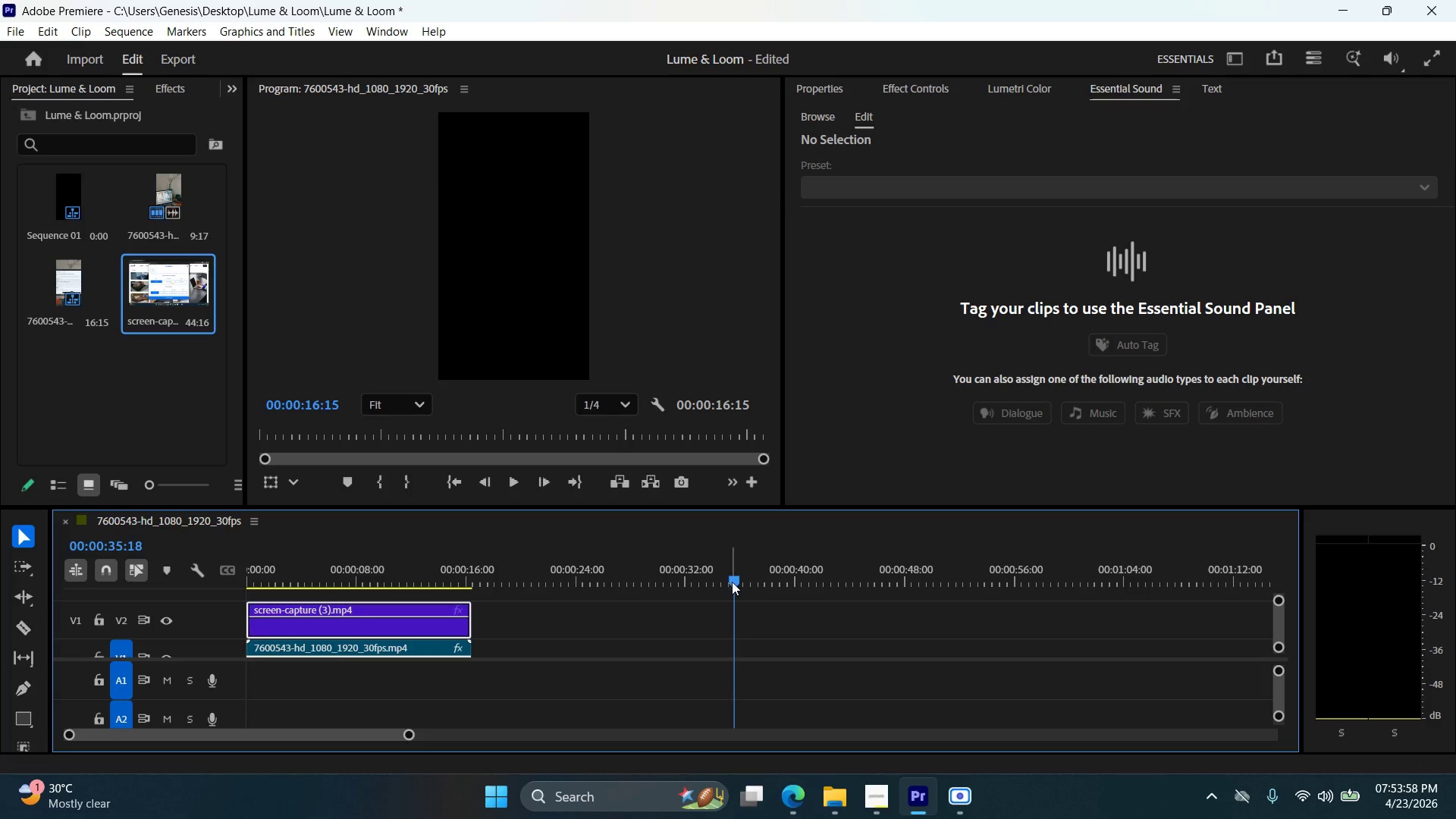 
left_click_drag(start_coordinate=[728, 583], to_coordinate=[154, 596])
 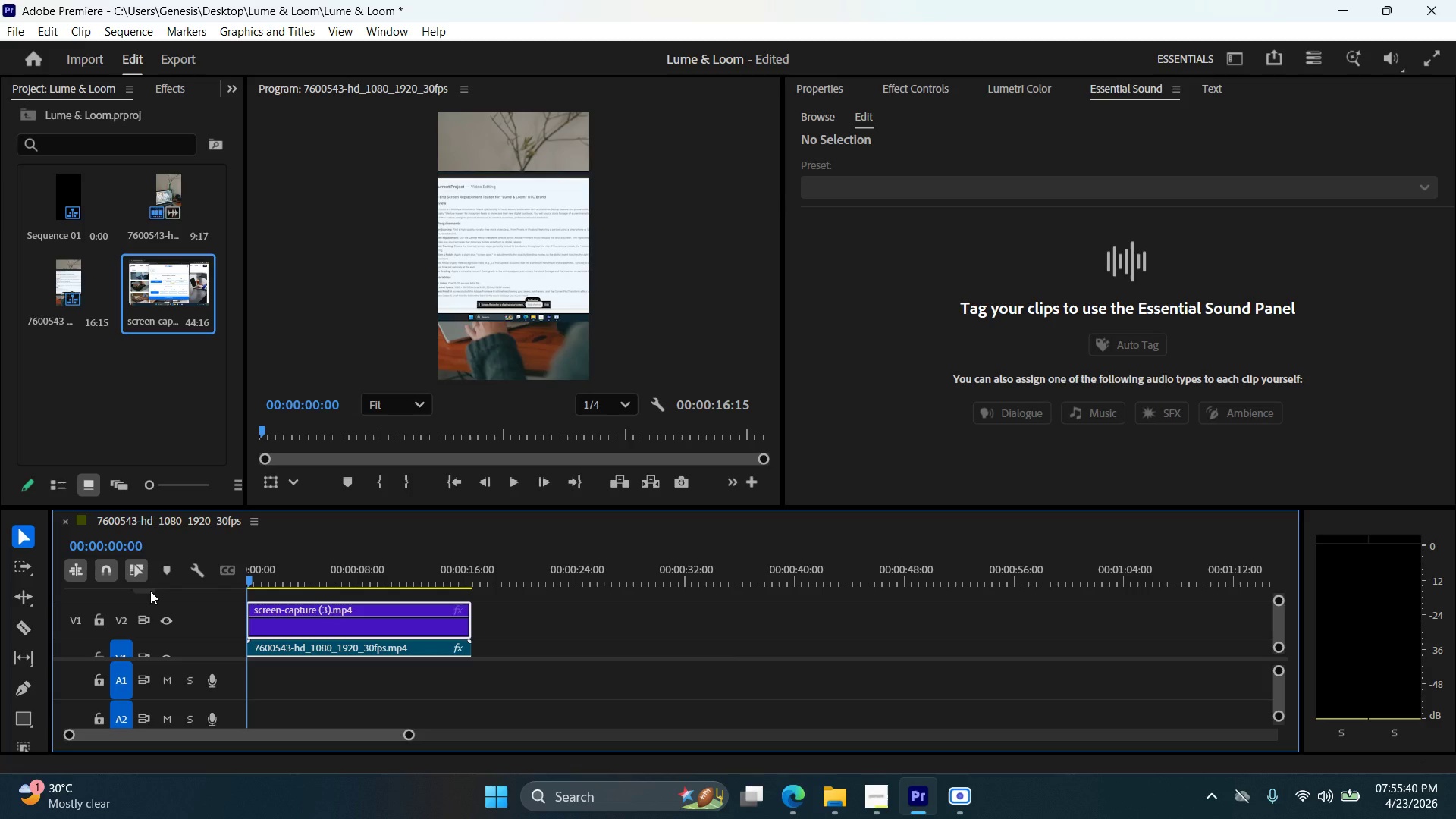 
wait(103.12)
 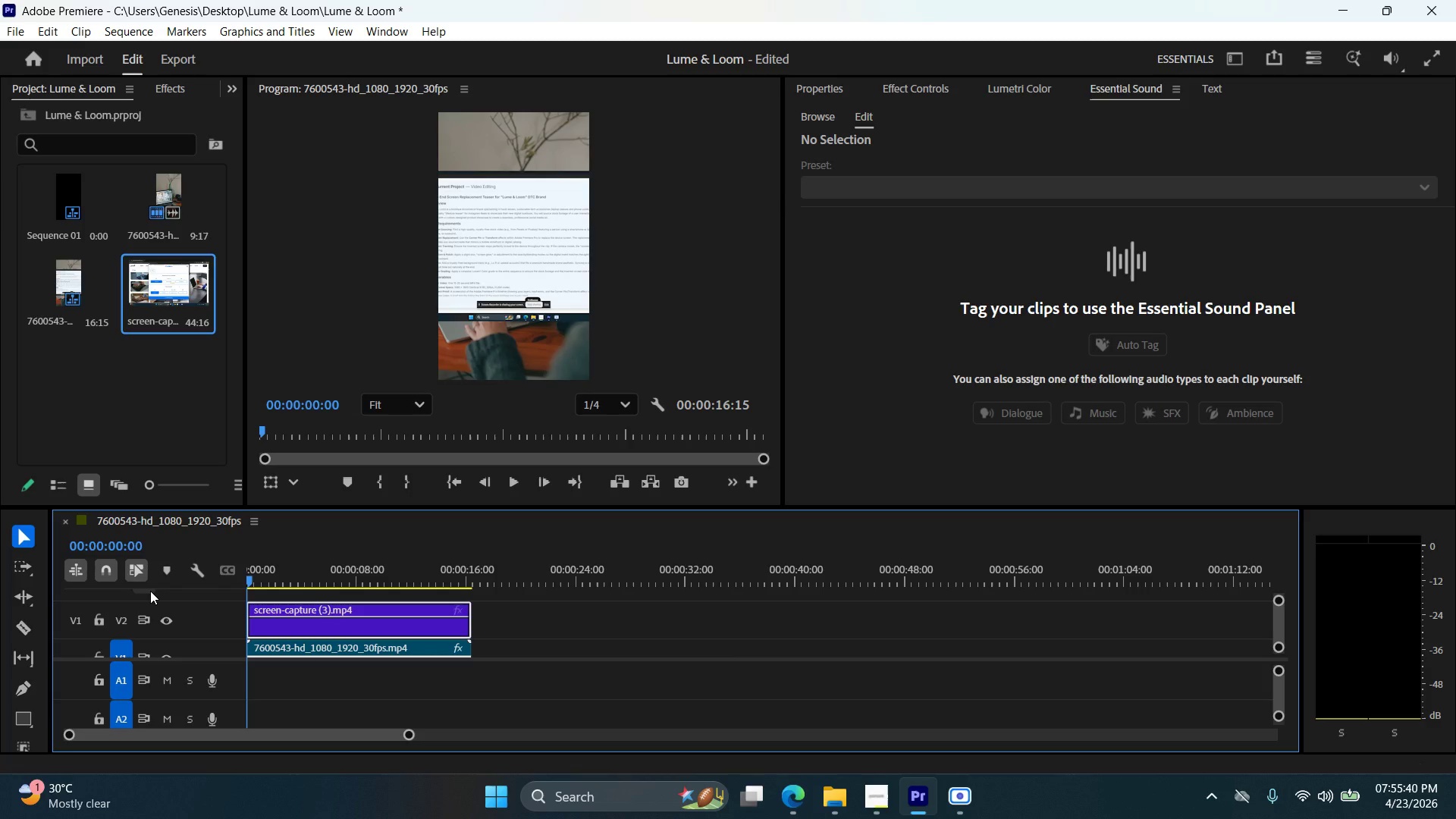 
mouse_move([69, 593])
 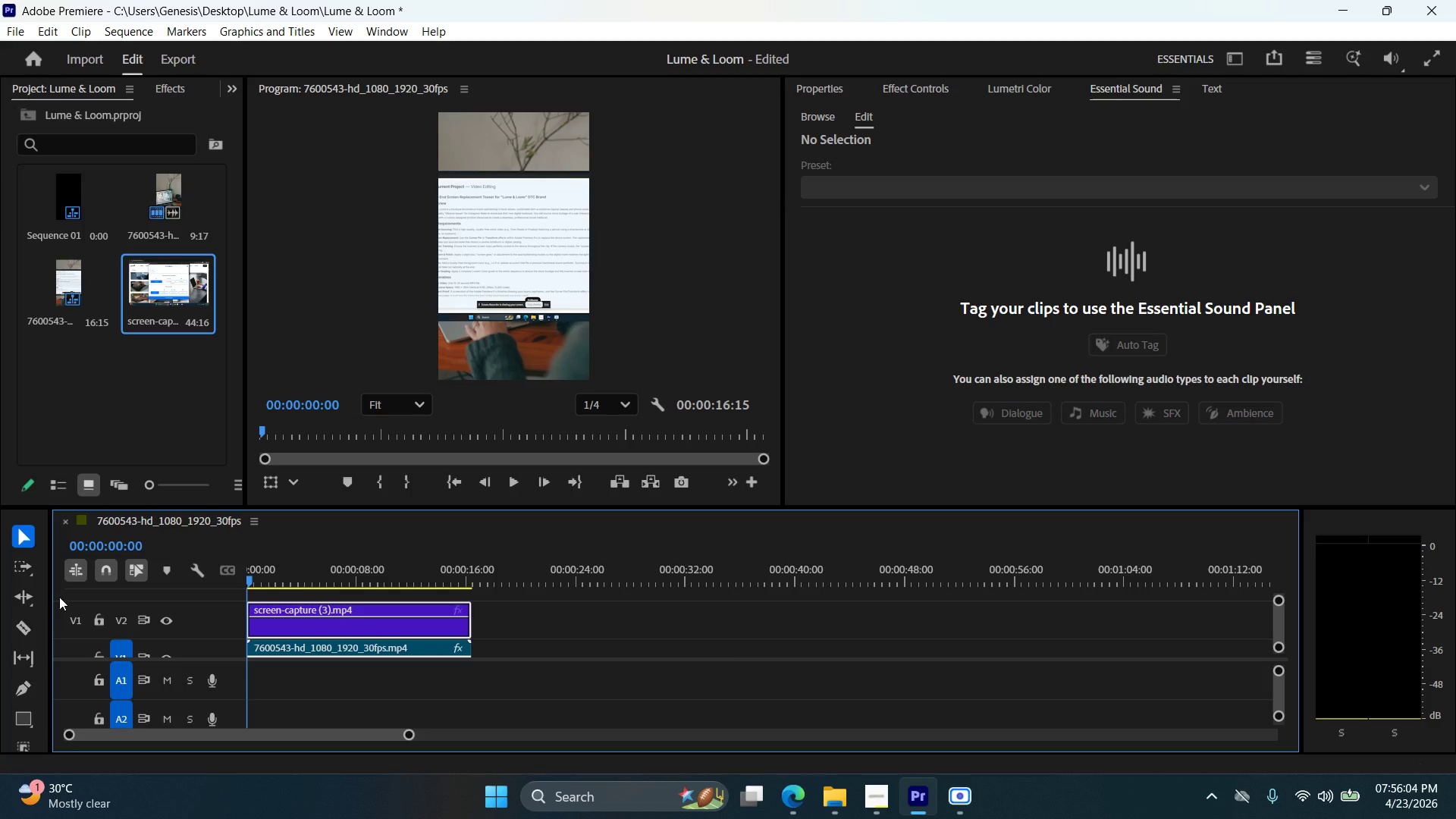 
wait(21.93)
 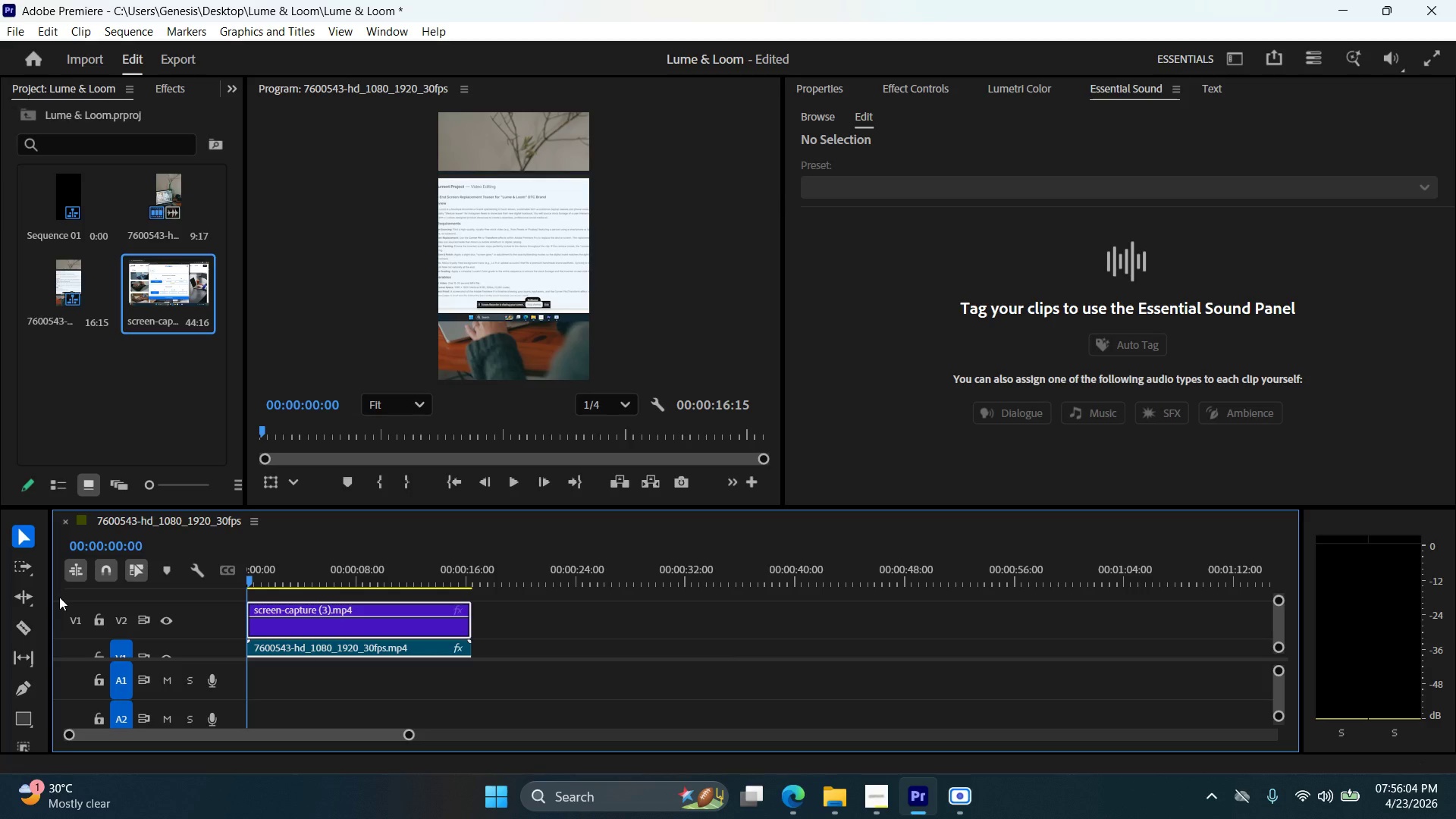 
left_click([393, 610])
 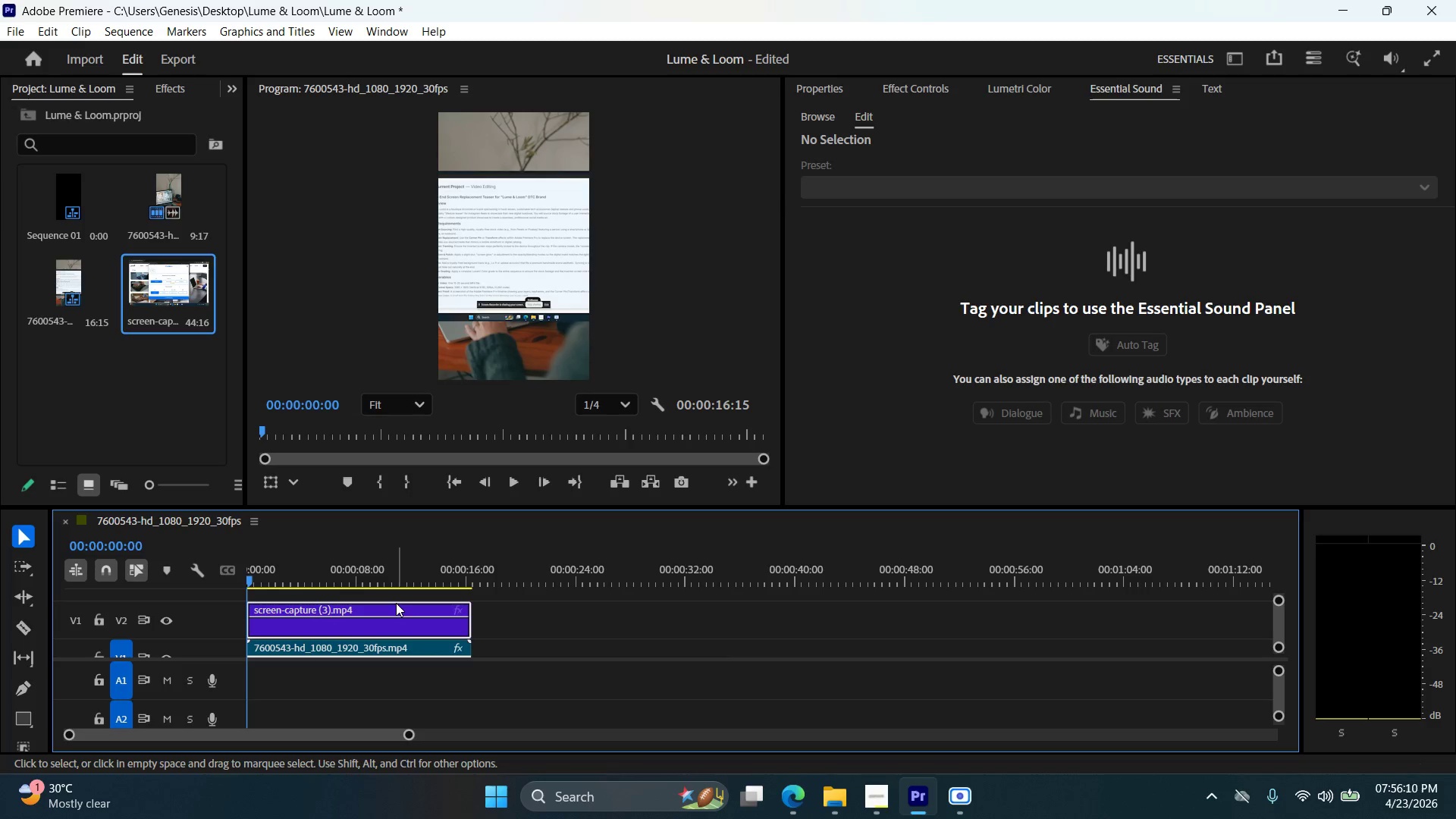 
left_click([396, 603])
 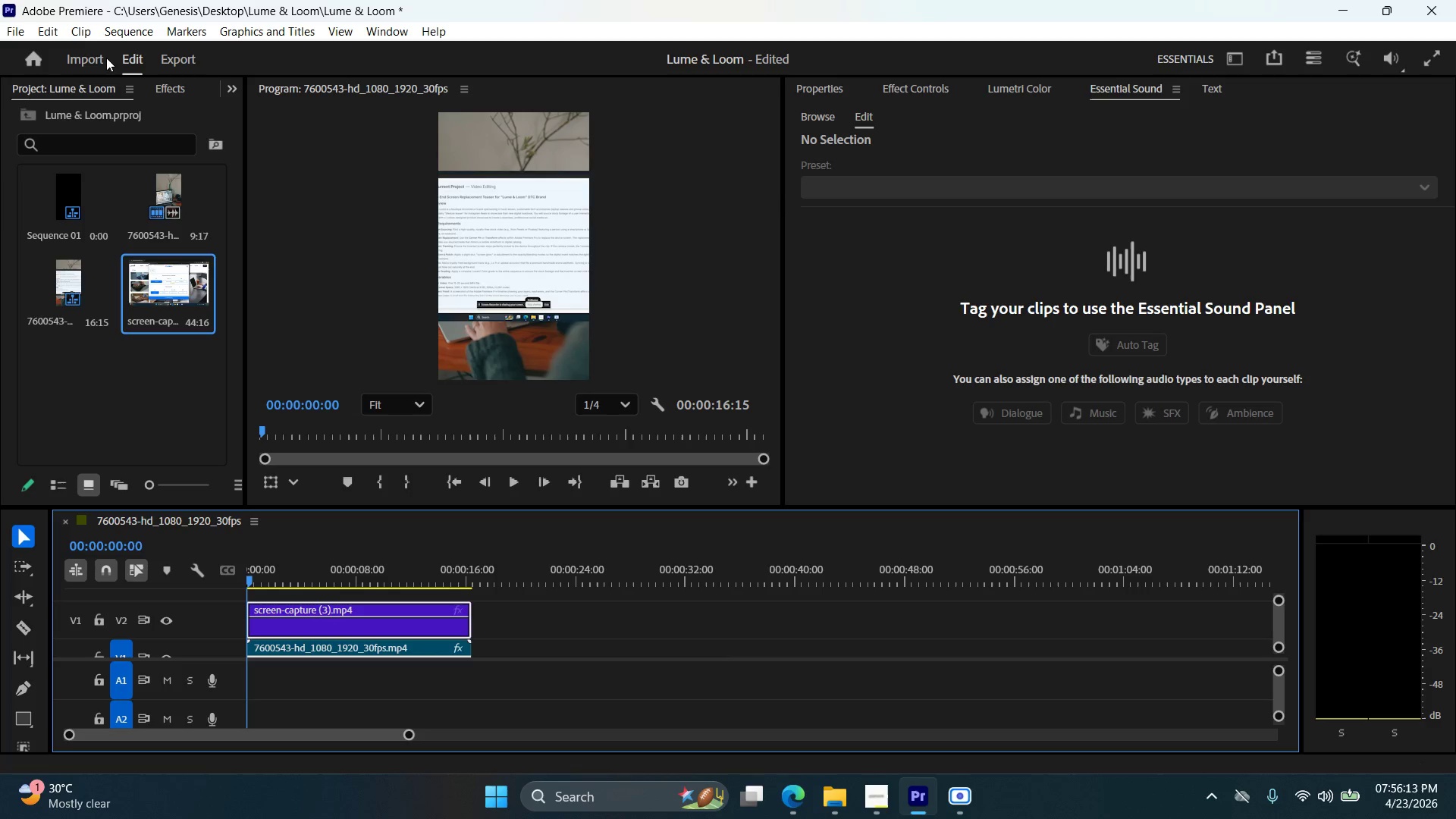 
wait(5.25)
 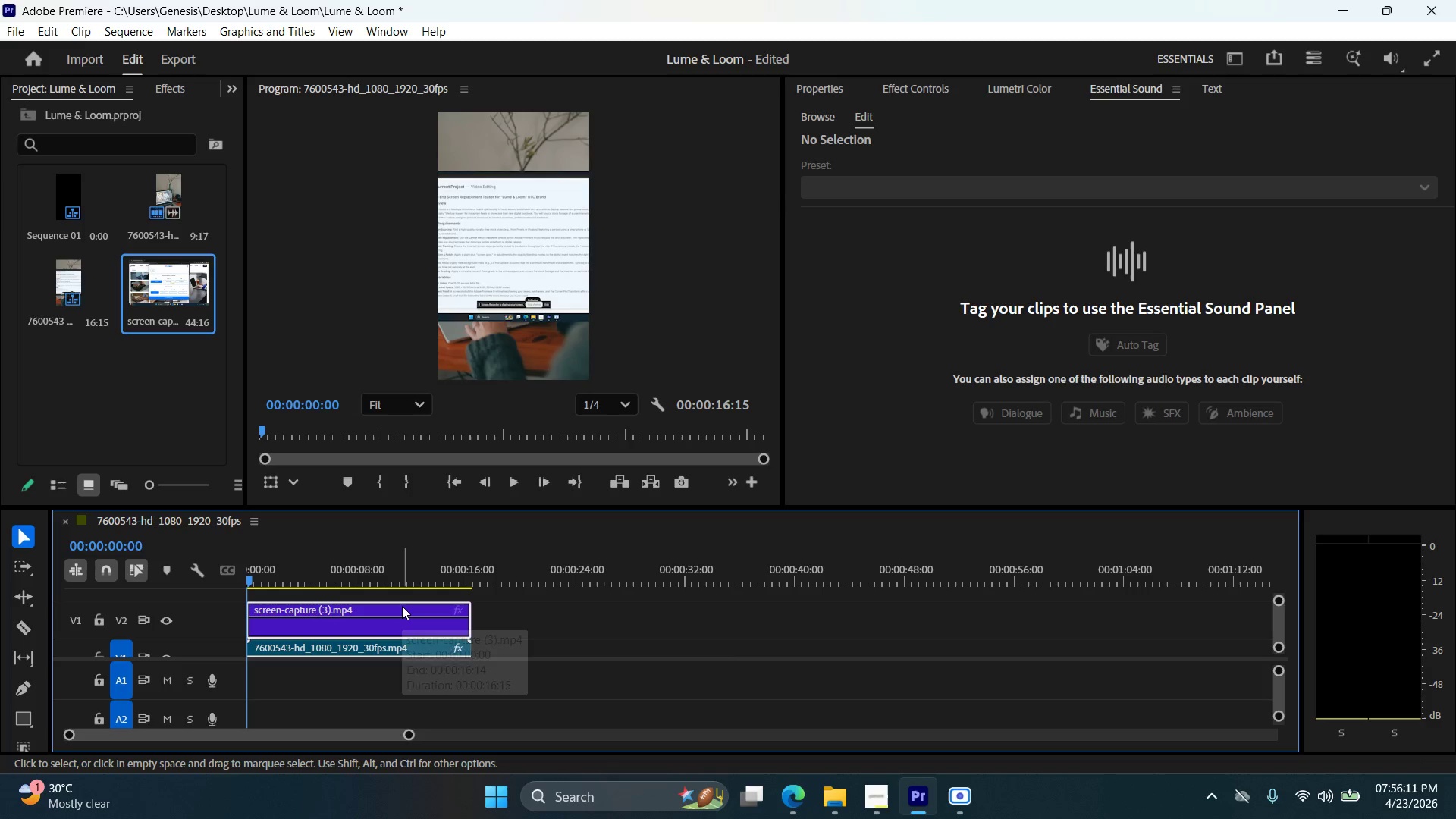 
left_click([158, 91])
 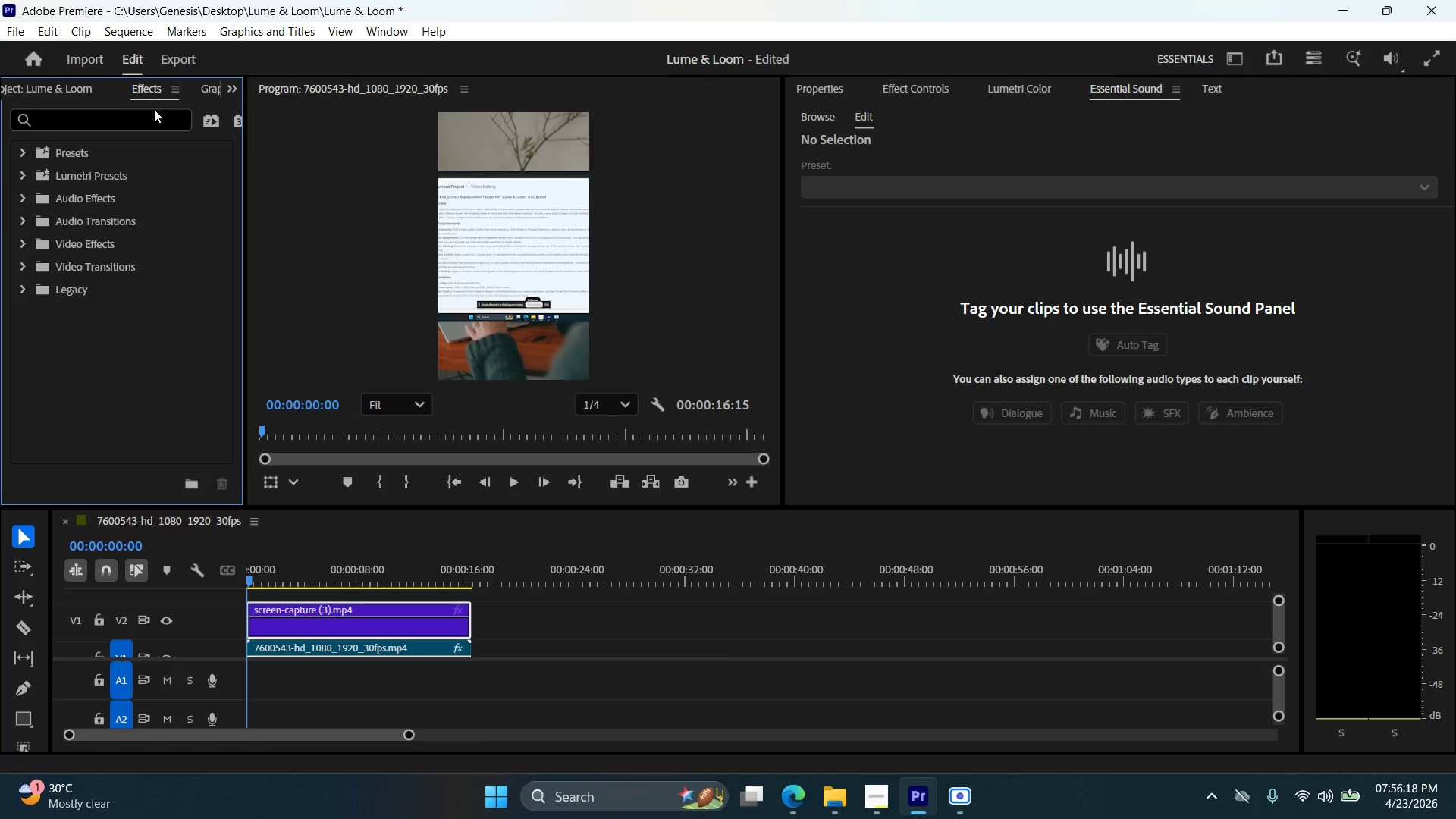 
left_click([127, 128])
 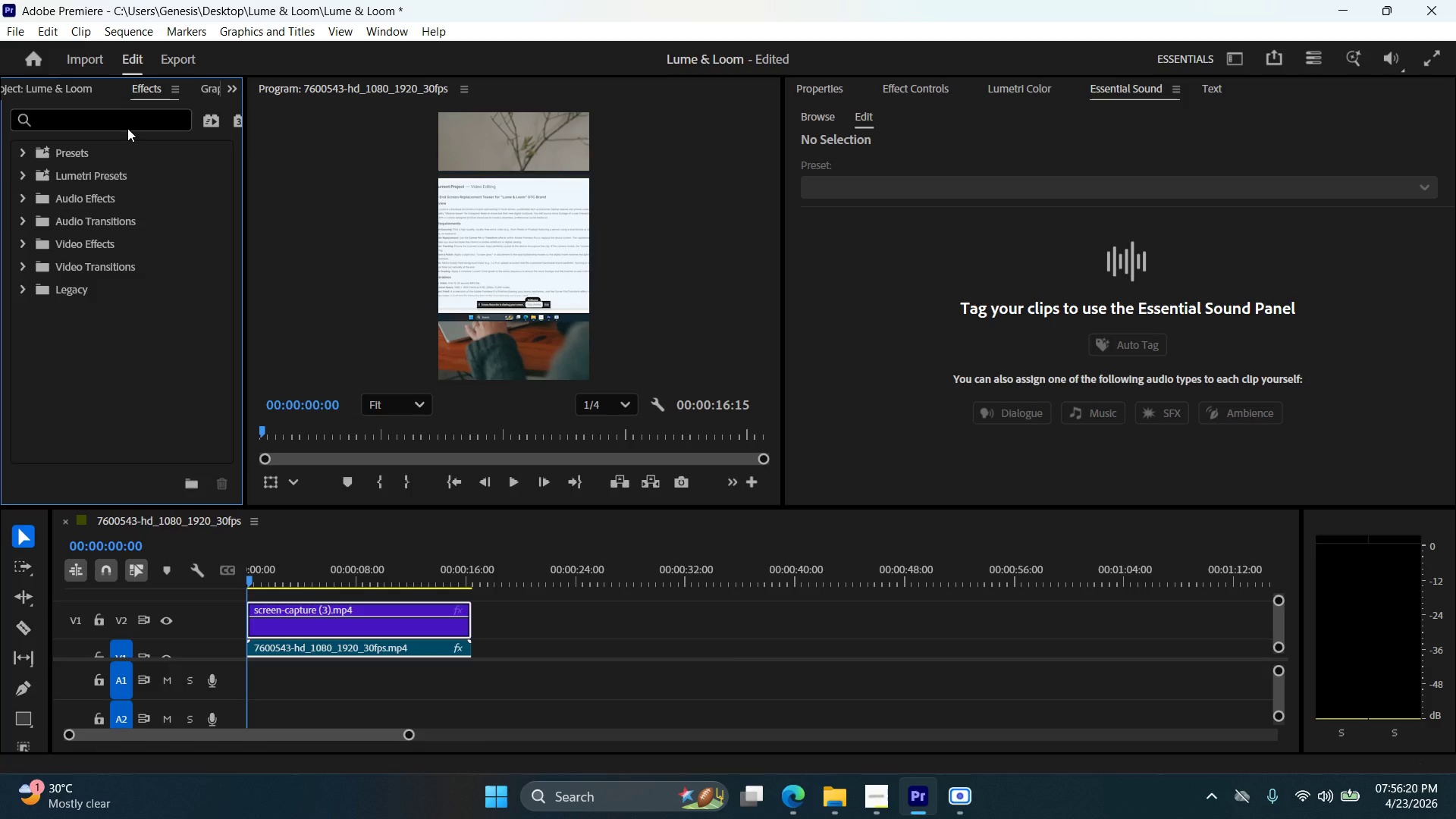 
type(cor)
 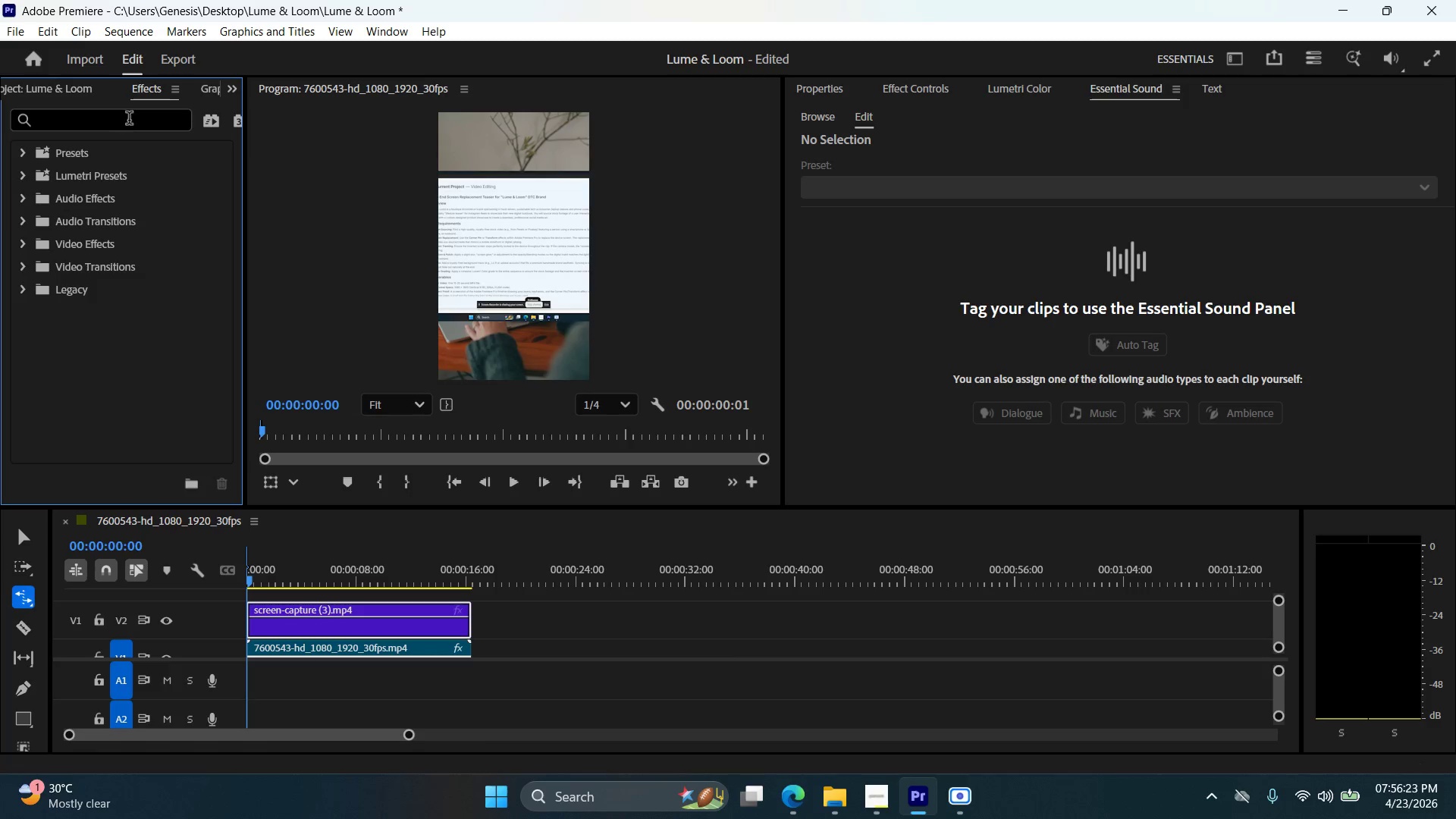 
left_click([128, 126])
 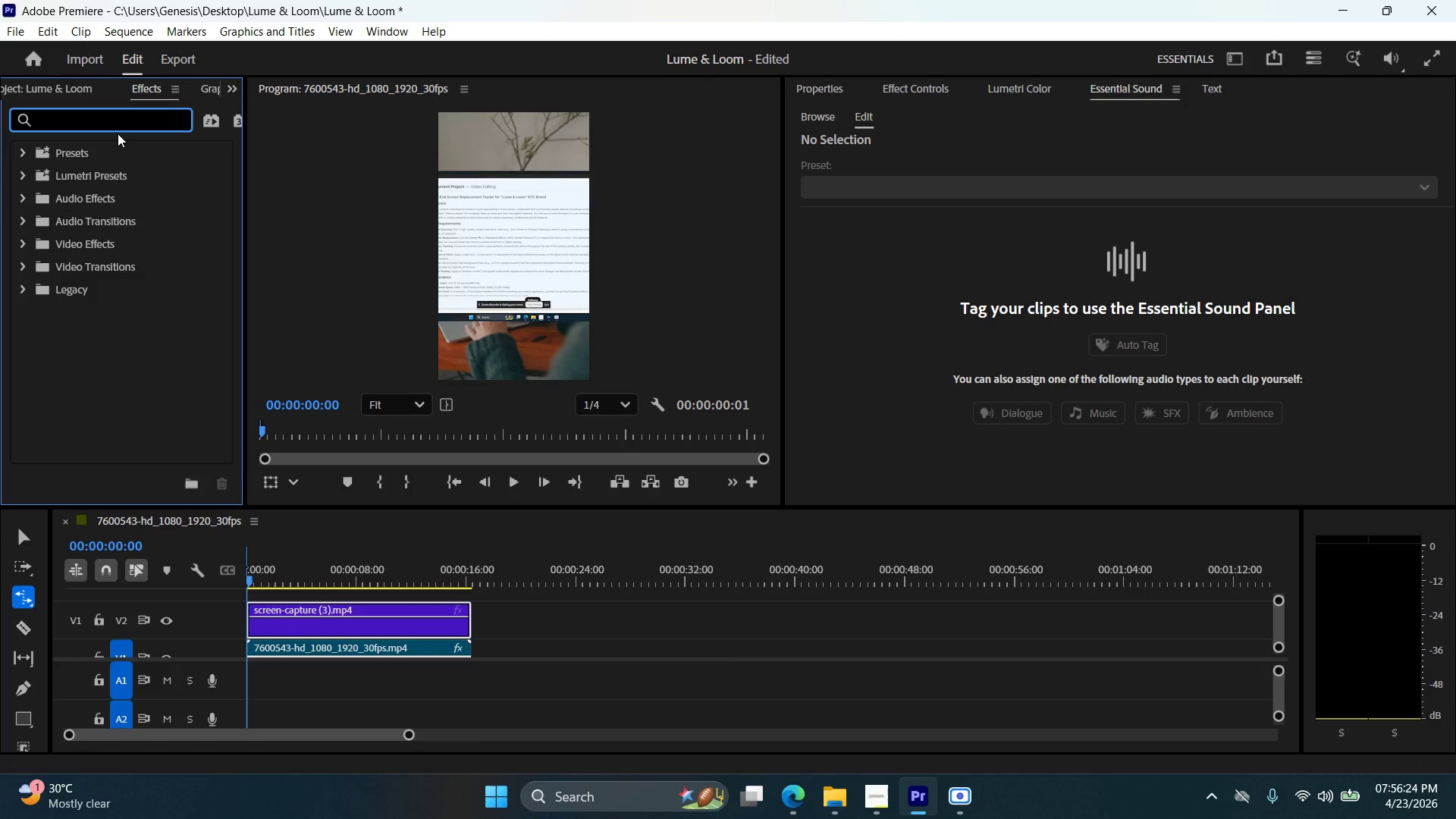 
type(cor)
 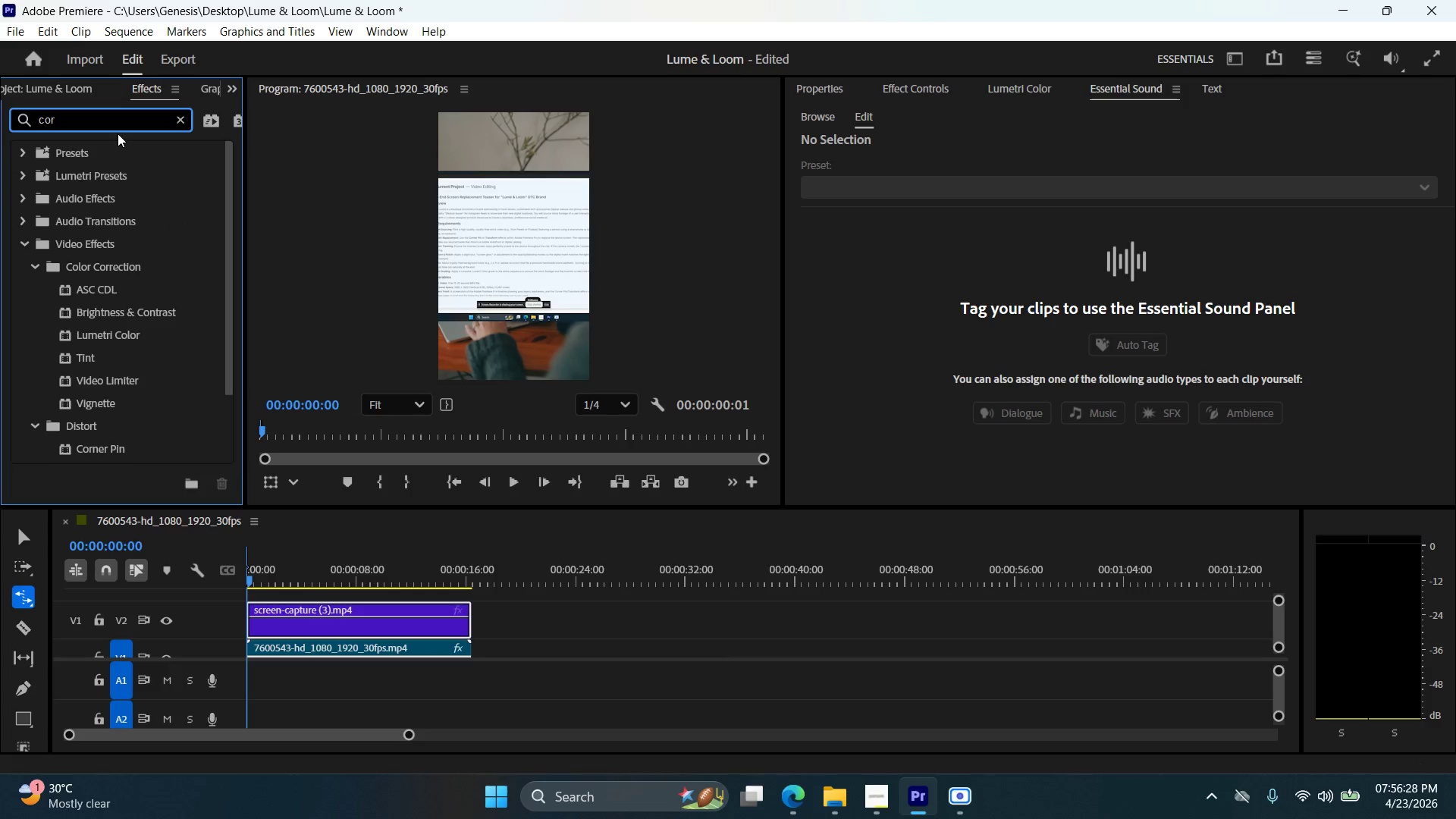 
left_click([108, 448])
 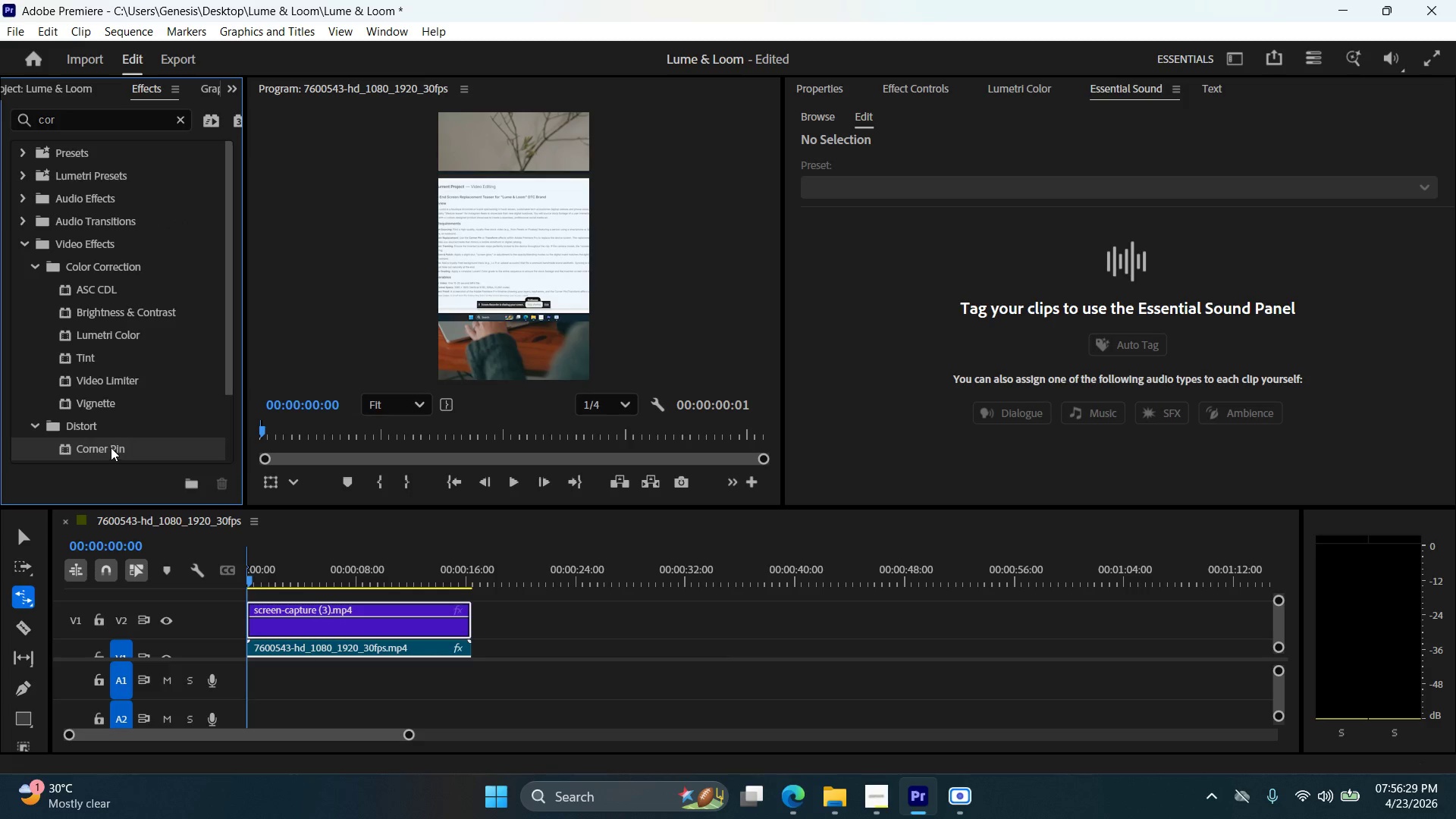 
left_click_drag(start_coordinate=[111, 447], to_coordinate=[297, 617])
 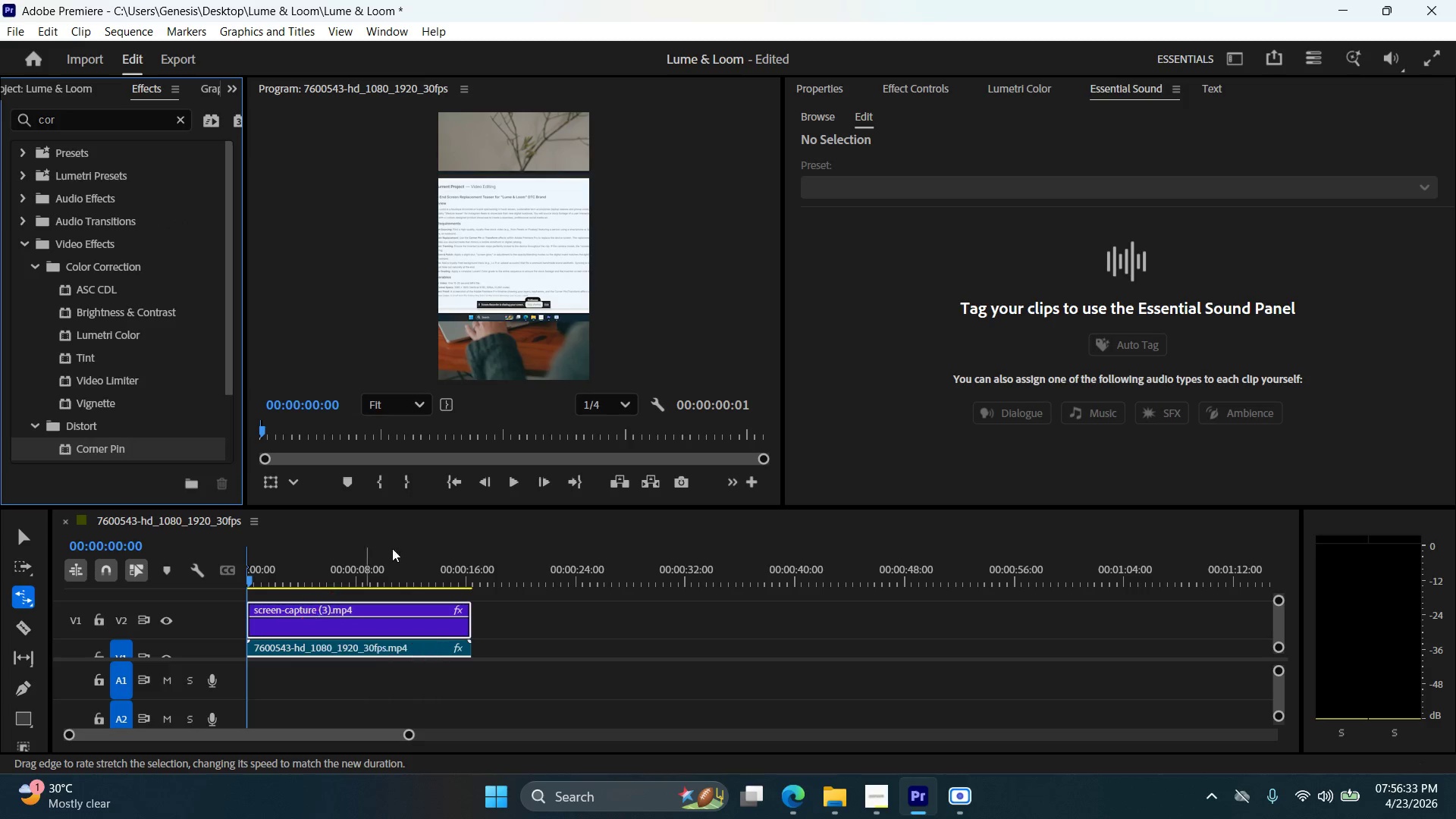 
left_click([384, 610])
 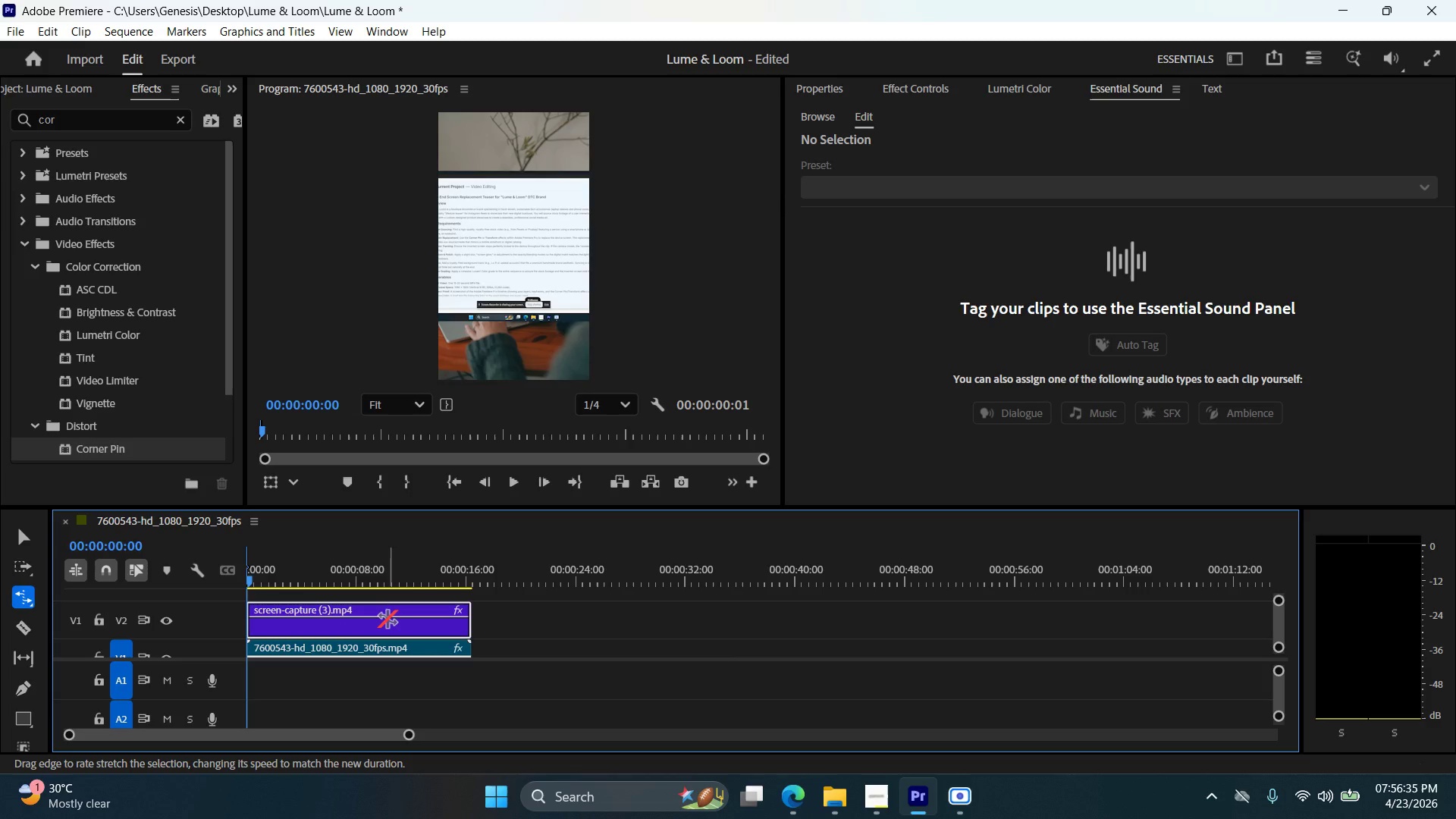 
left_click([388, 619])
 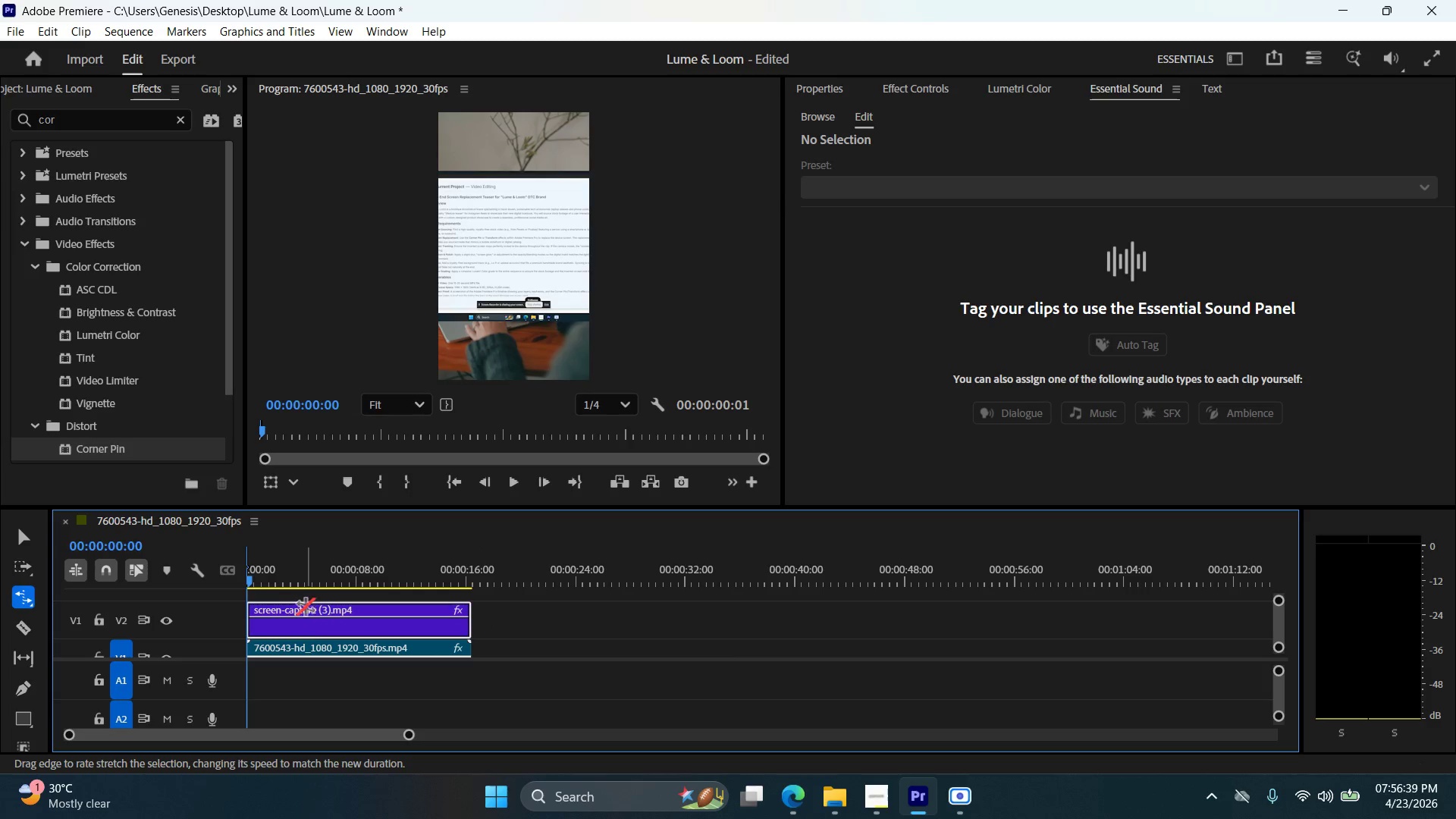 
left_click([920, 89])
 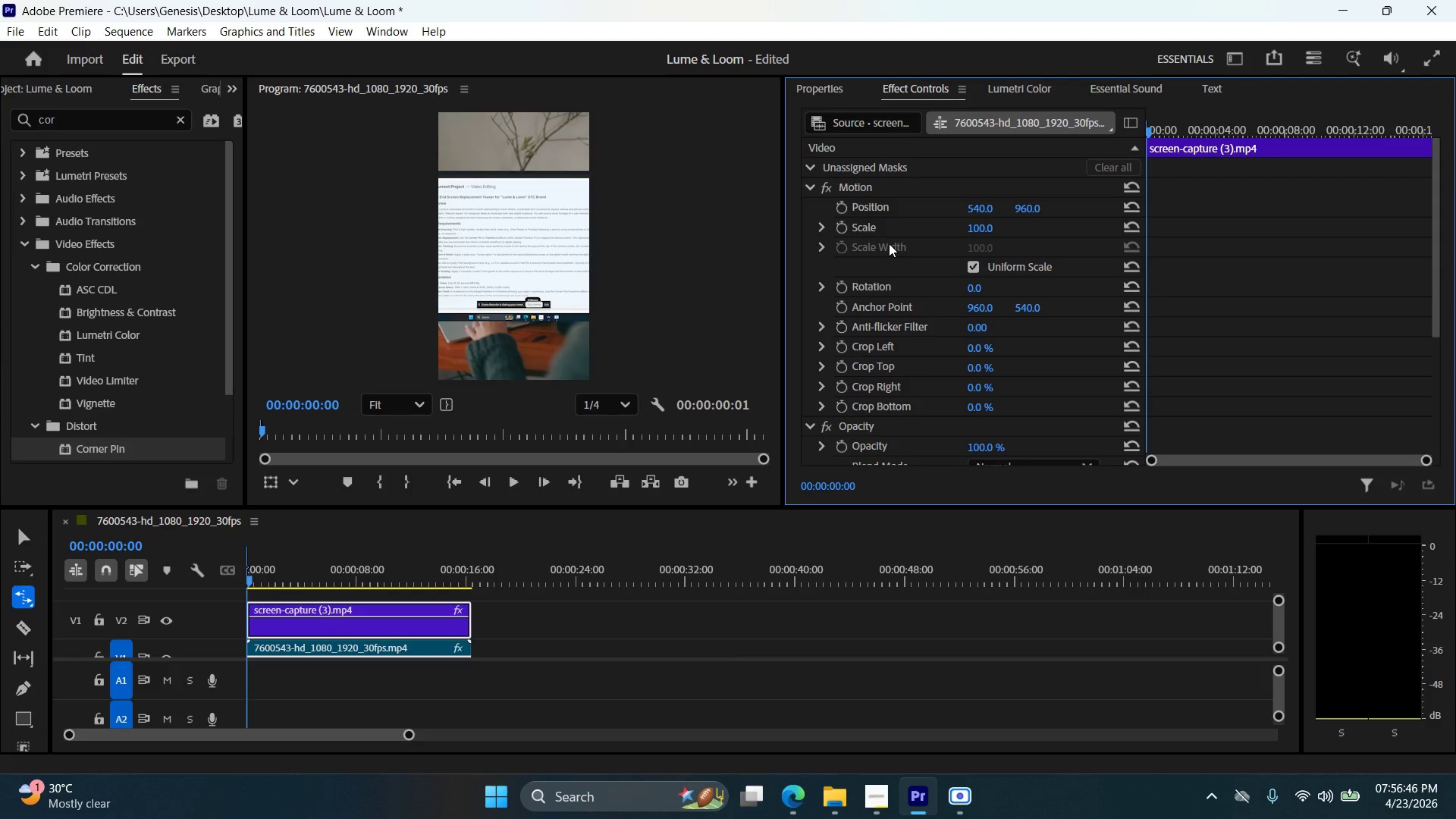 
wait(7.58)
 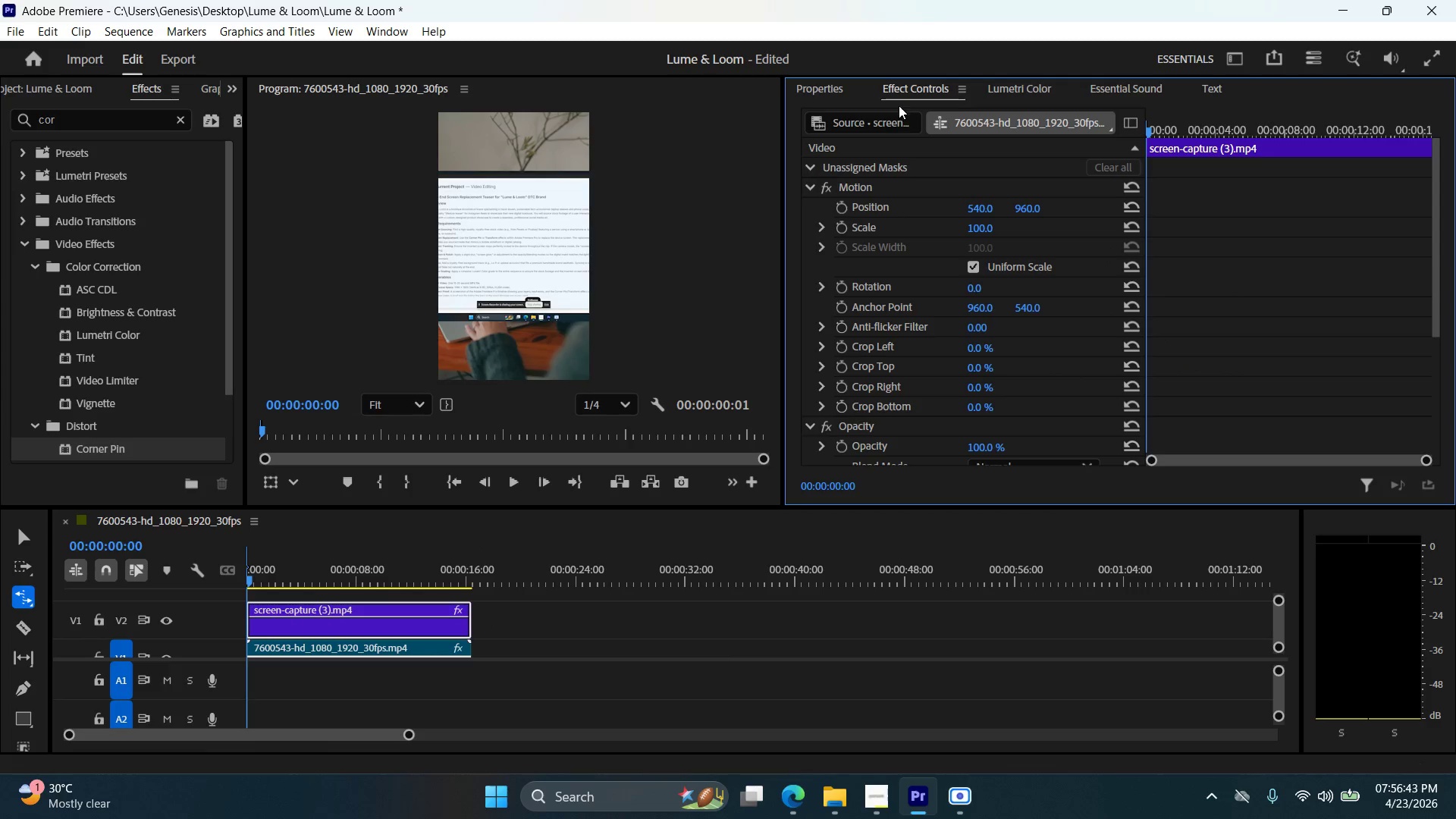 
scroll: coordinate [894, 262], scroll_direction: down, amount: 15.0
 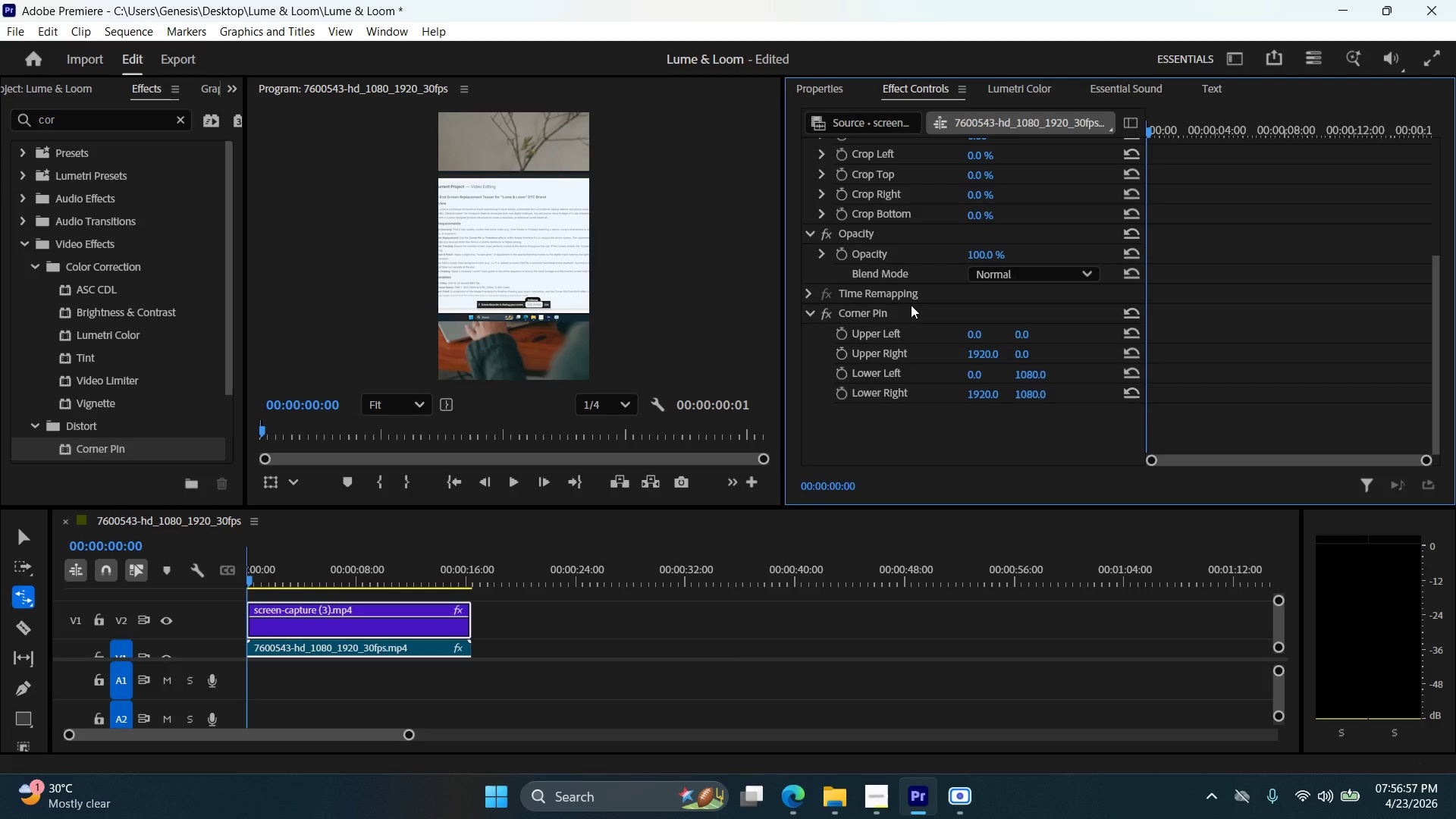 
wait(12.64)
 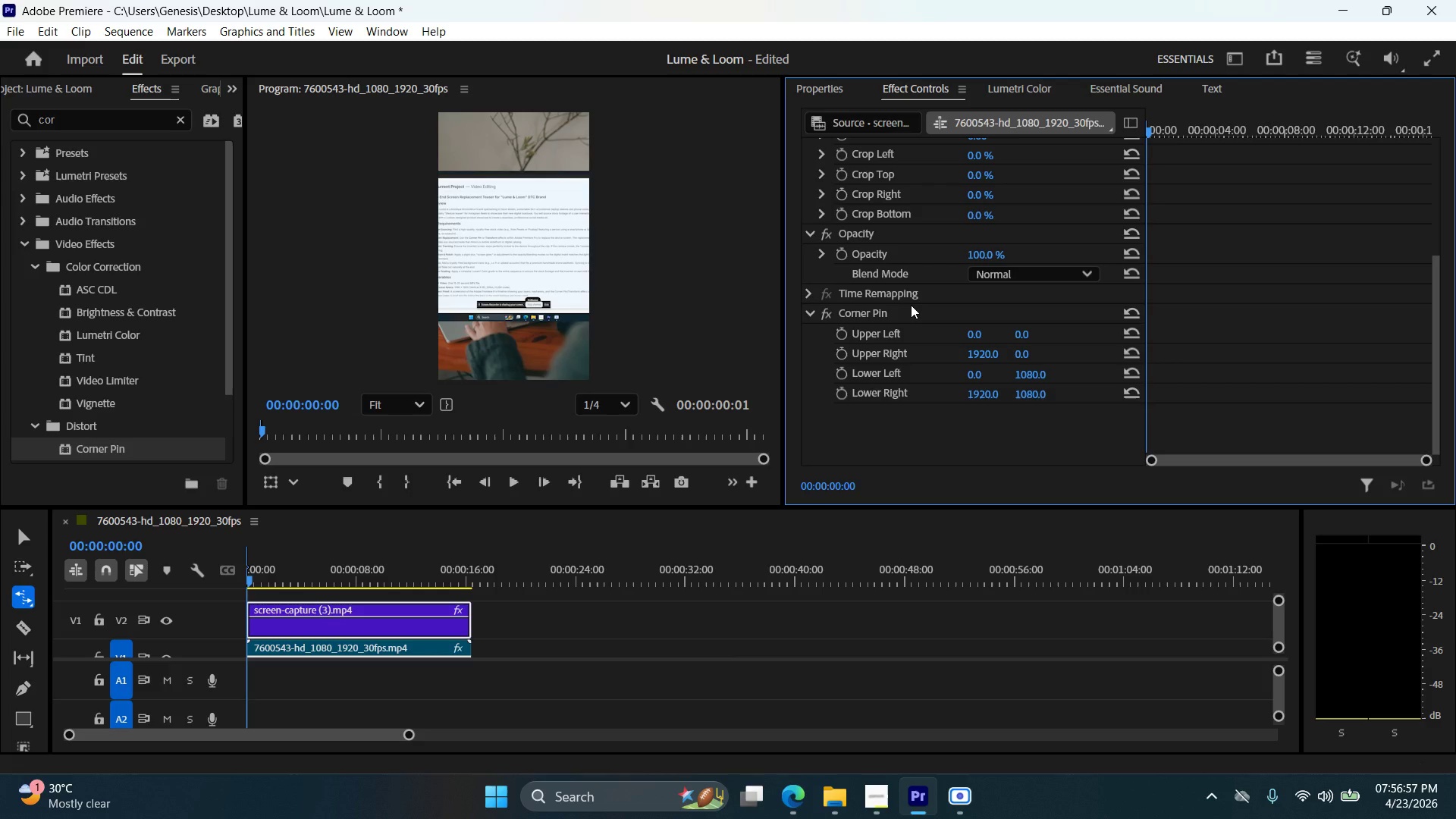 
left_click([876, 340])
 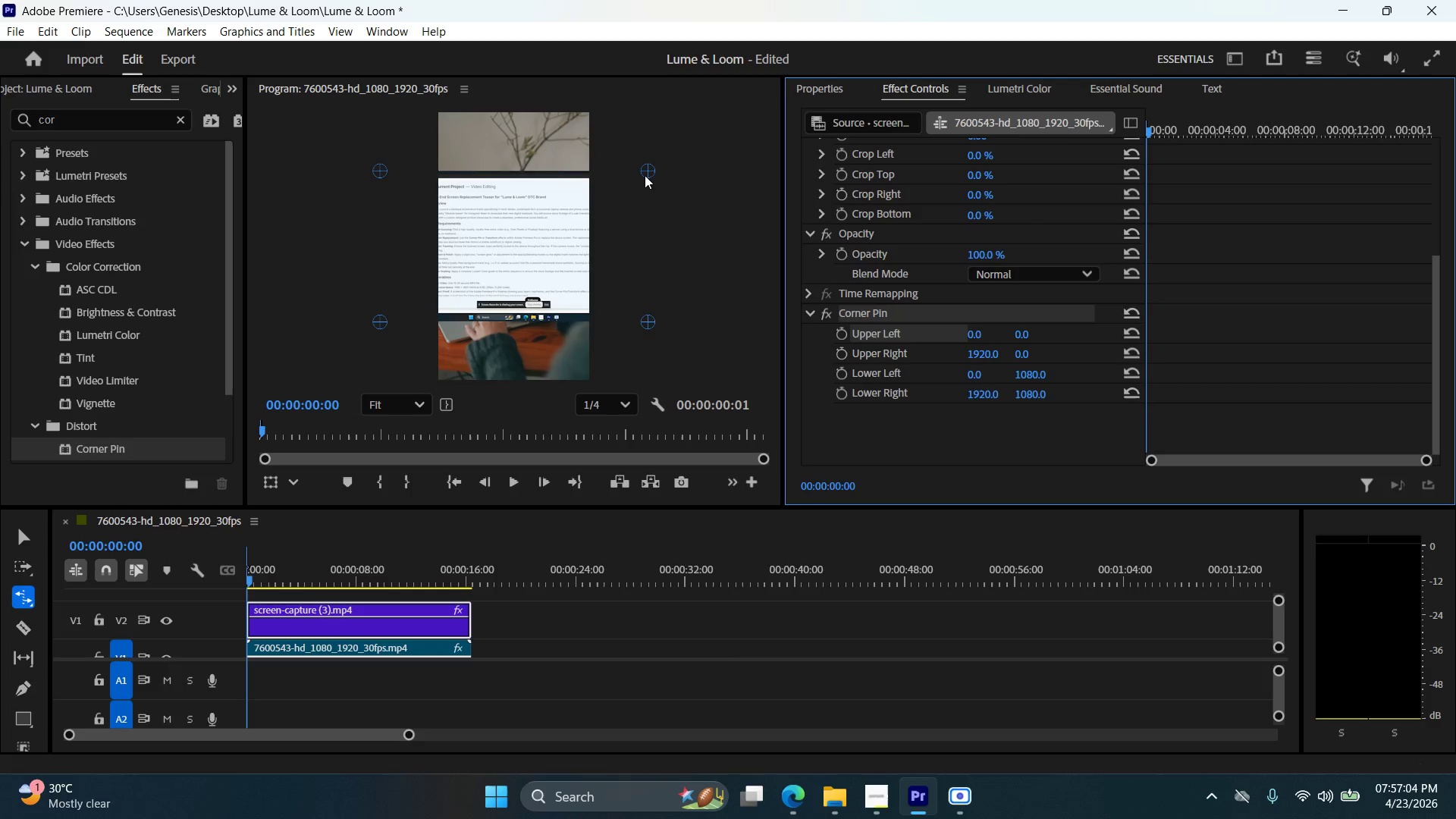 
left_click_drag(start_coordinate=[645, 171], to_coordinate=[564, 202])
 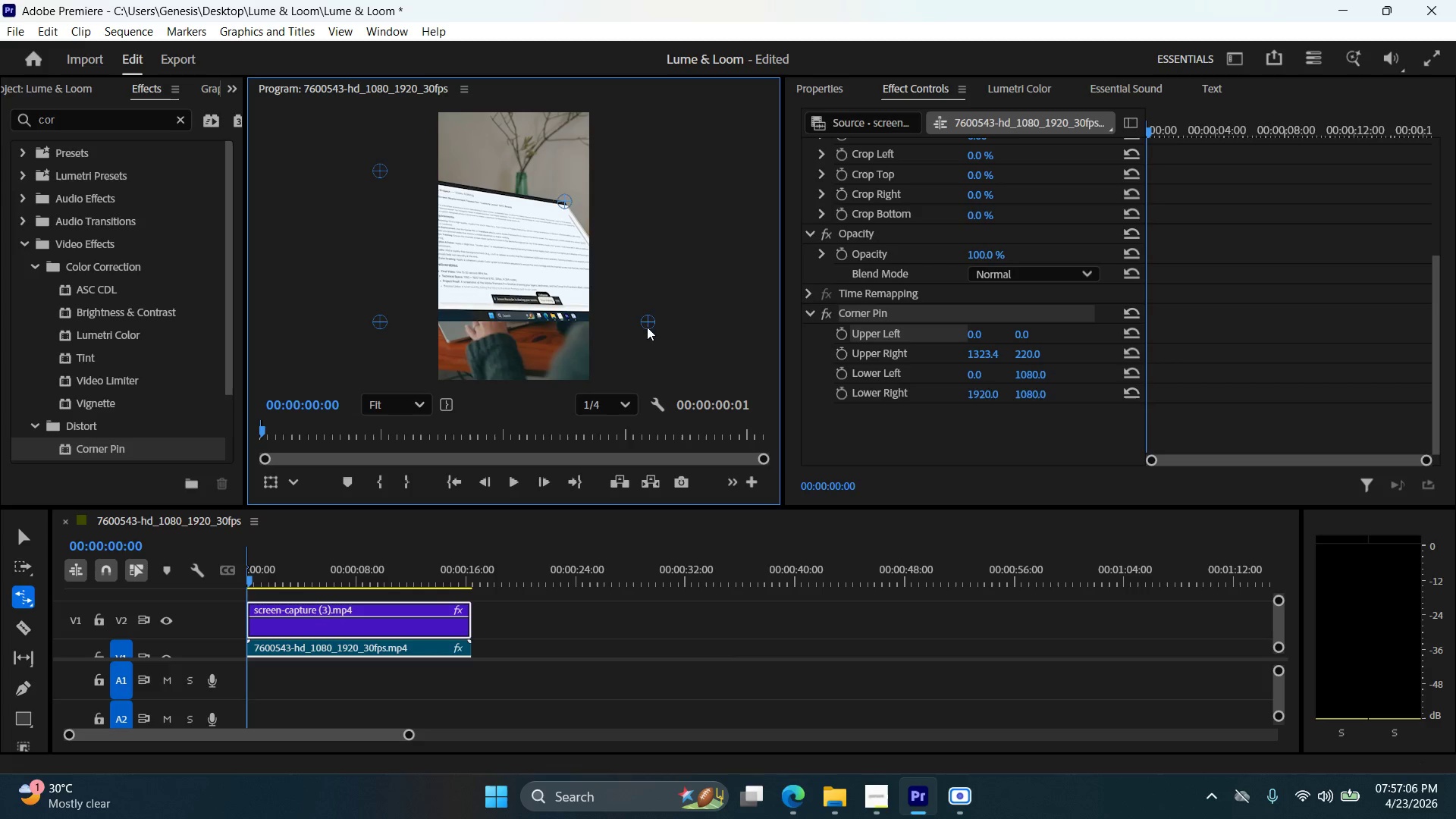 
left_click_drag(start_coordinate=[647, 327], to_coordinate=[552, 304])
 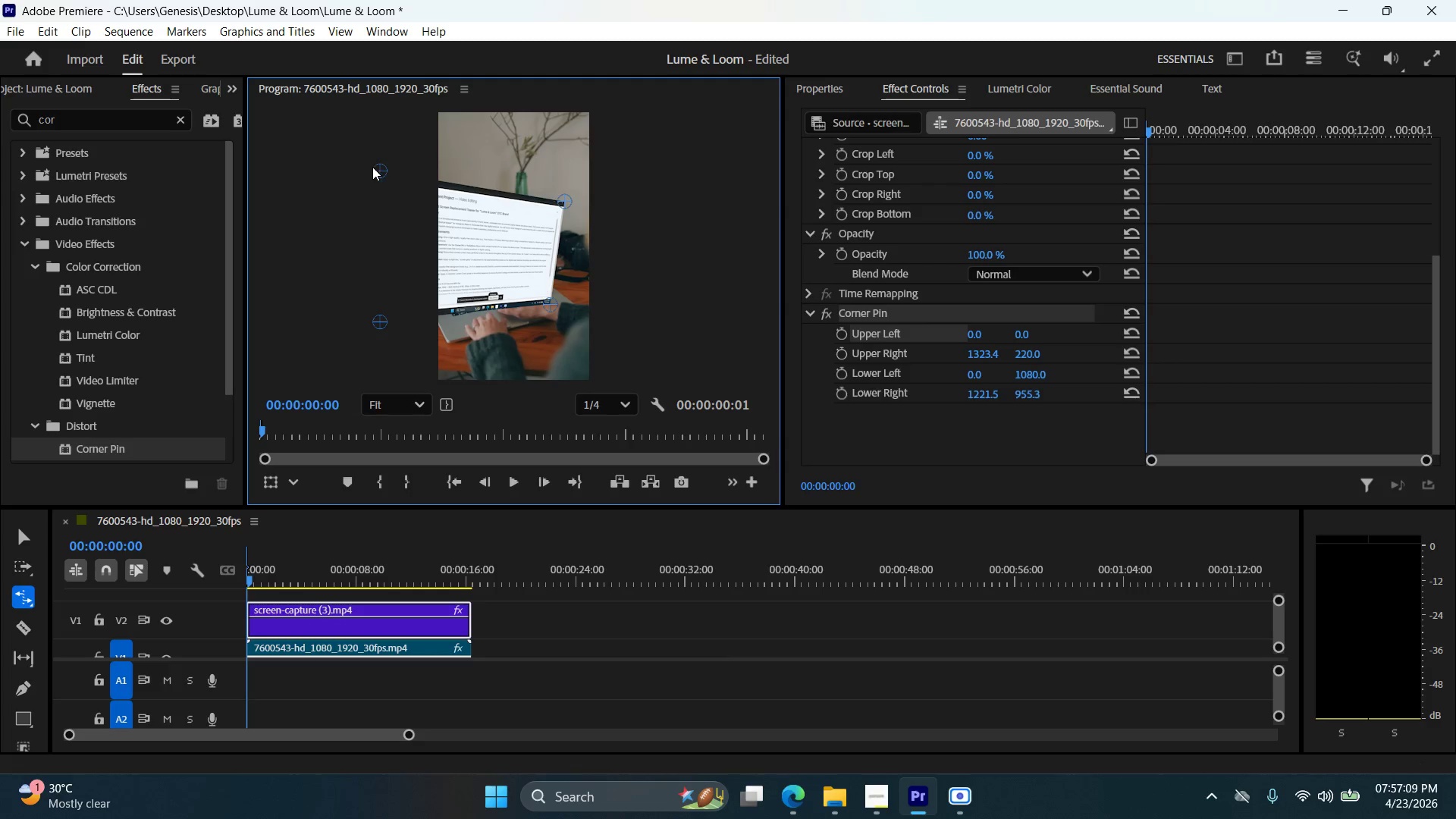 
left_click_drag(start_coordinate=[376, 168], to_coordinate=[403, 197])
 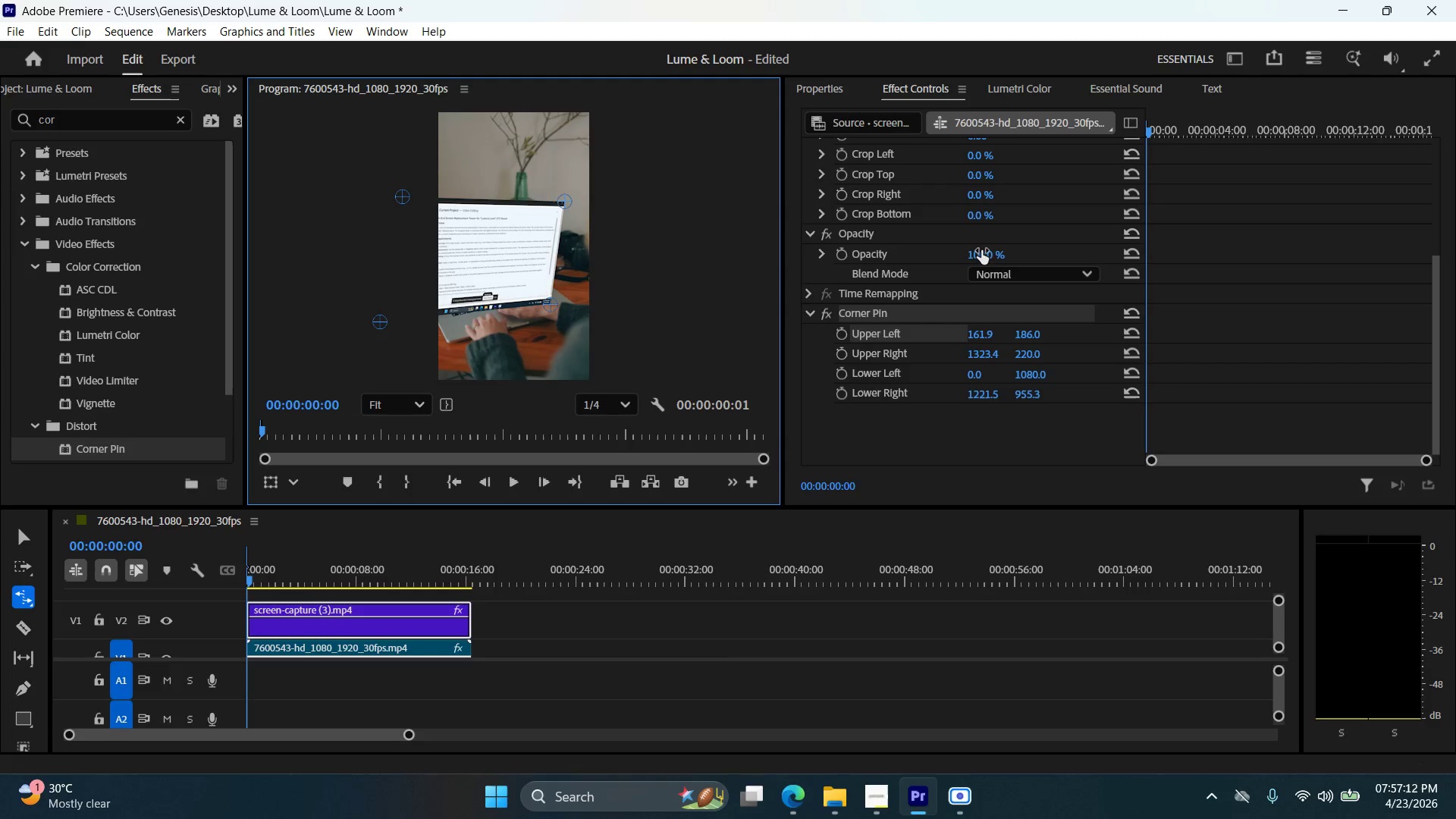 
left_click([987, 253])
 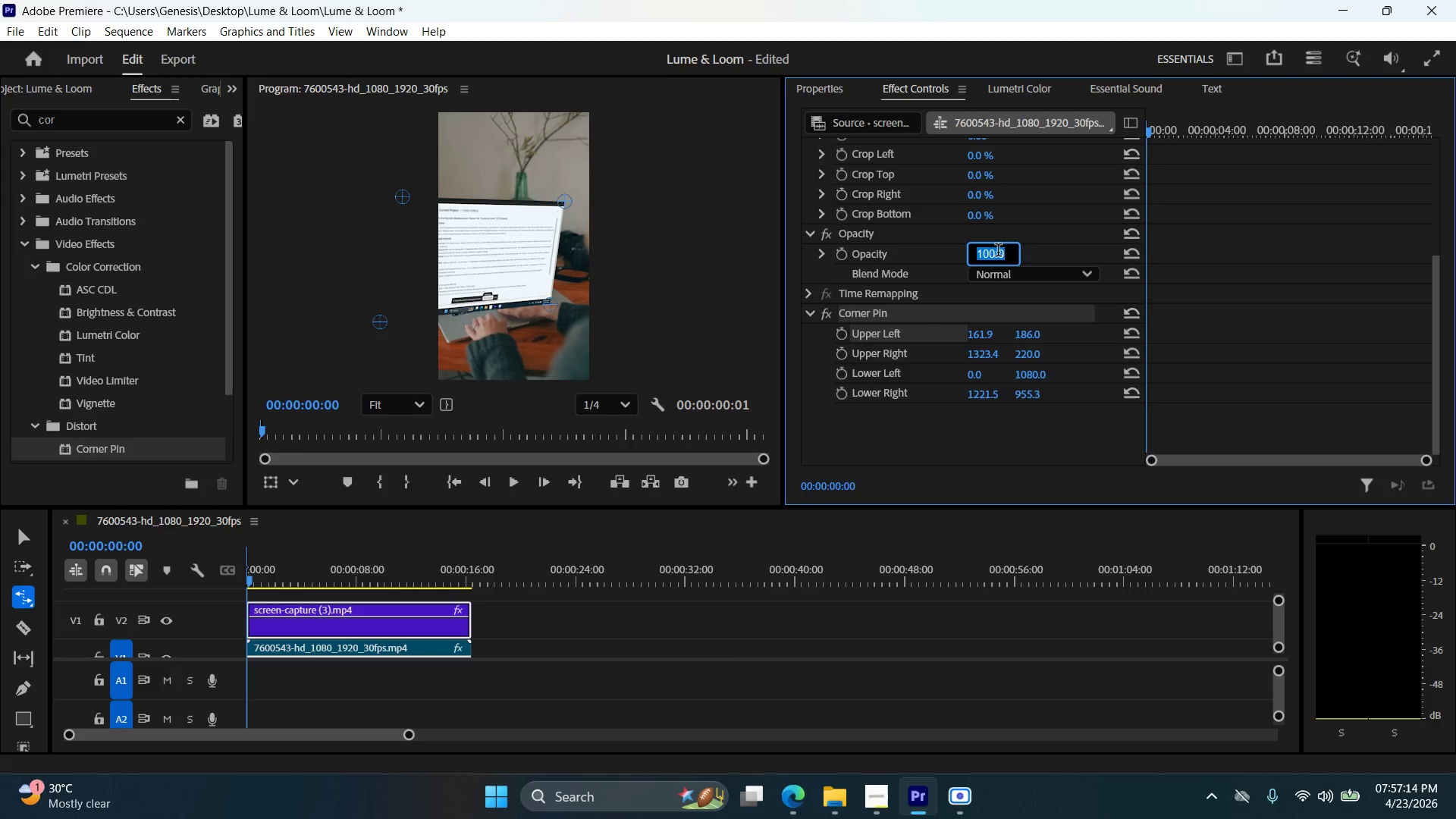 
key(Numpad3)
 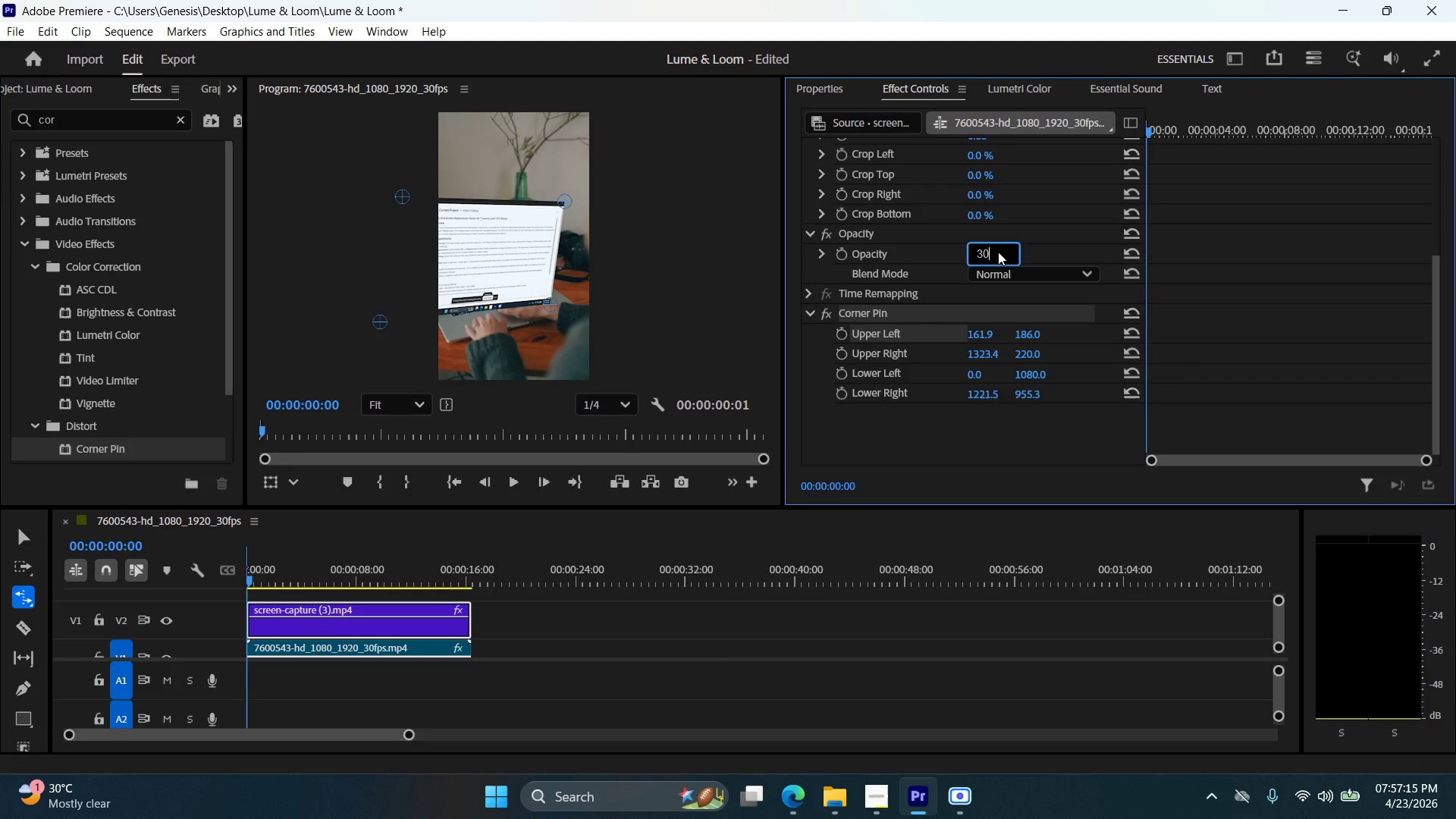 
key(Numpad0)
 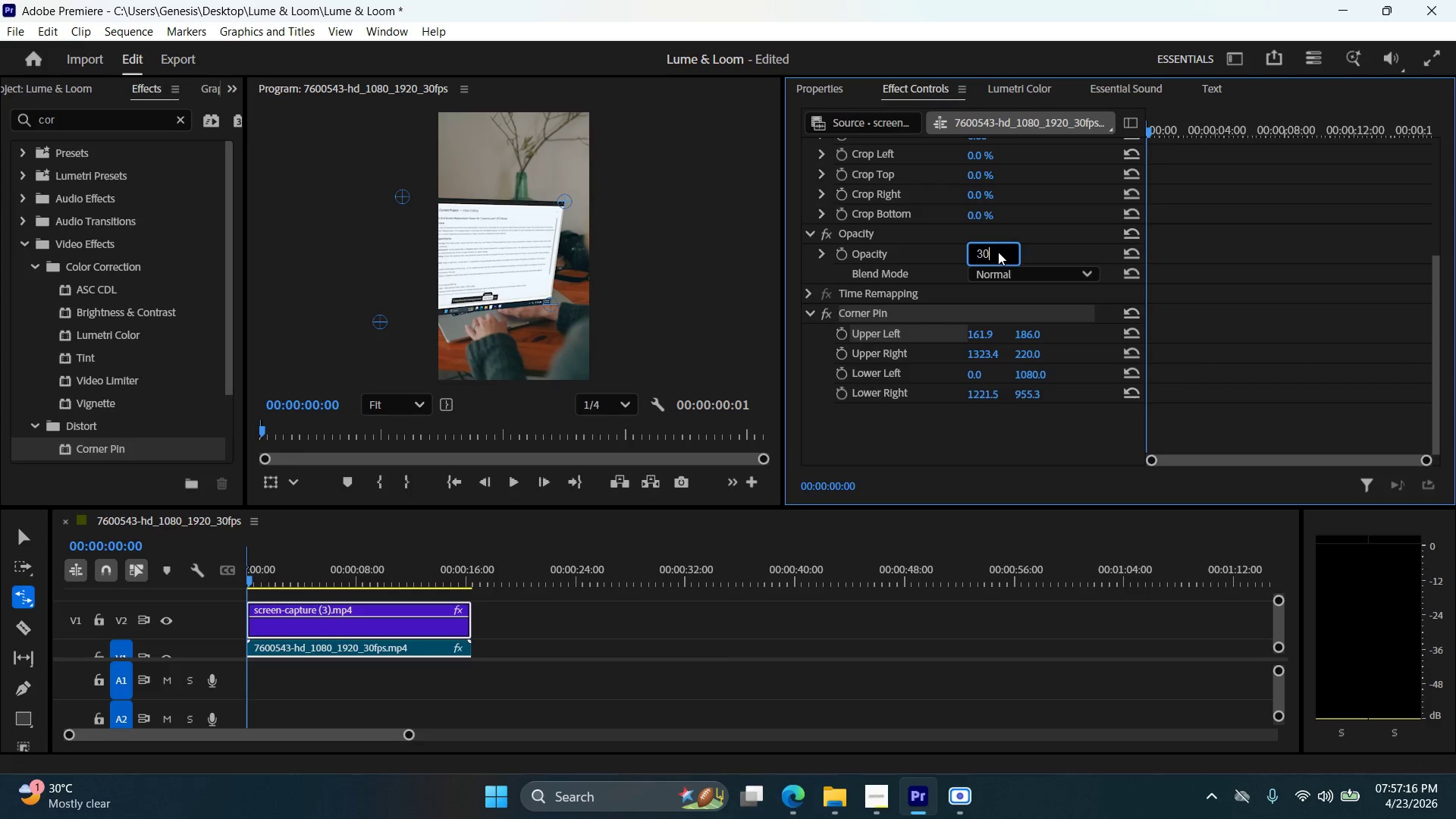 
key(NumpadEnter)
 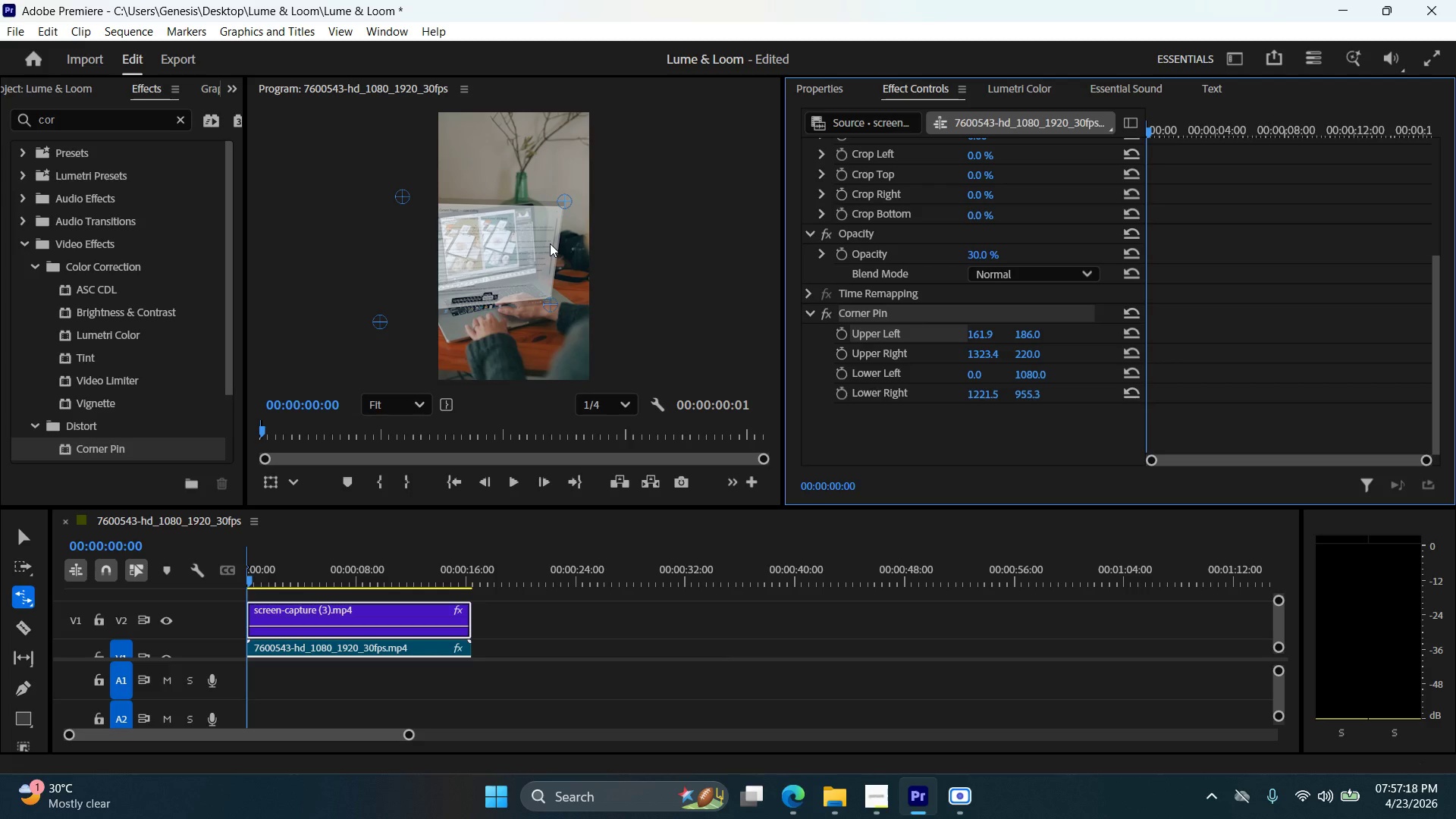 
left_click_drag(start_coordinate=[560, 207], to_coordinate=[532, 206])
 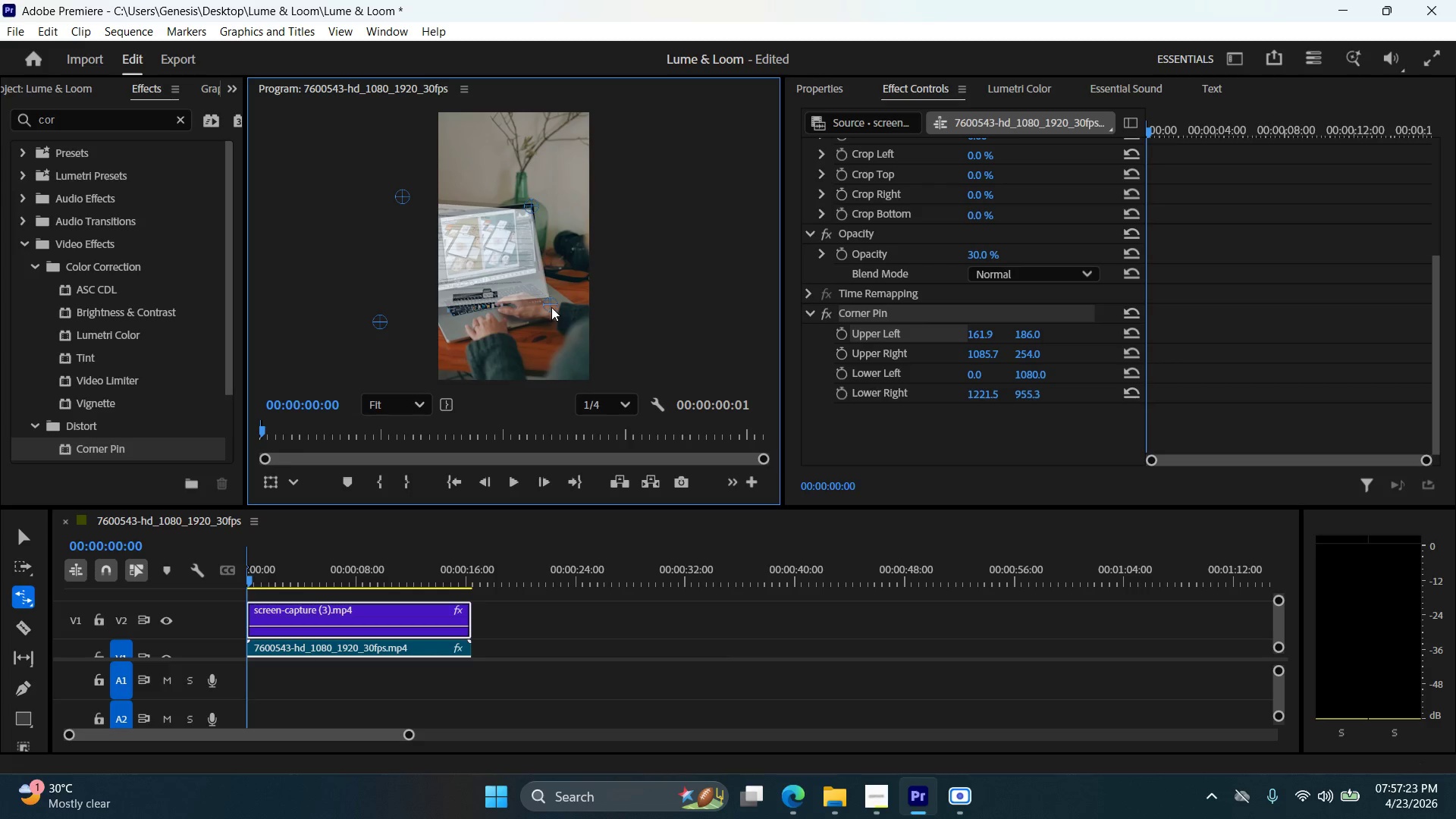 
left_click_drag(start_coordinate=[551, 303], to_coordinate=[535, 276])
 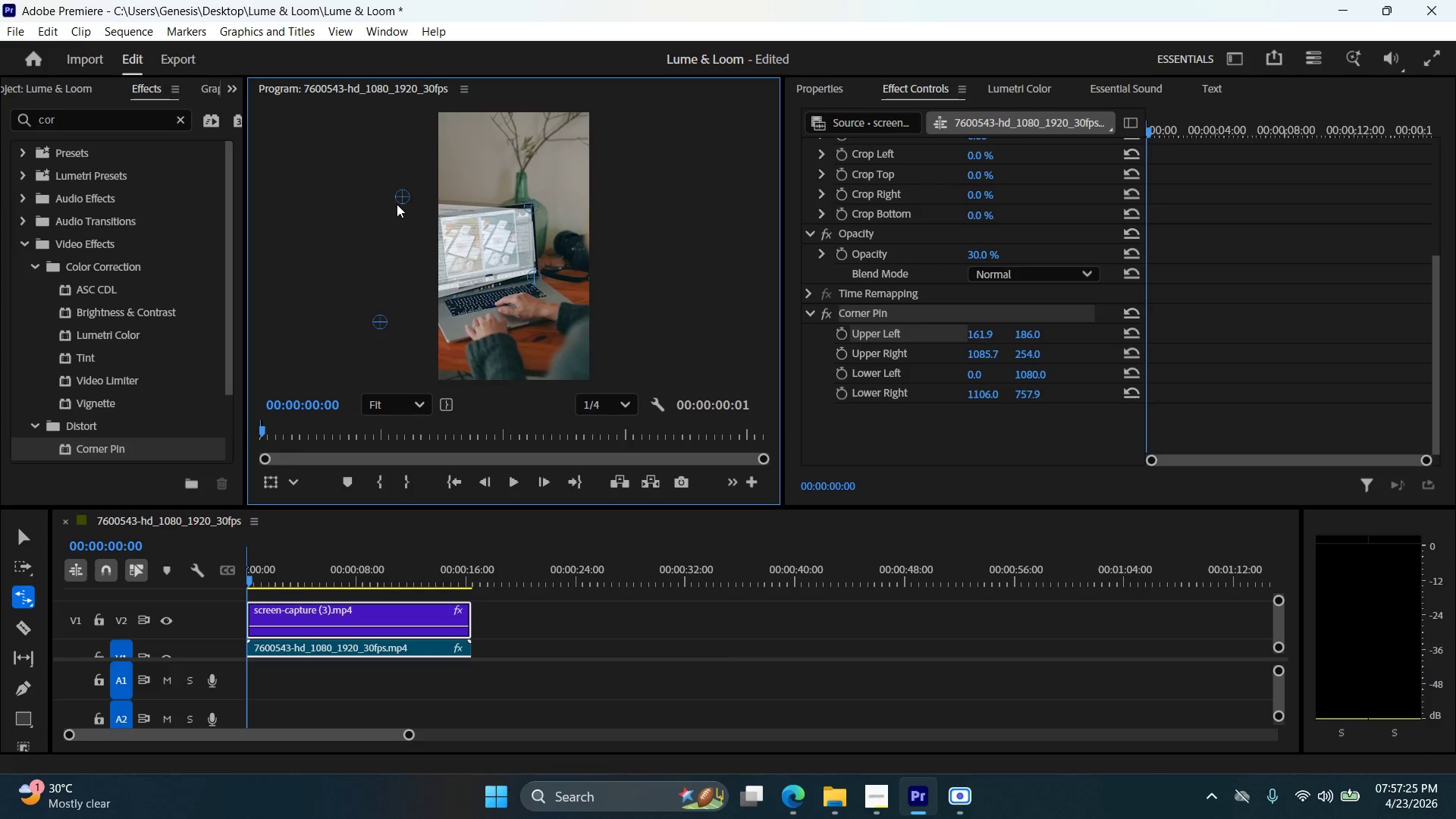 
left_click_drag(start_coordinate=[401, 200], to_coordinate=[428, 218])
 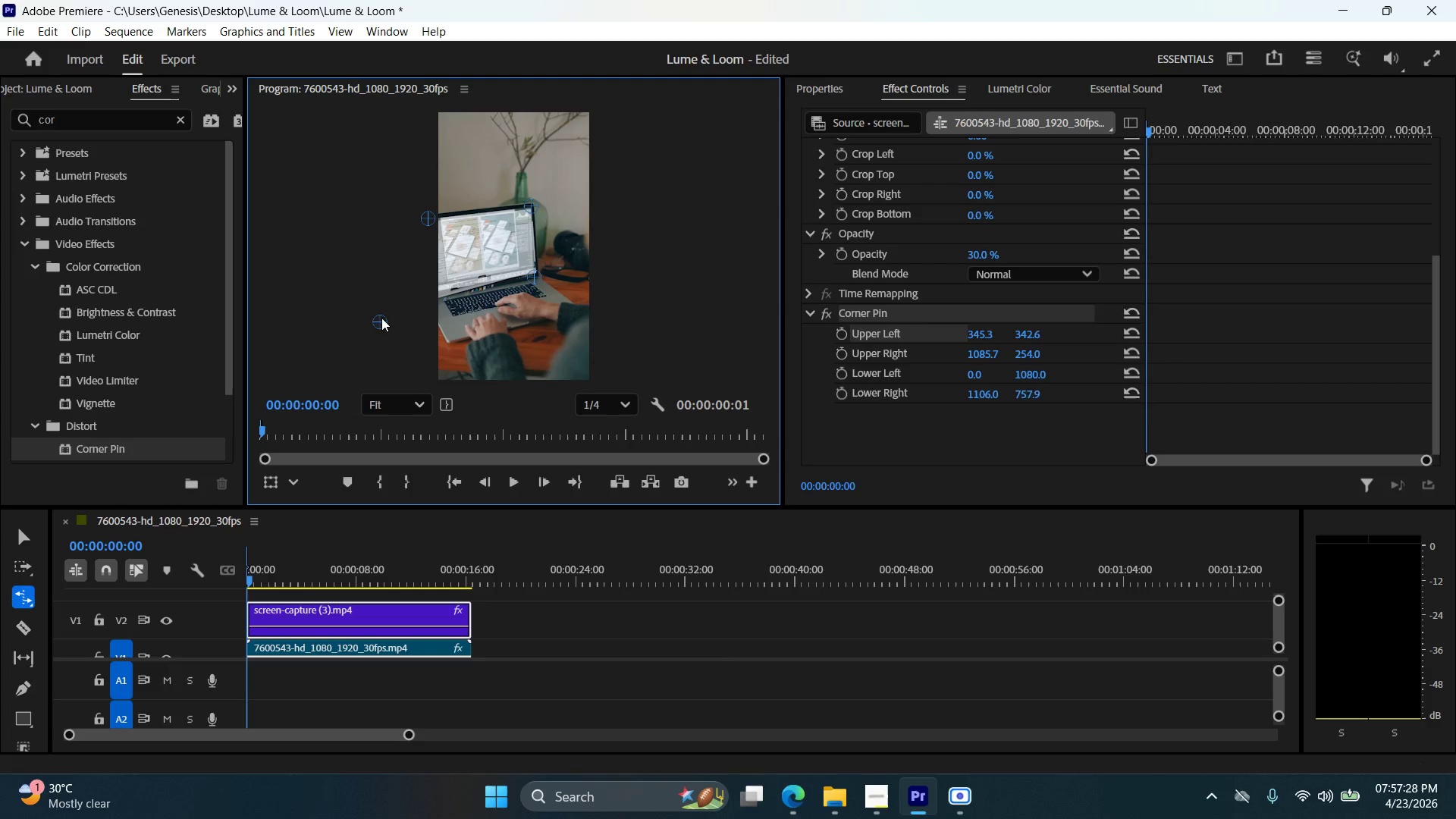 
left_click_drag(start_coordinate=[382, 320], to_coordinate=[431, 294])
 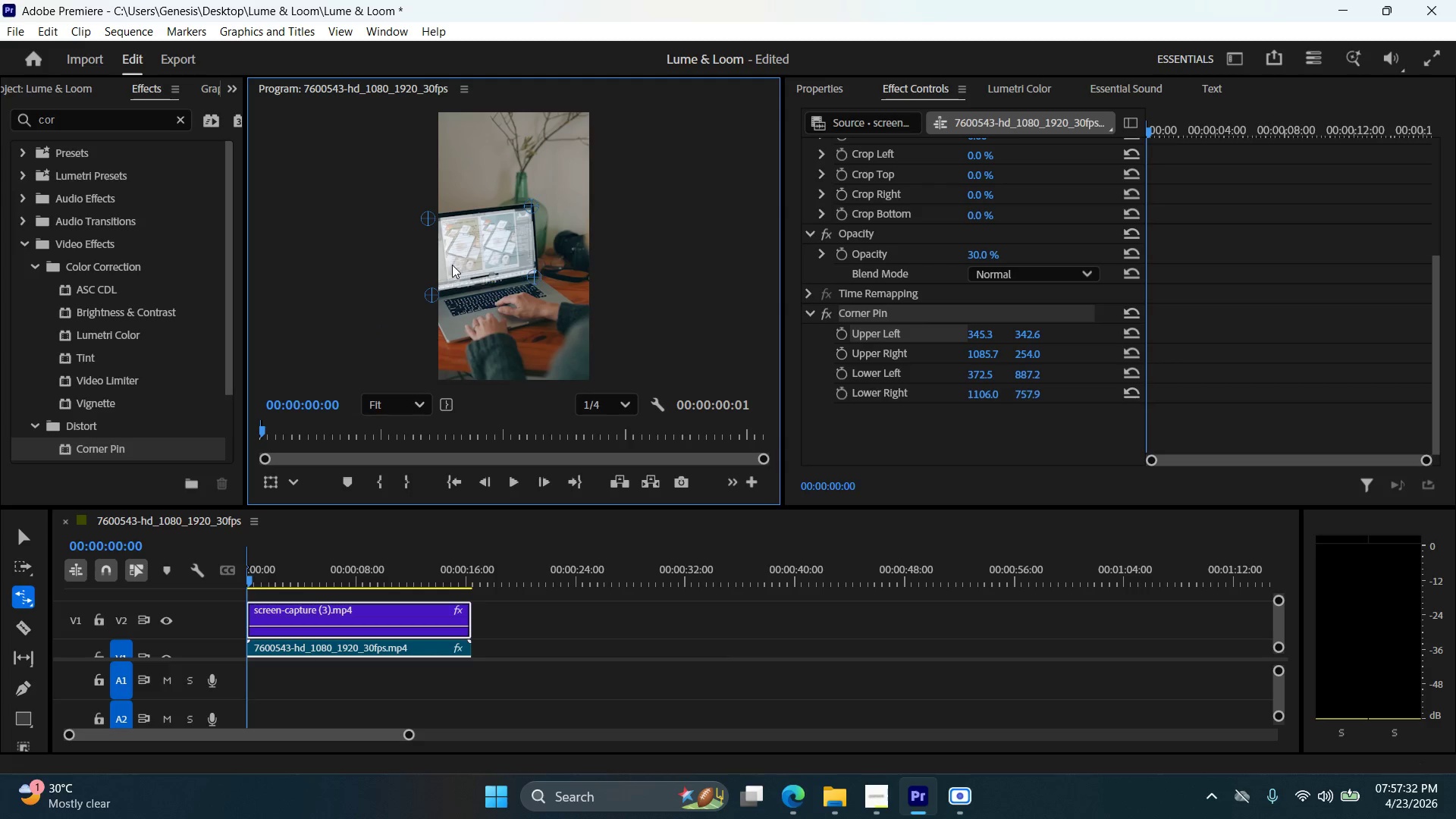 
hold_key(key=AltLeft, duration=1.05)
scroll: coordinate [455, 261], scroll_direction: up, amount: 11.0
 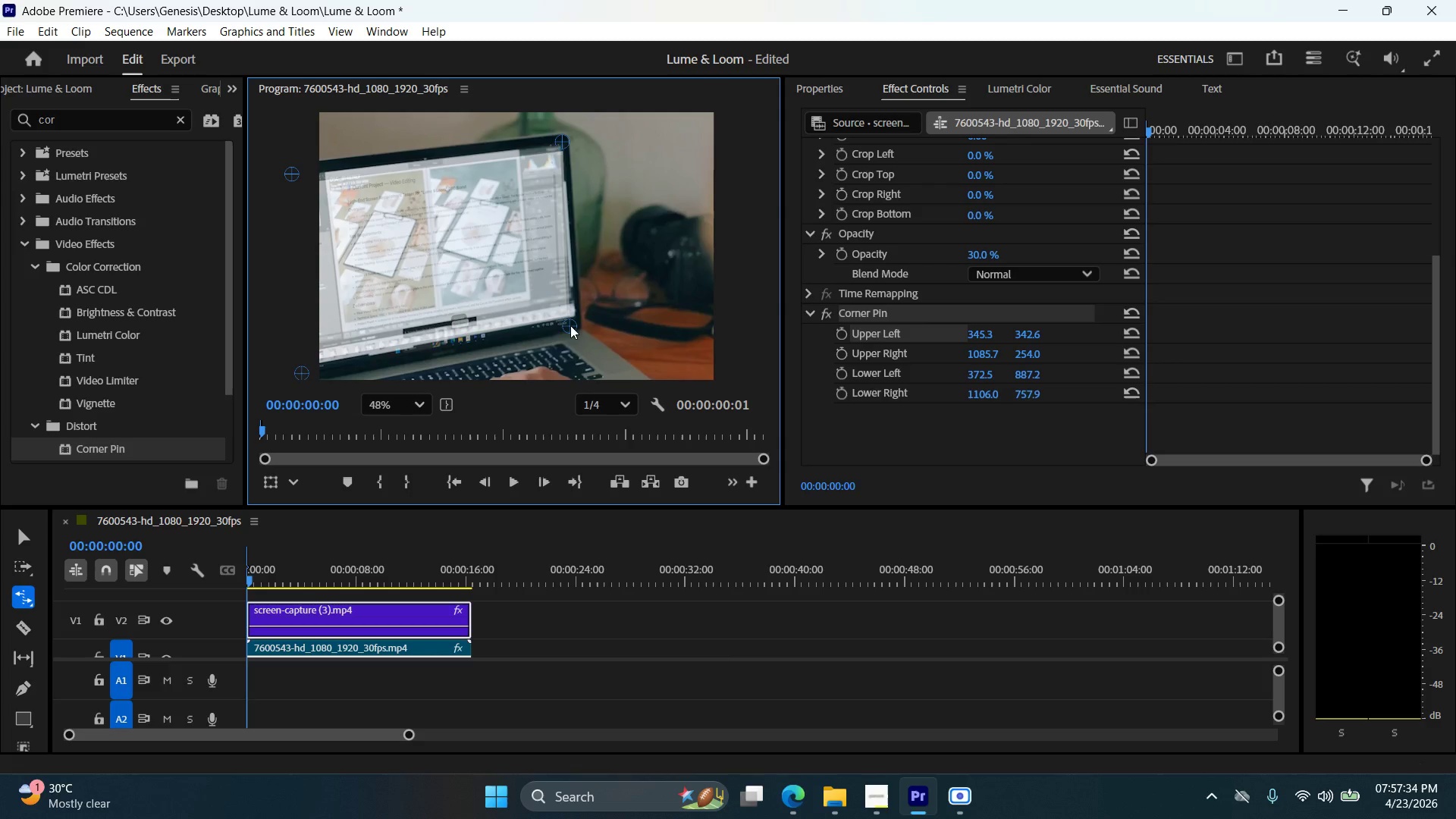 
left_click_drag(start_coordinate=[570, 325], to_coordinate=[576, 316])
 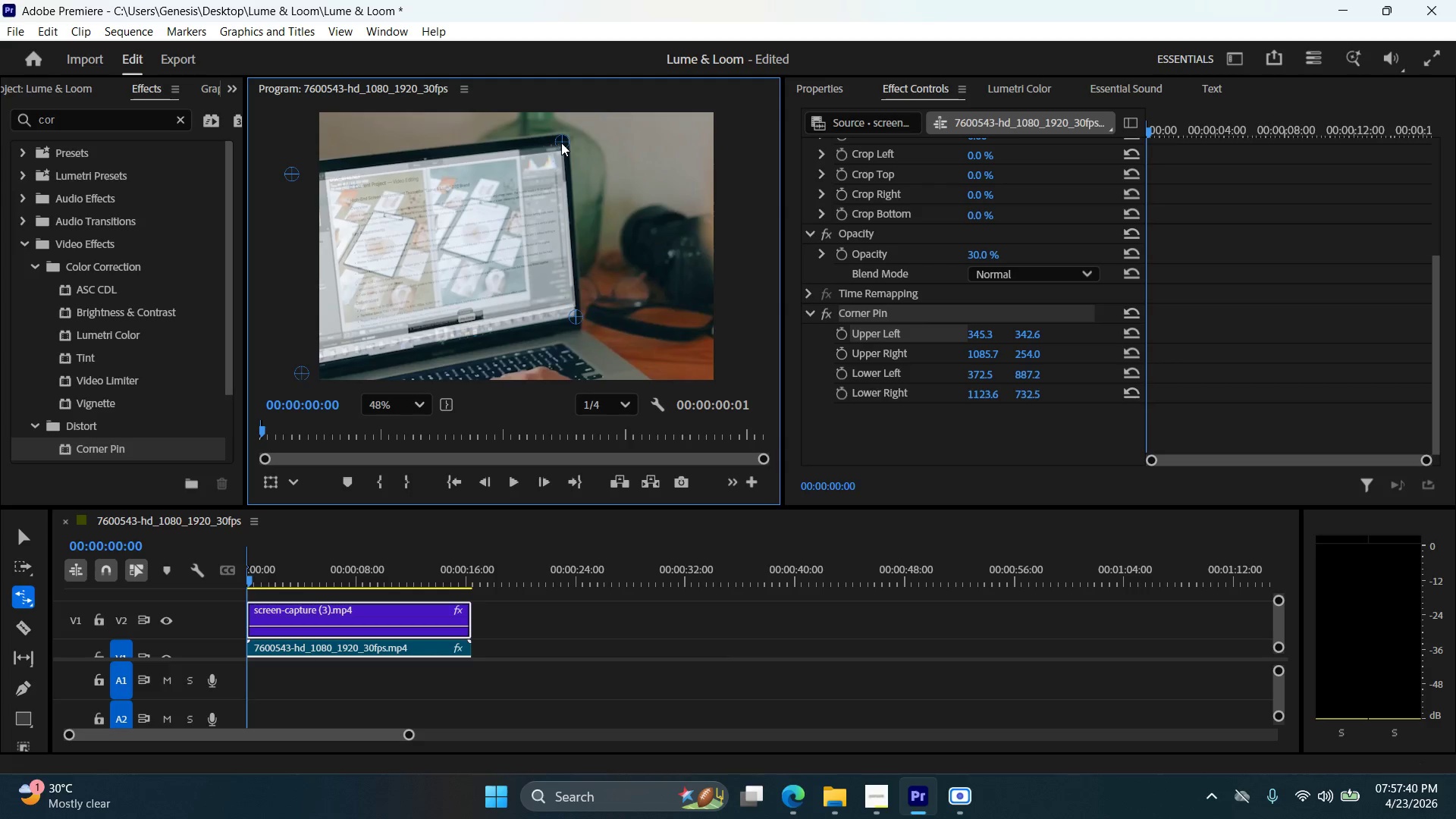 
hold_key(key=AltLeft, duration=0.45)
scroll: coordinate [558, 124], scroll_direction: up, amount: 5.0
 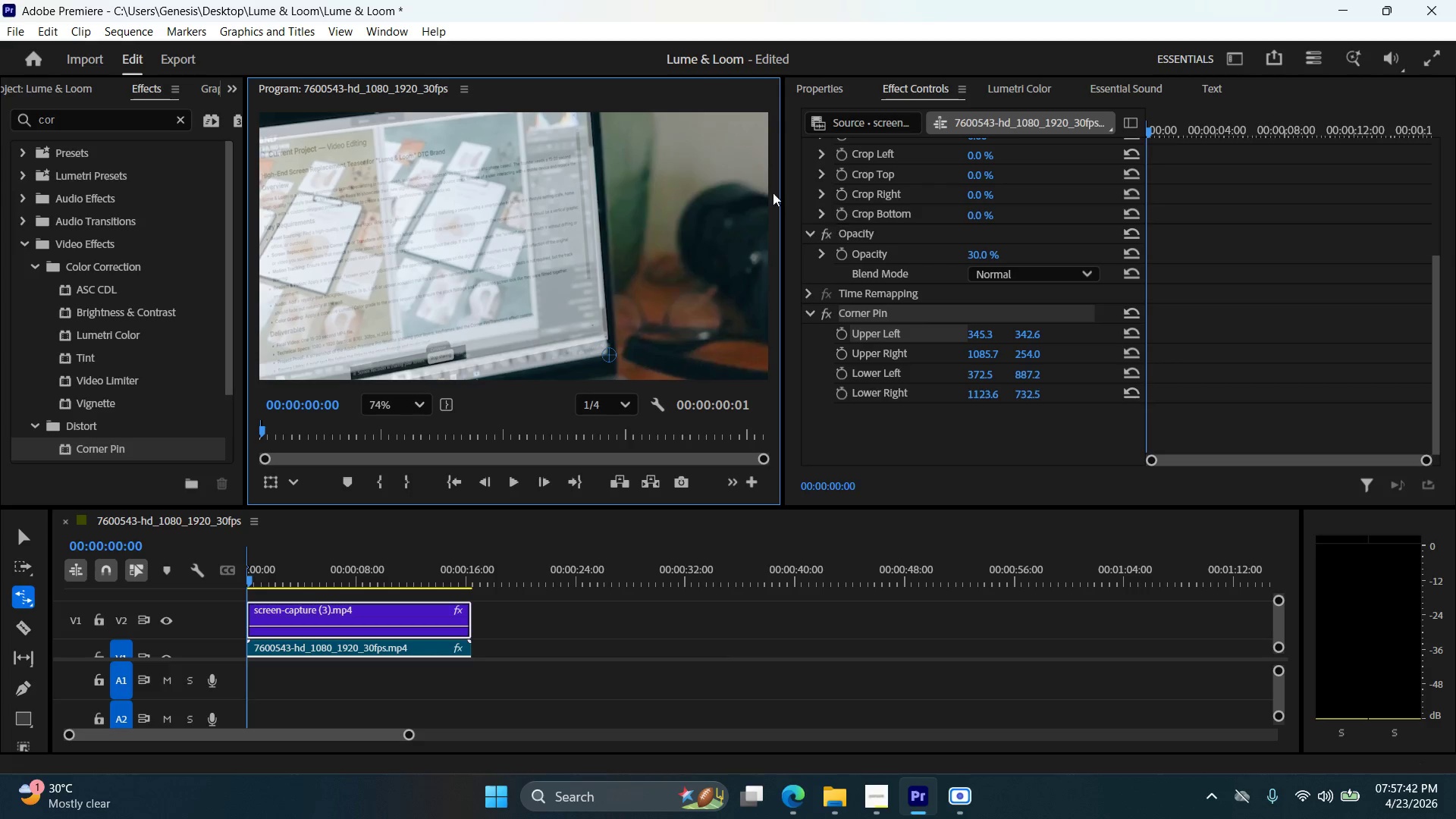 
scroll: coordinate [651, 132], scroll_direction: down, amount: 8.0
 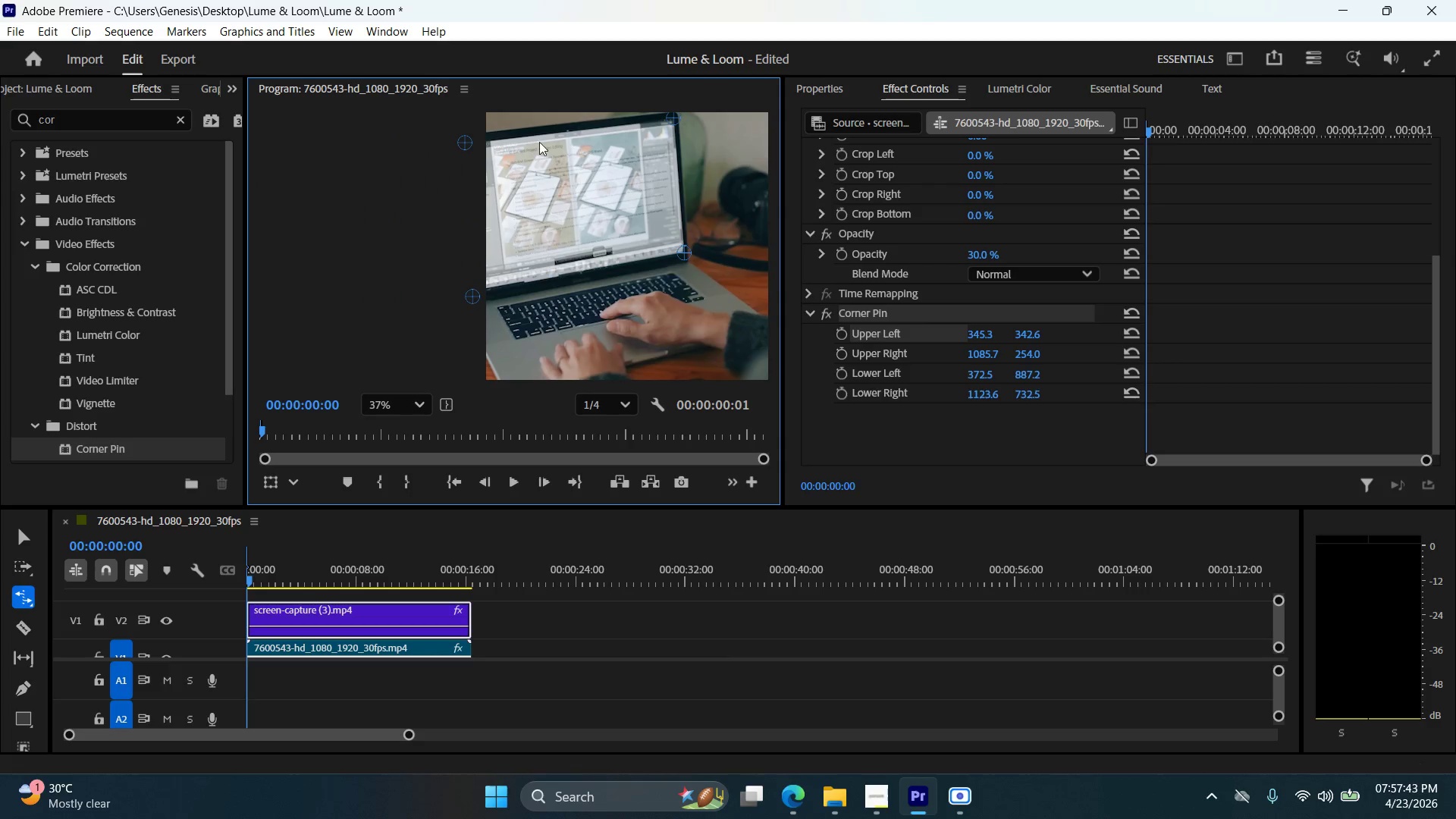 
scroll: coordinate [499, 186], scroll_direction: up, amount: 3.0
 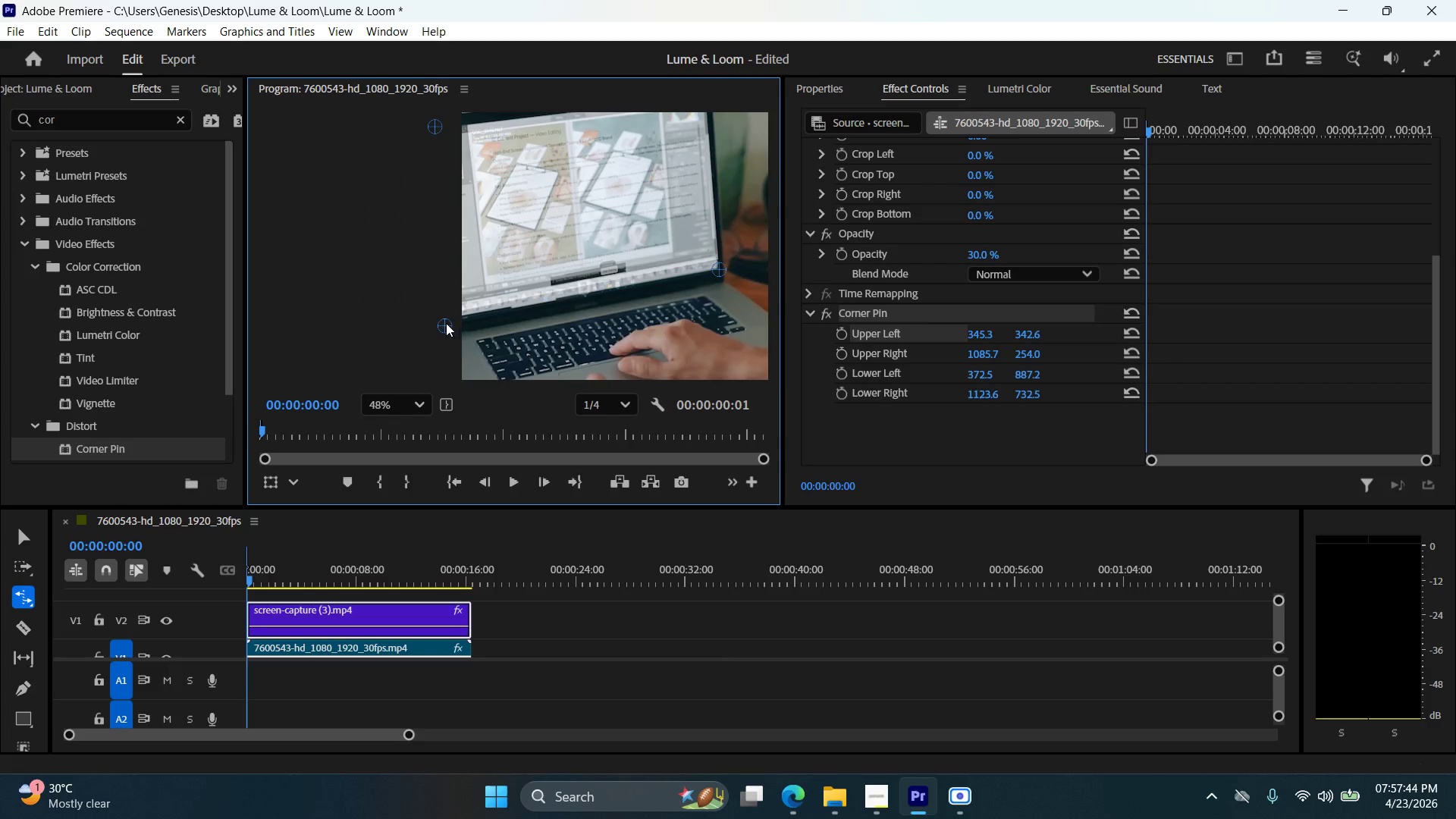 
left_click_drag(start_coordinate=[446, 323], to_coordinate=[461, 325])
 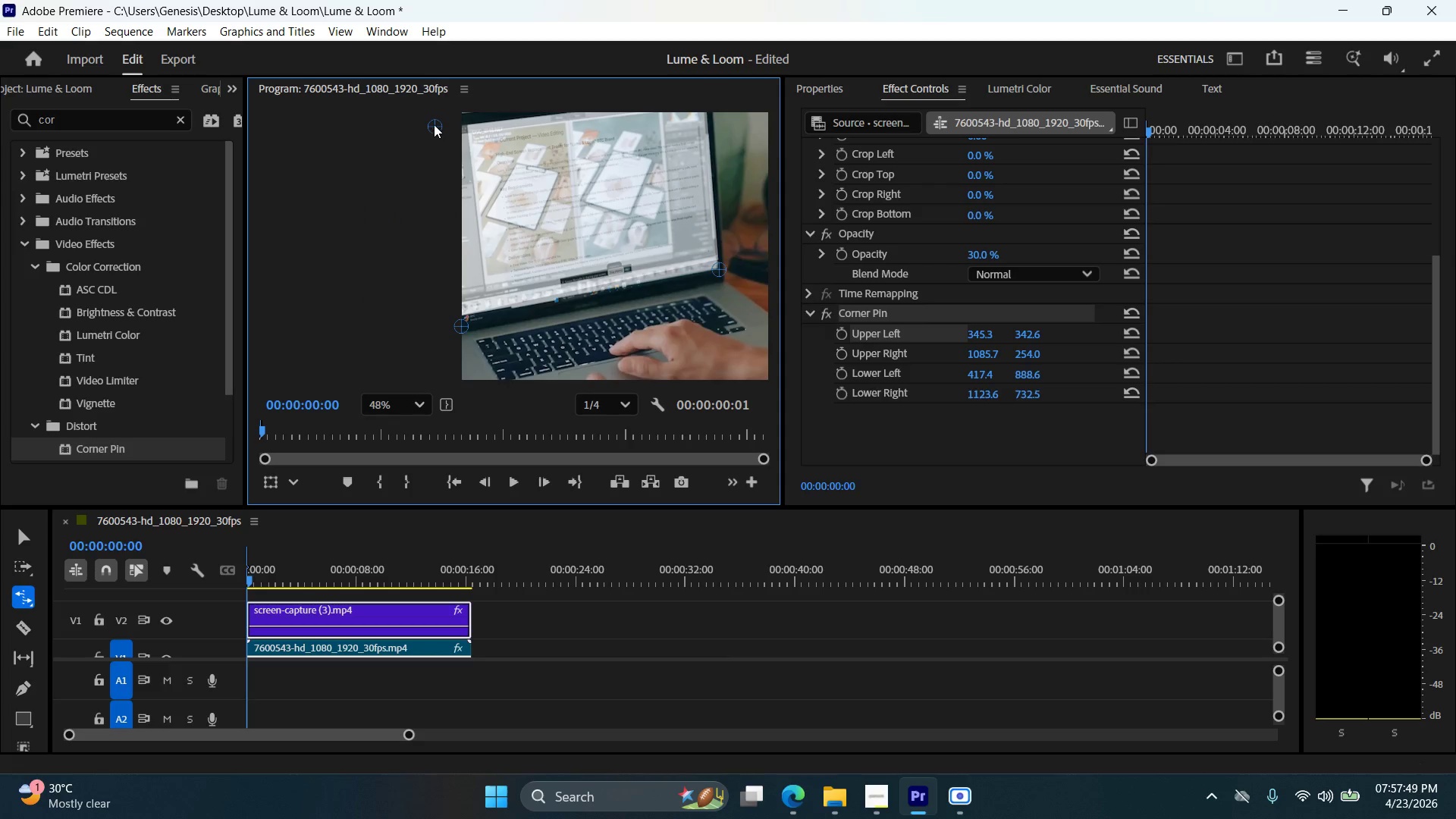 
left_click_drag(start_coordinate=[435, 124], to_coordinate=[438, 146])
 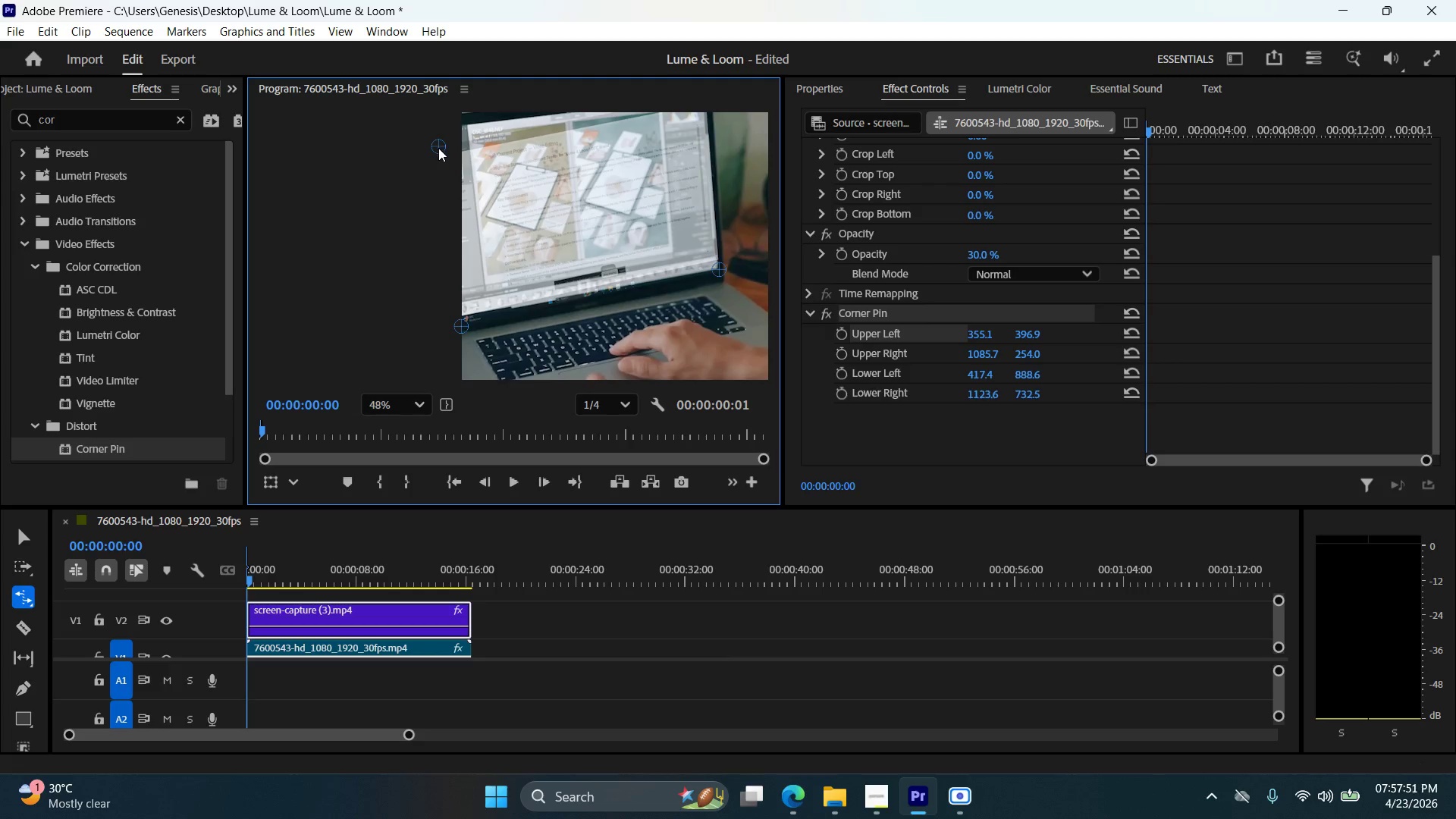 
hold_key(key=AltLeft, duration=1.74)
scroll: coordinate [479, 143], scroll_direction: down, amount: 2.0
 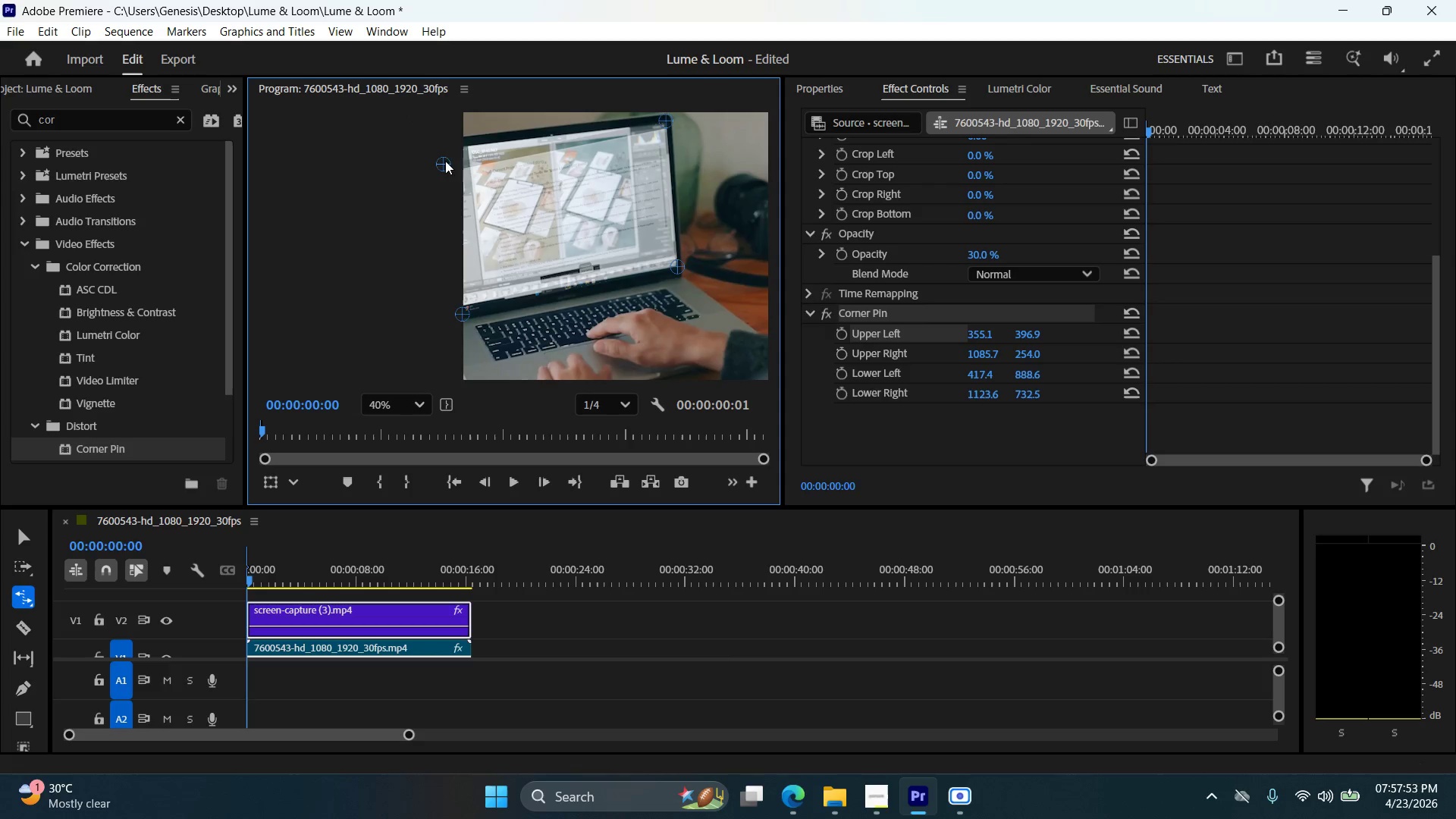 
left_click_drag(start_coordinate=[441, 163], to_coordinate=[438, 149])
 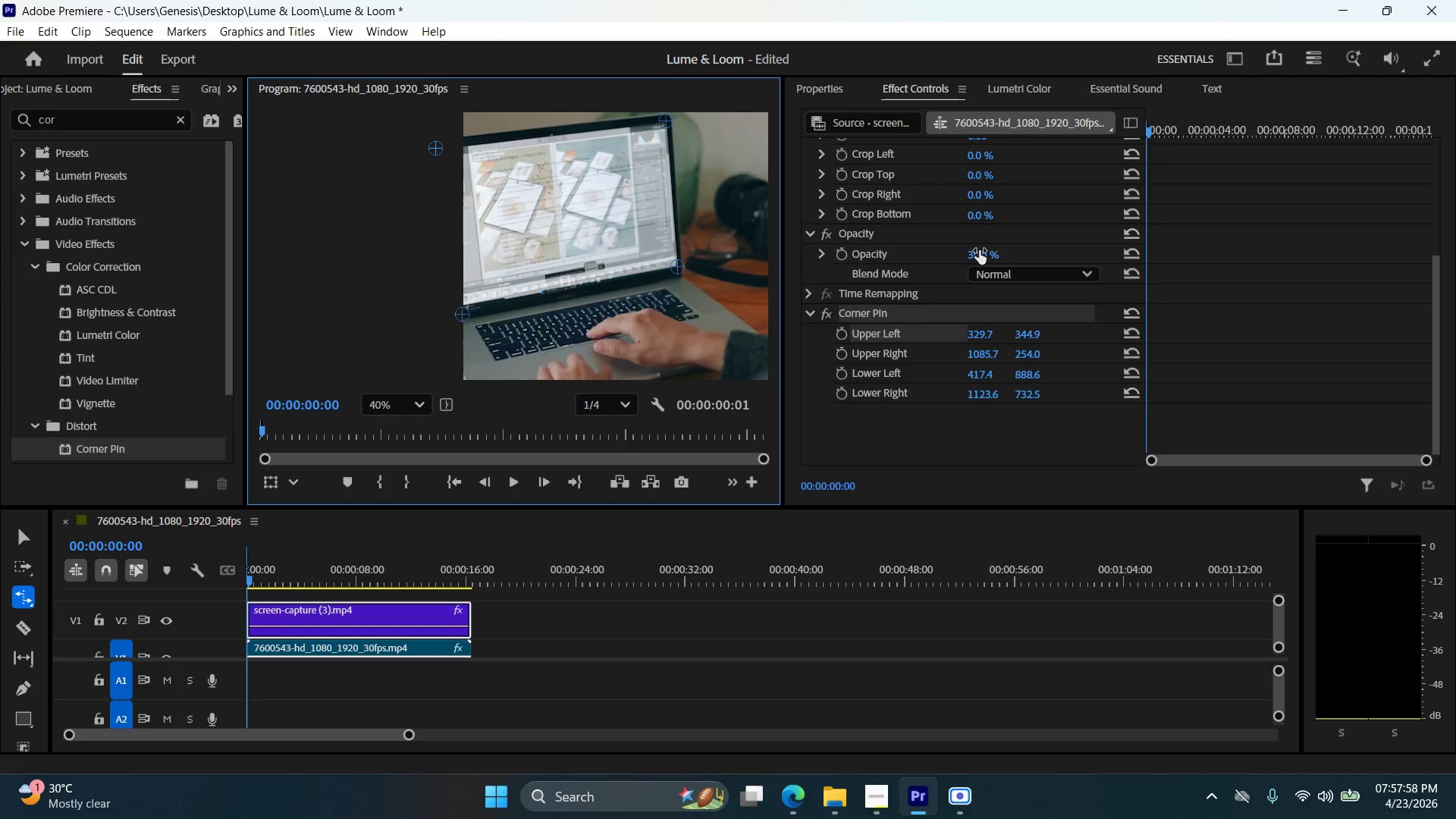 
double_click([993, 251])
 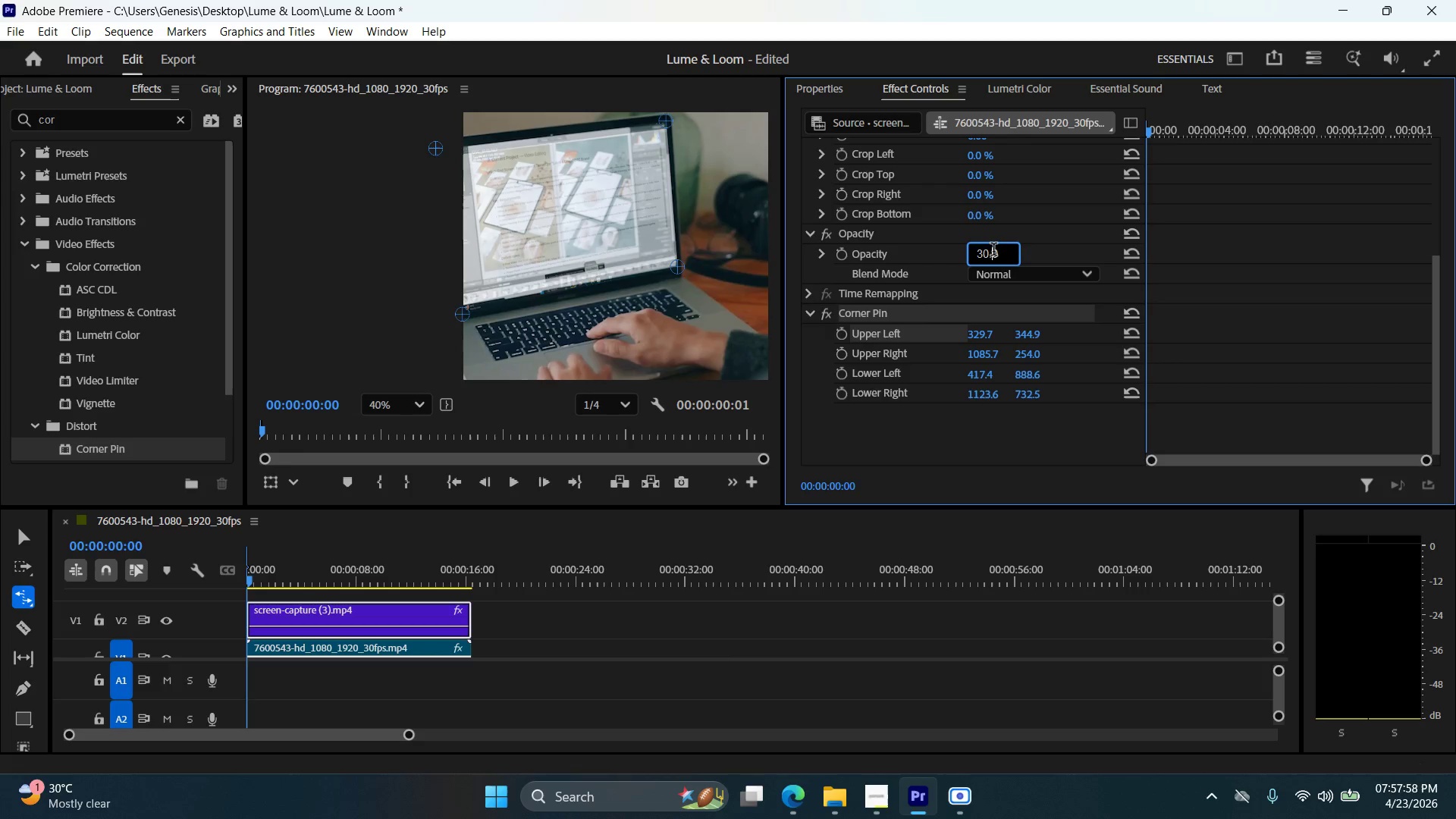 
triple_click([993, 251])
 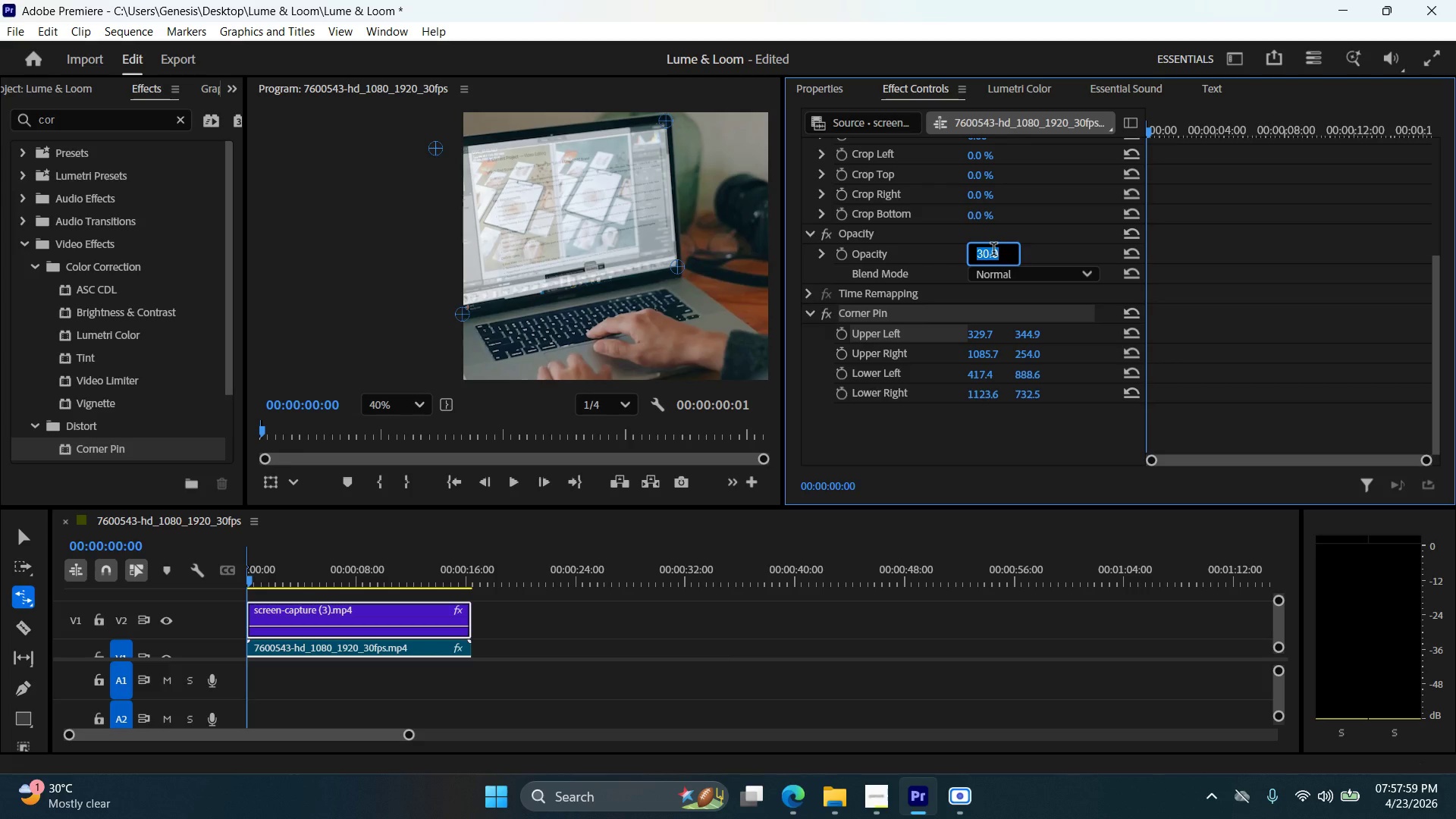 
key(Numpad1)
 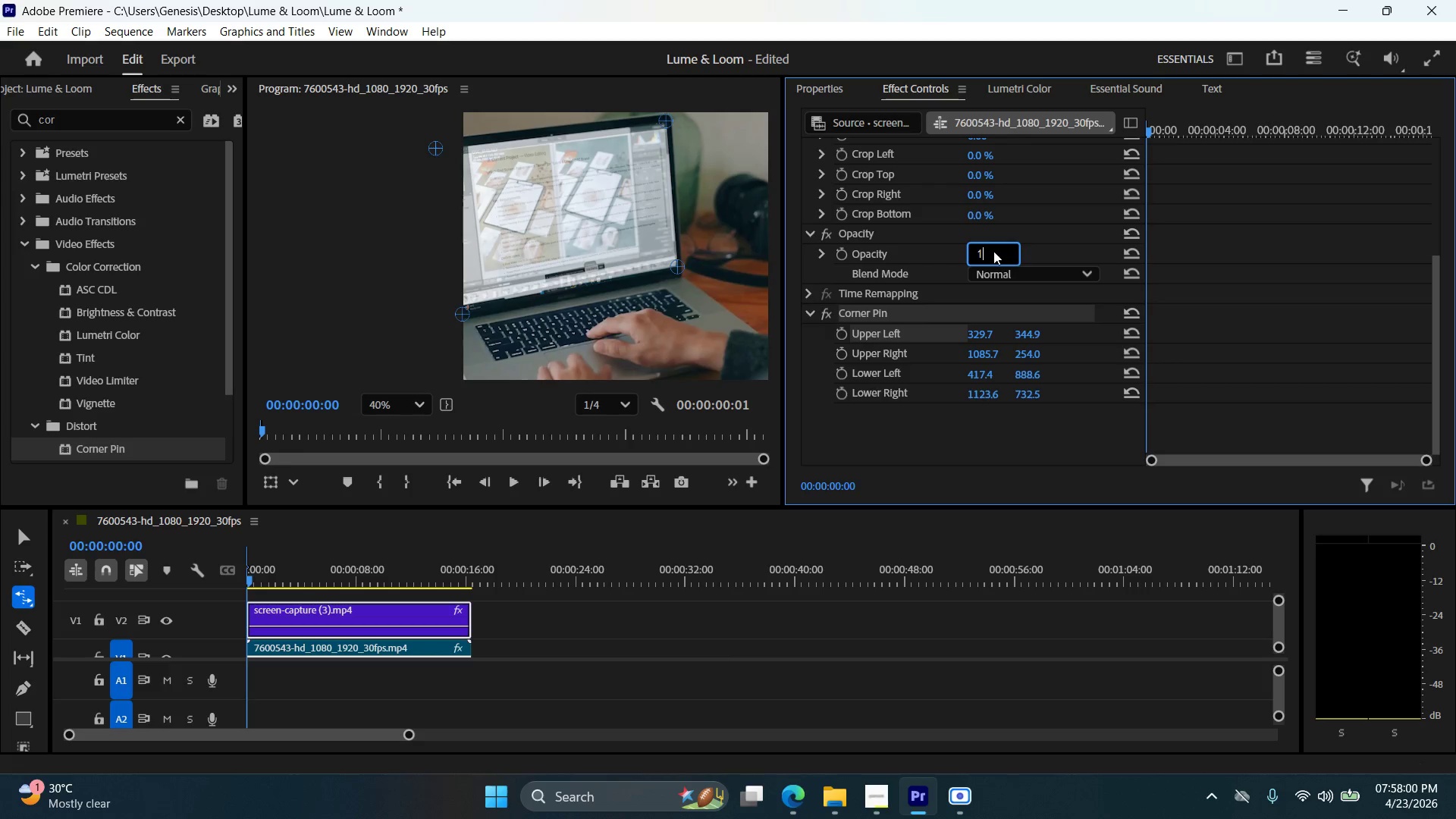 
key(Numpad0)
 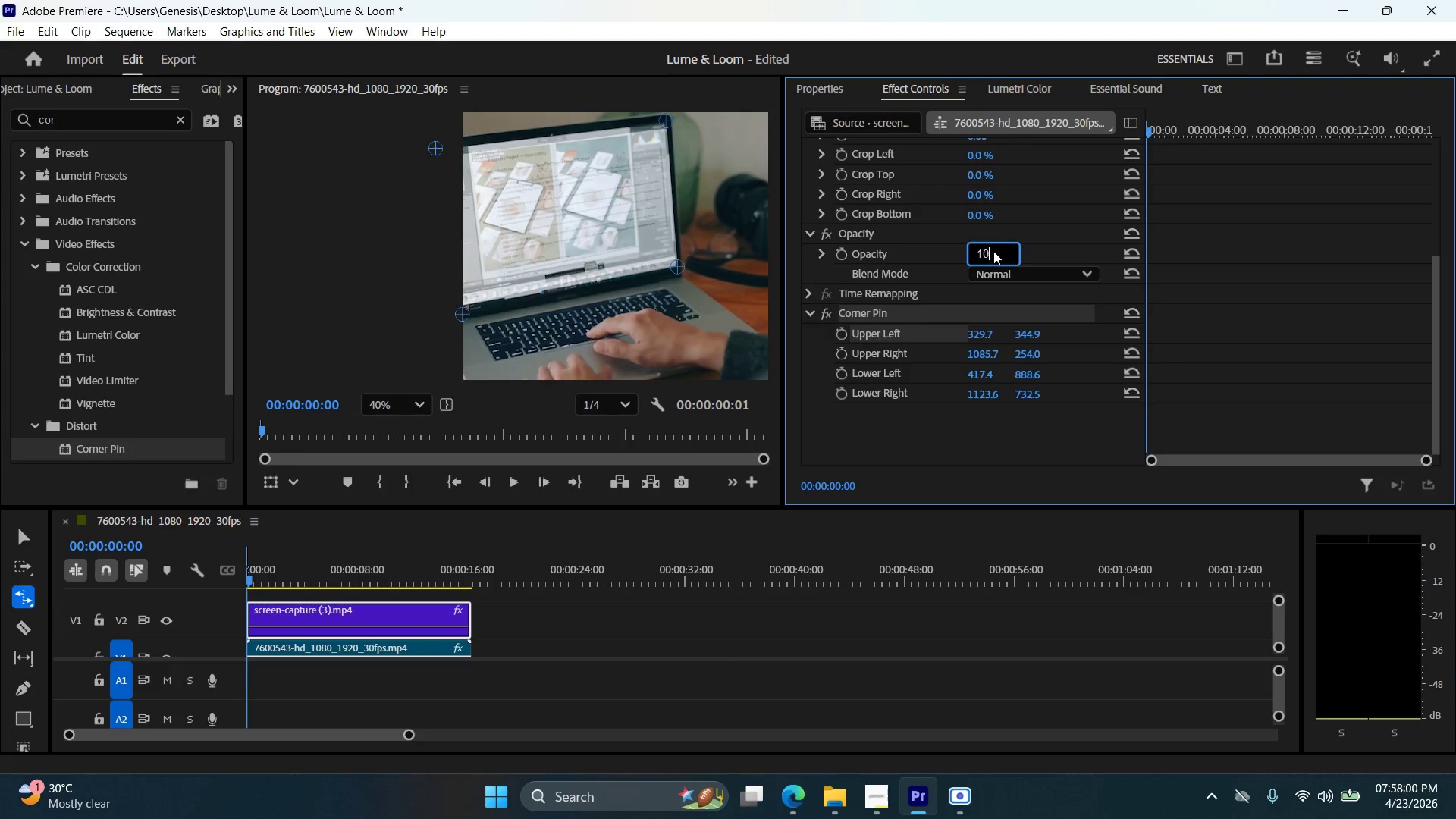 
key(Numpad0)
 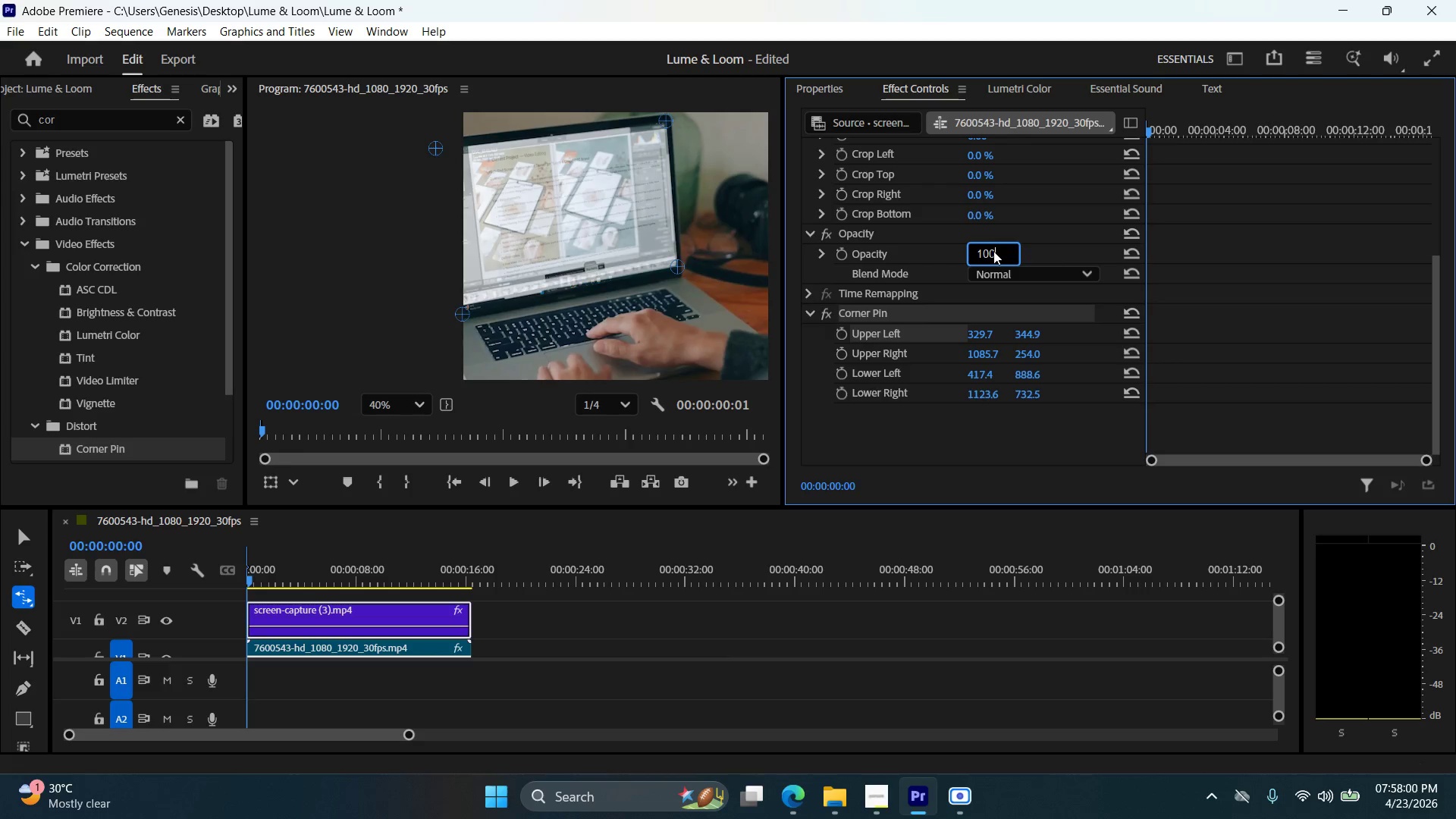 
key(NumpadEnter)
 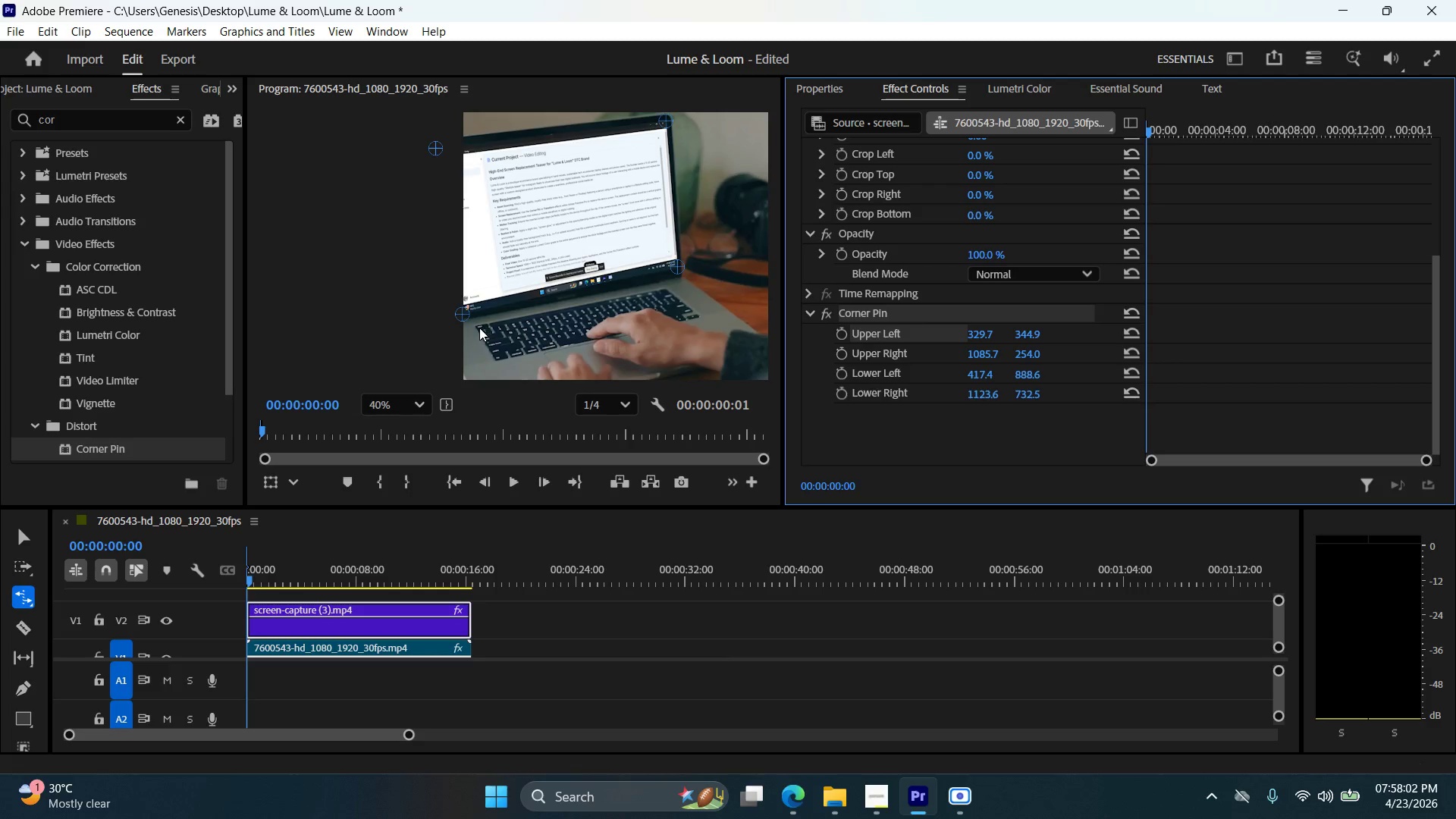 
left_click_drag(start_coordinate=[460, 313], to_coordinate=[454, 312])
 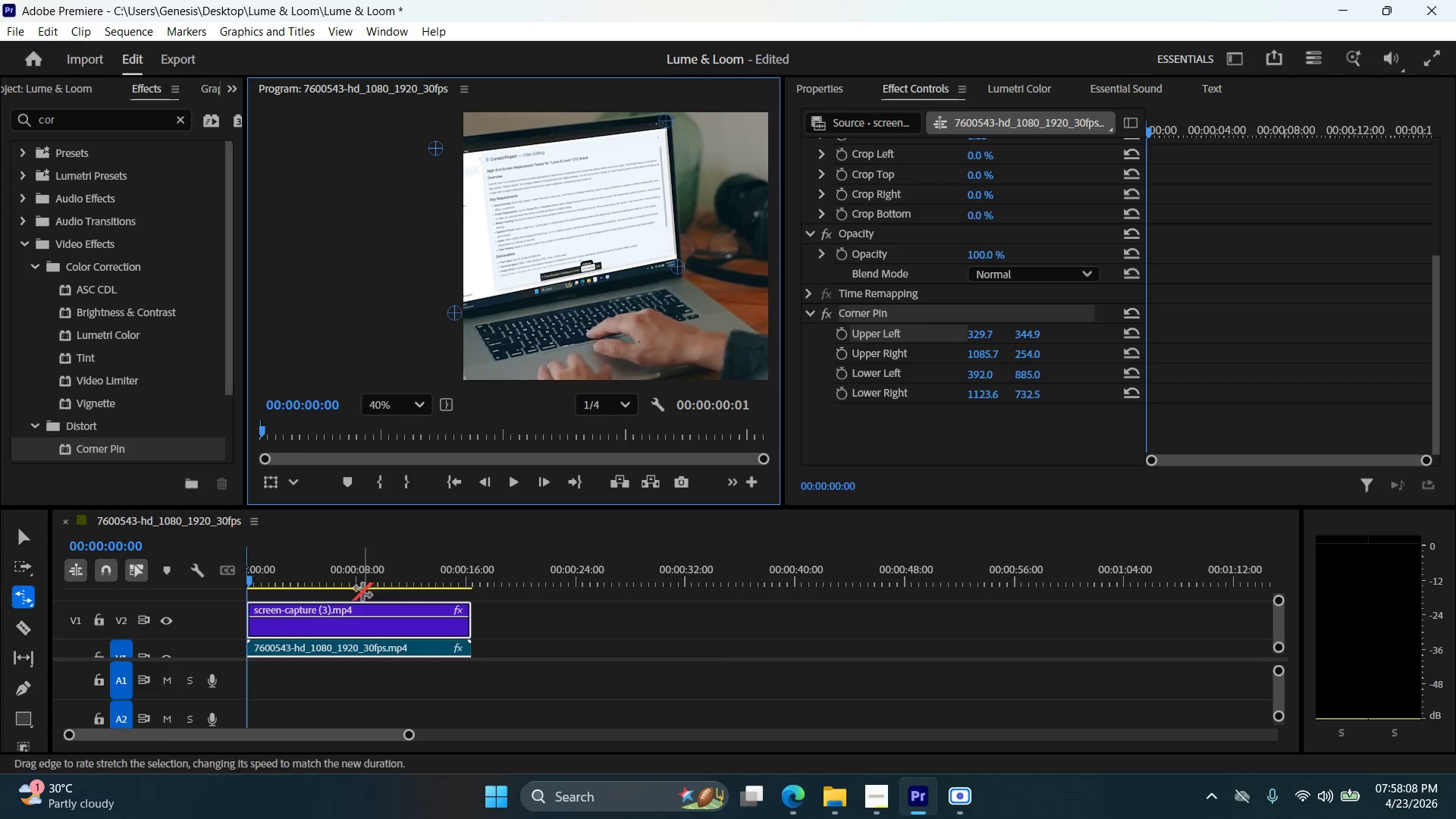 
left_click([513, 484])
 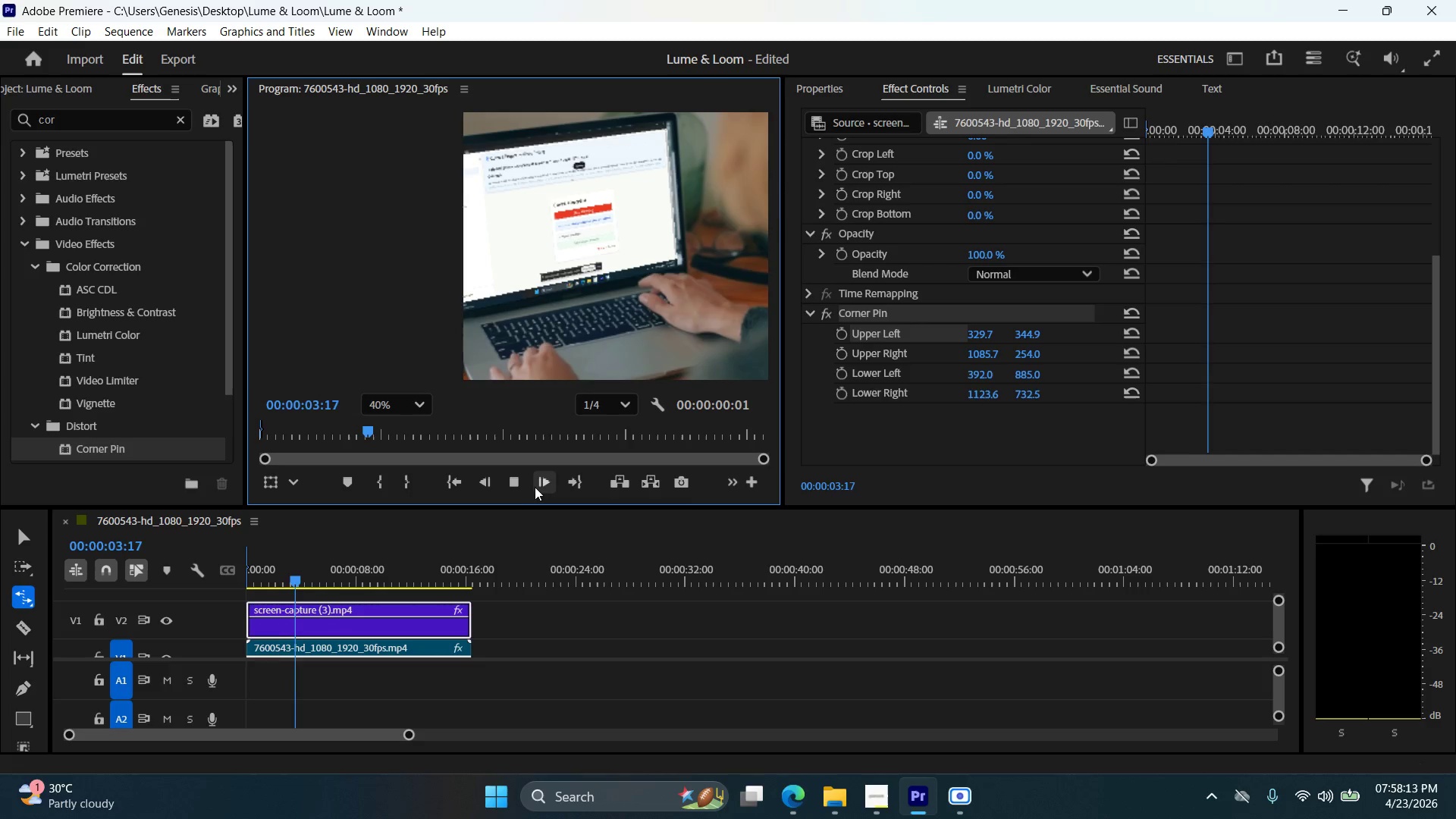 
left_click([510, 485])
 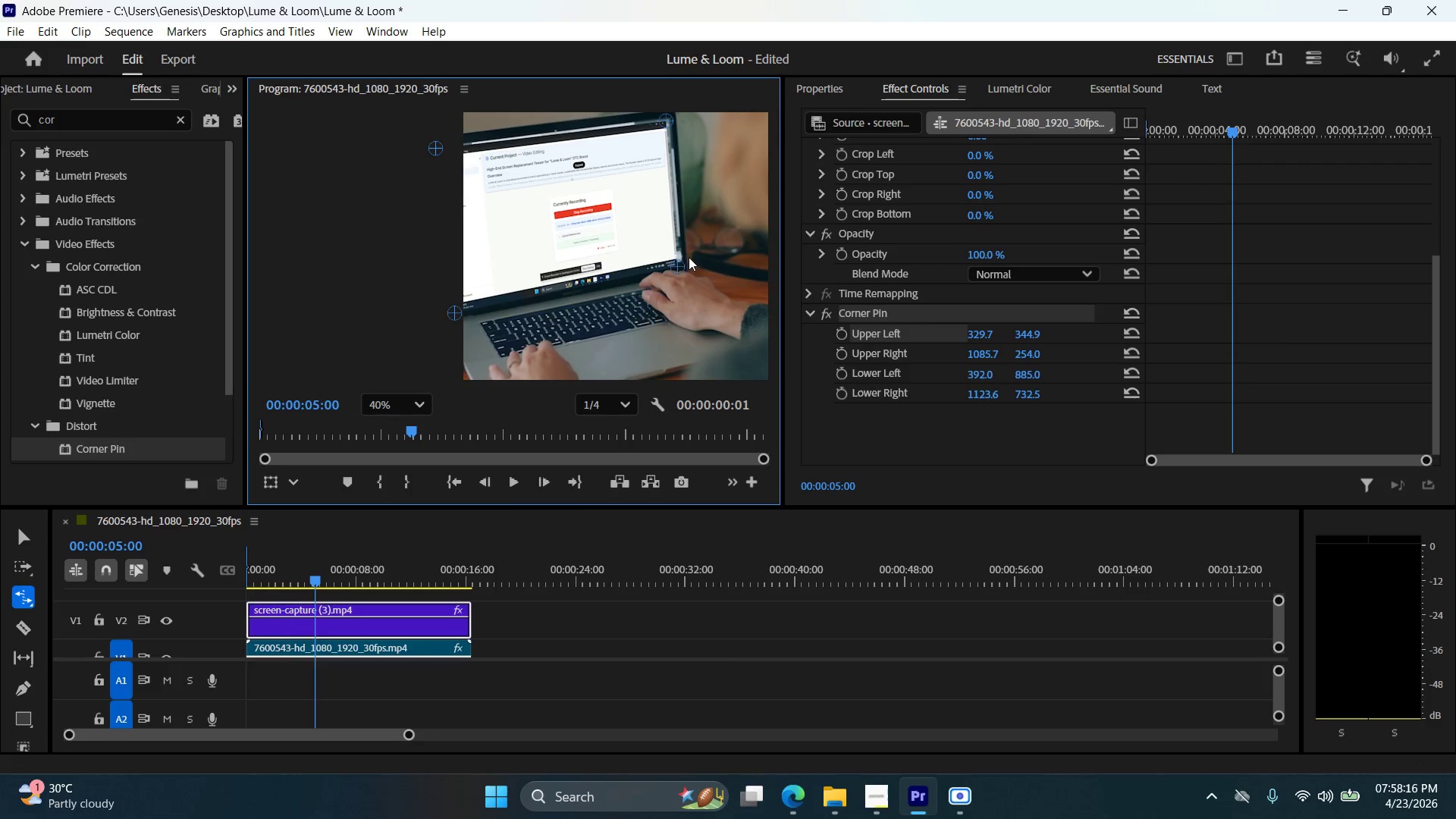 
left_click_drag(start_coordinate=[676, 263], to_coordinate=[683, 262])
 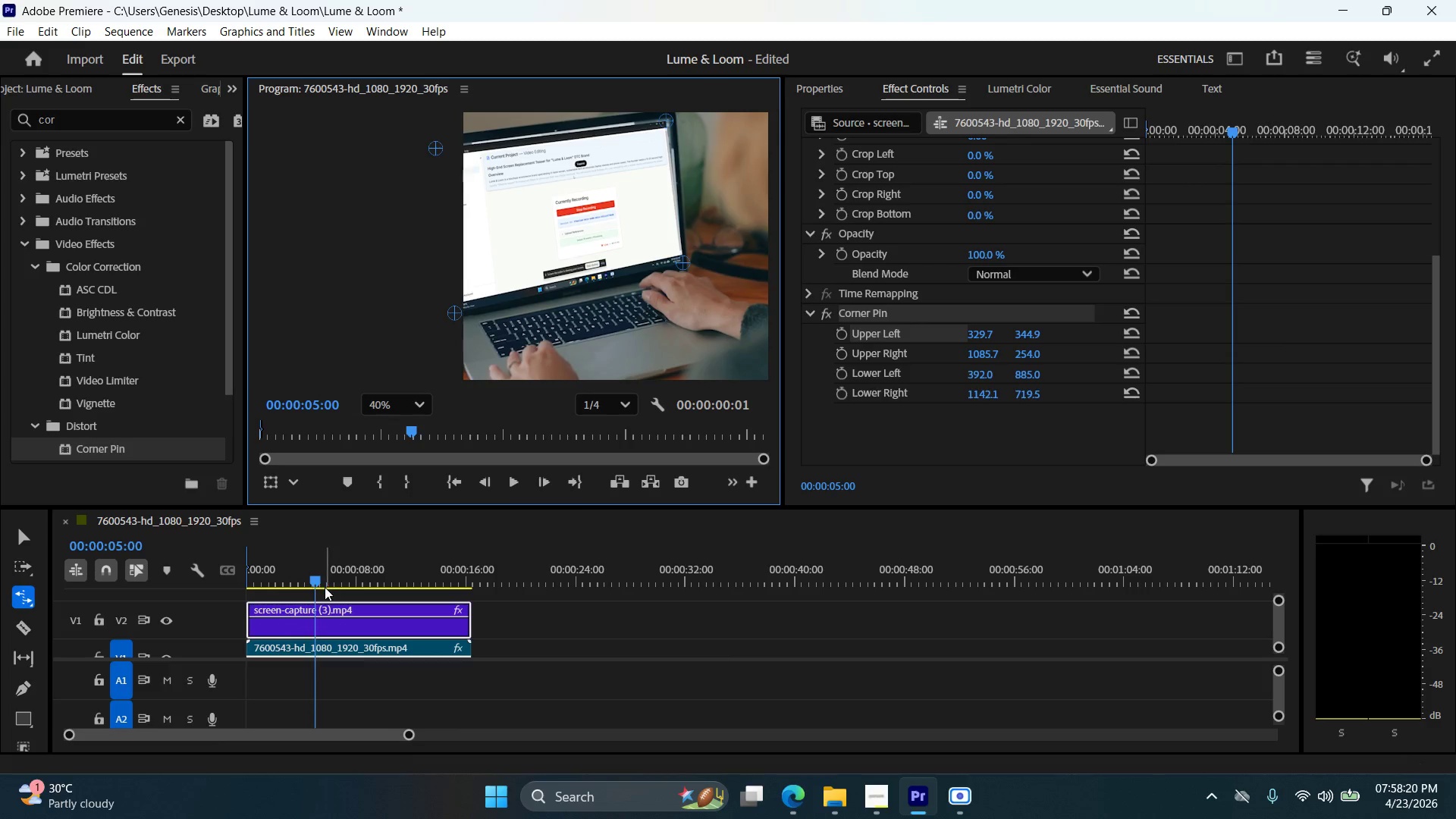 
left_click_drag(start_coordinate=[317, 583], to_coordinate=[188, 590])
 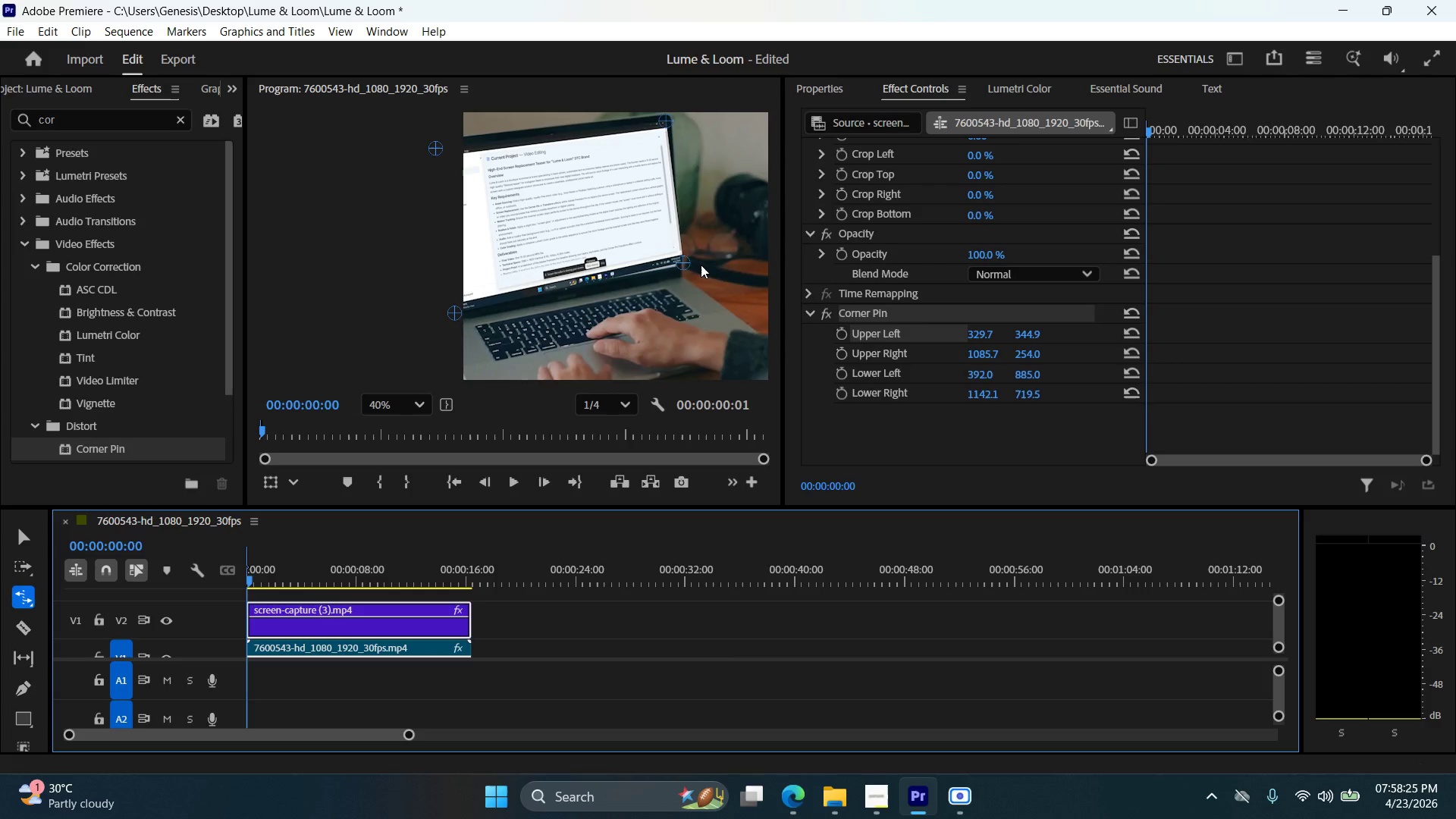 
left_click_drag(start_coordinate=[684, 261], to_coordinate=[679, 268])
 